 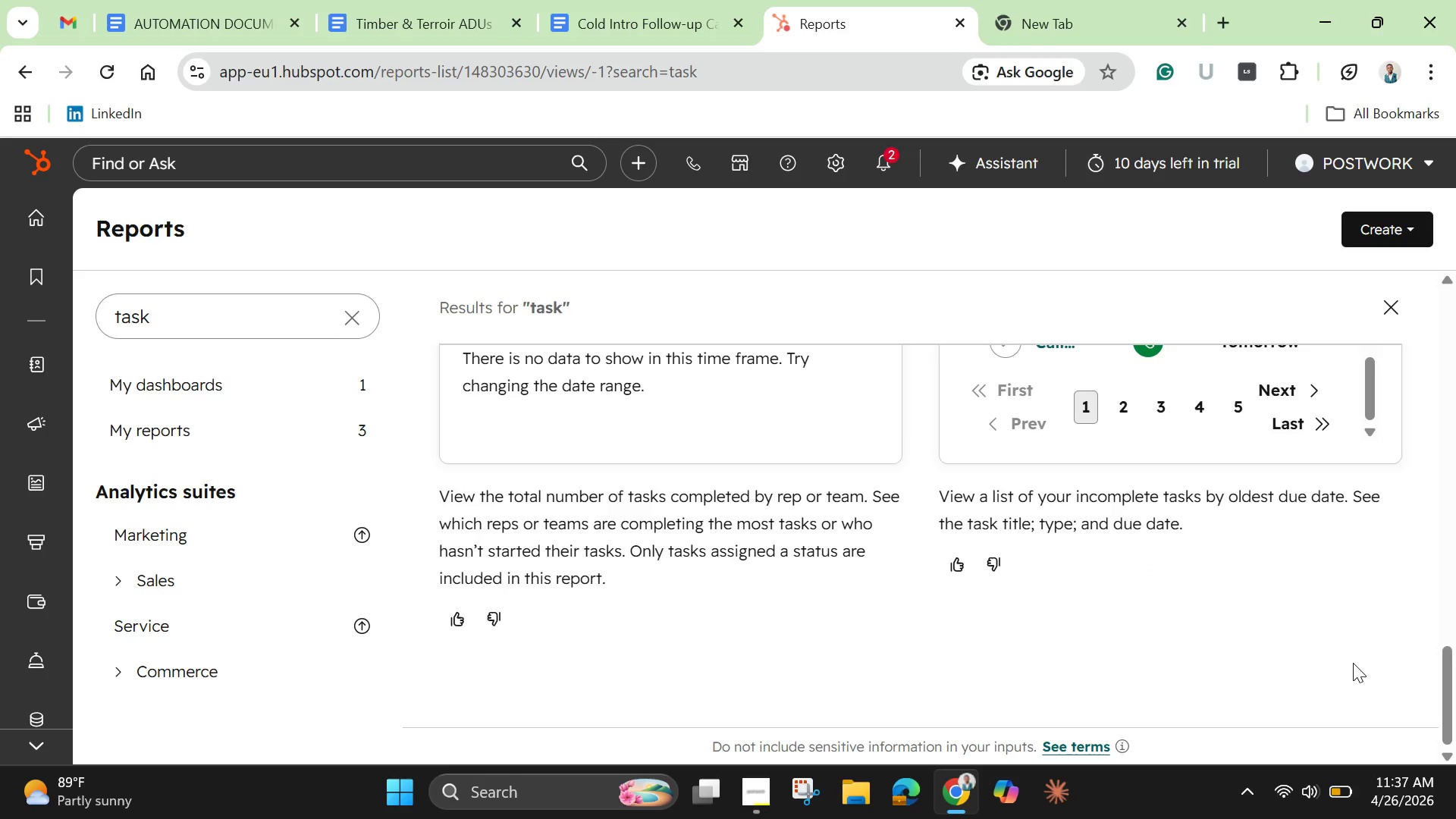 
scroll: coordinate [1353, 663], scroll_direction: down, amount: 3.0
 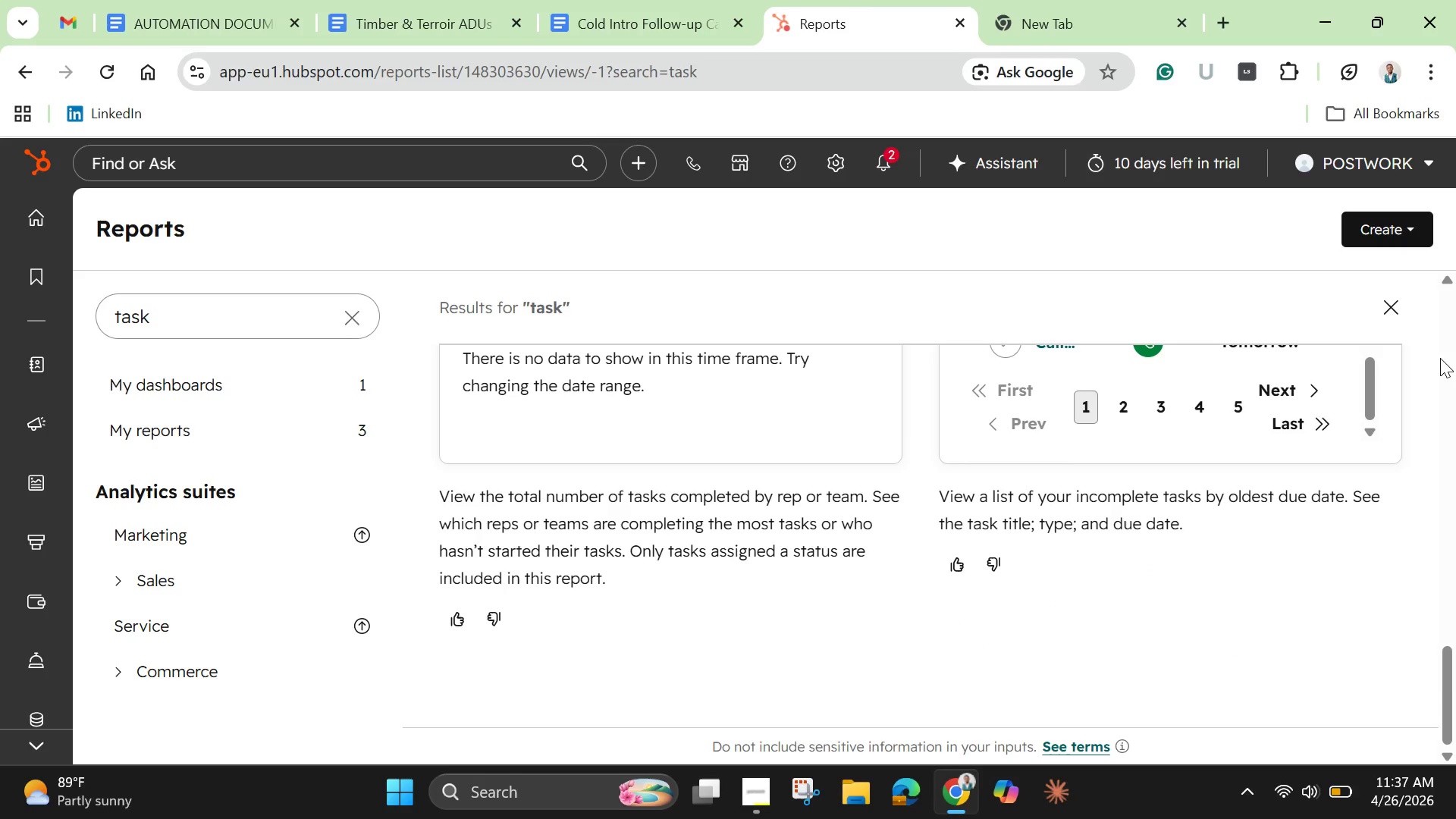 
wait(33.67)
 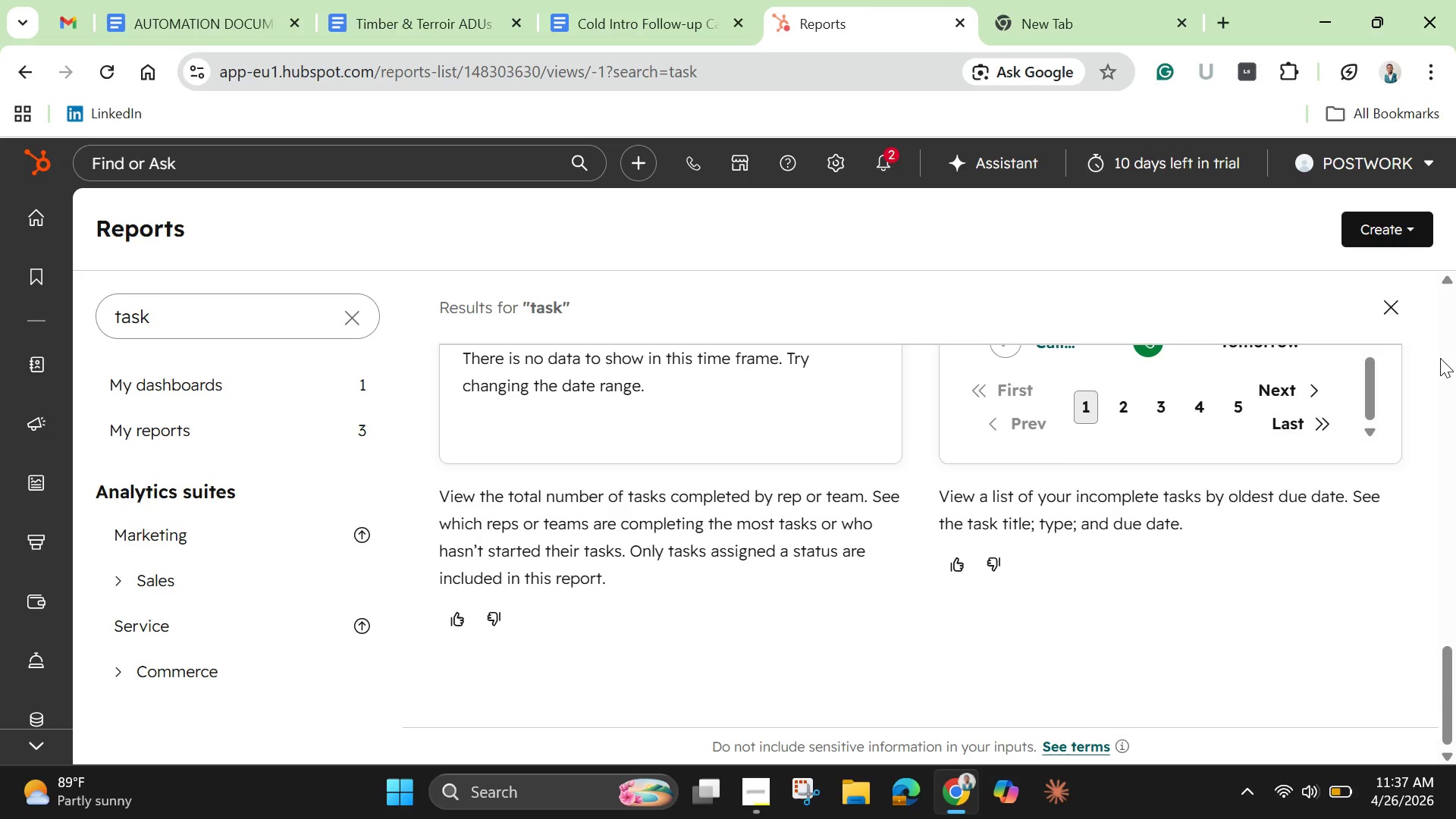 
left_click([176, 397])
 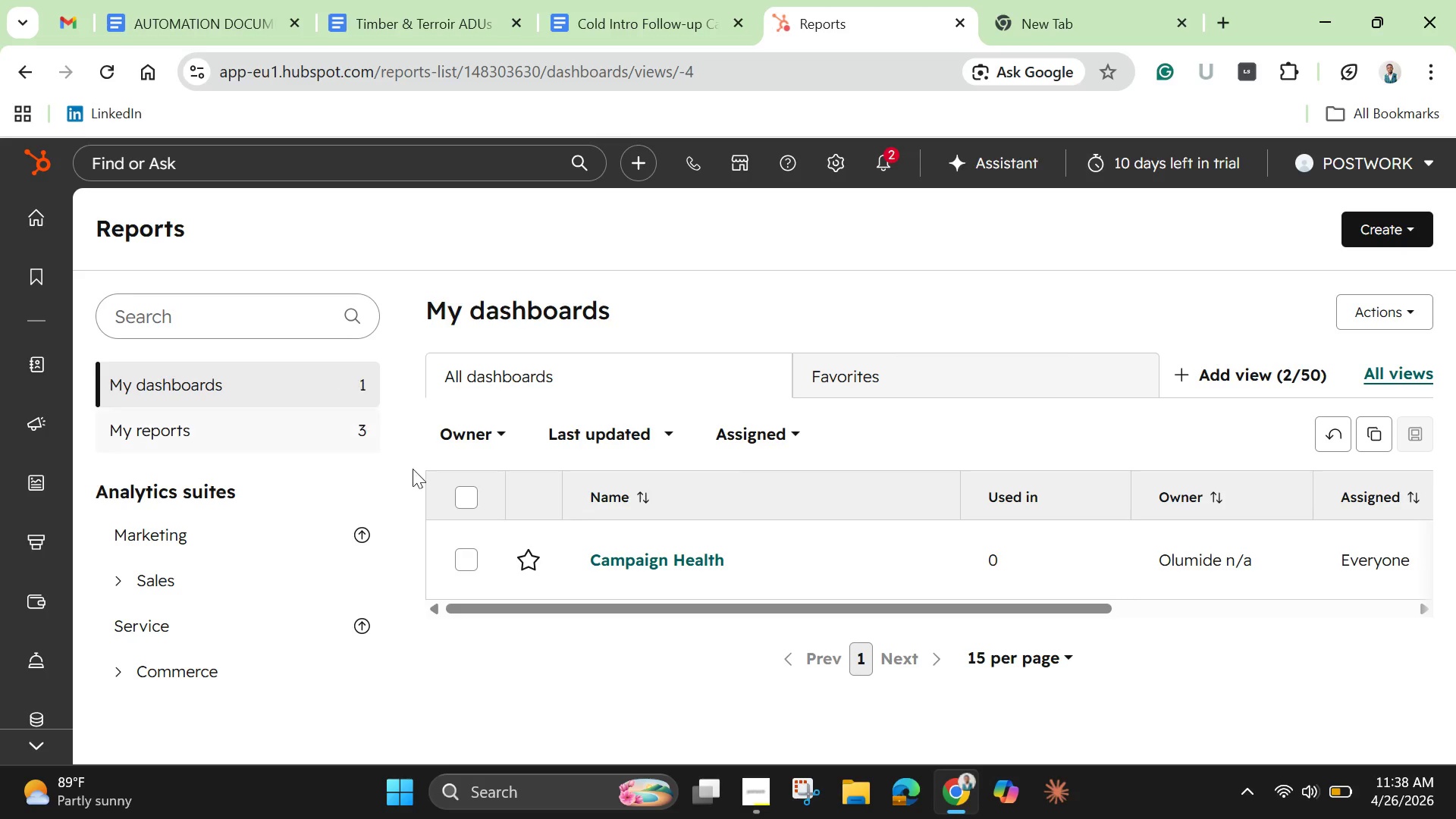 
wait(6.84)
 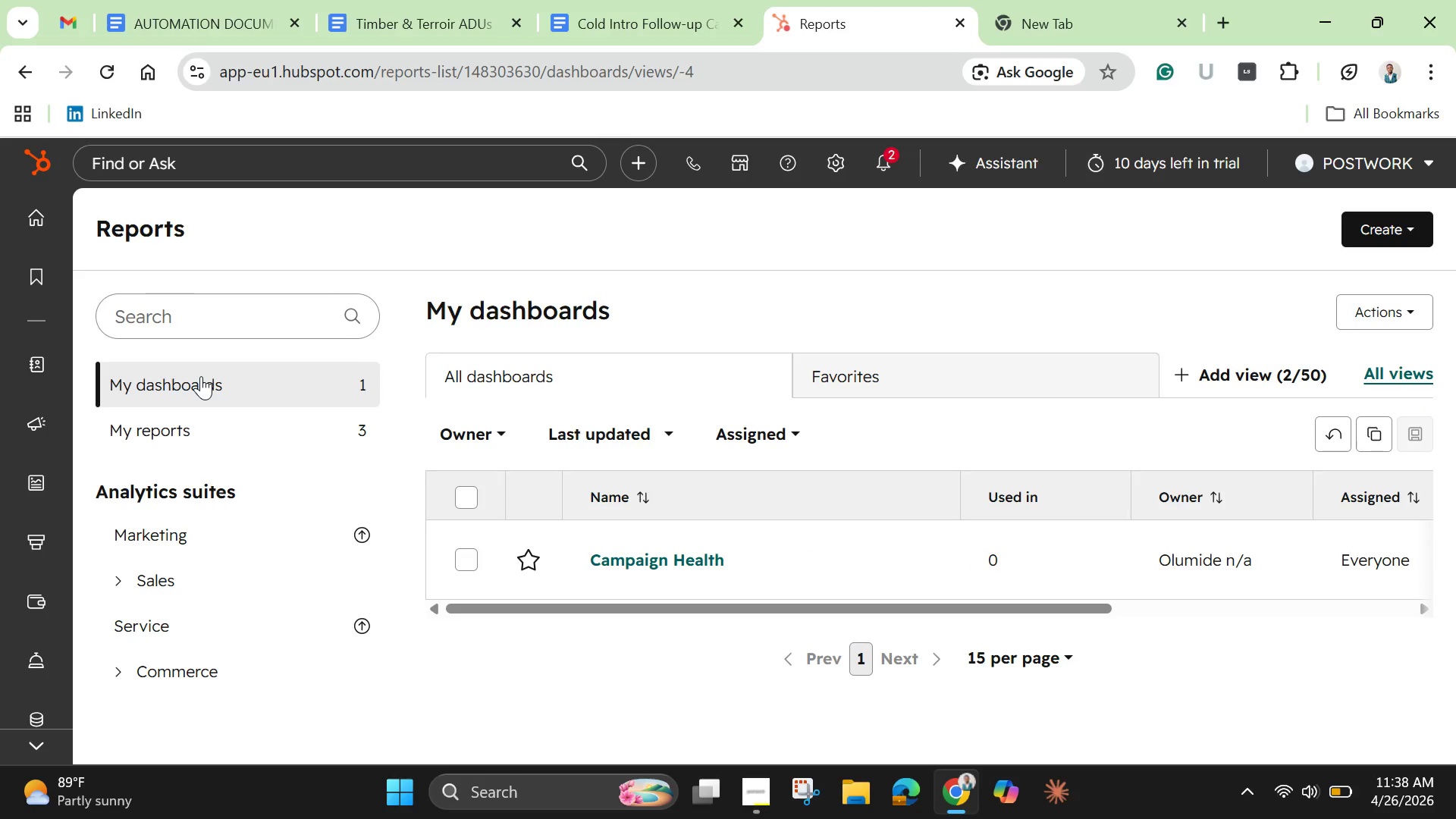 
left_click([673, 558])
 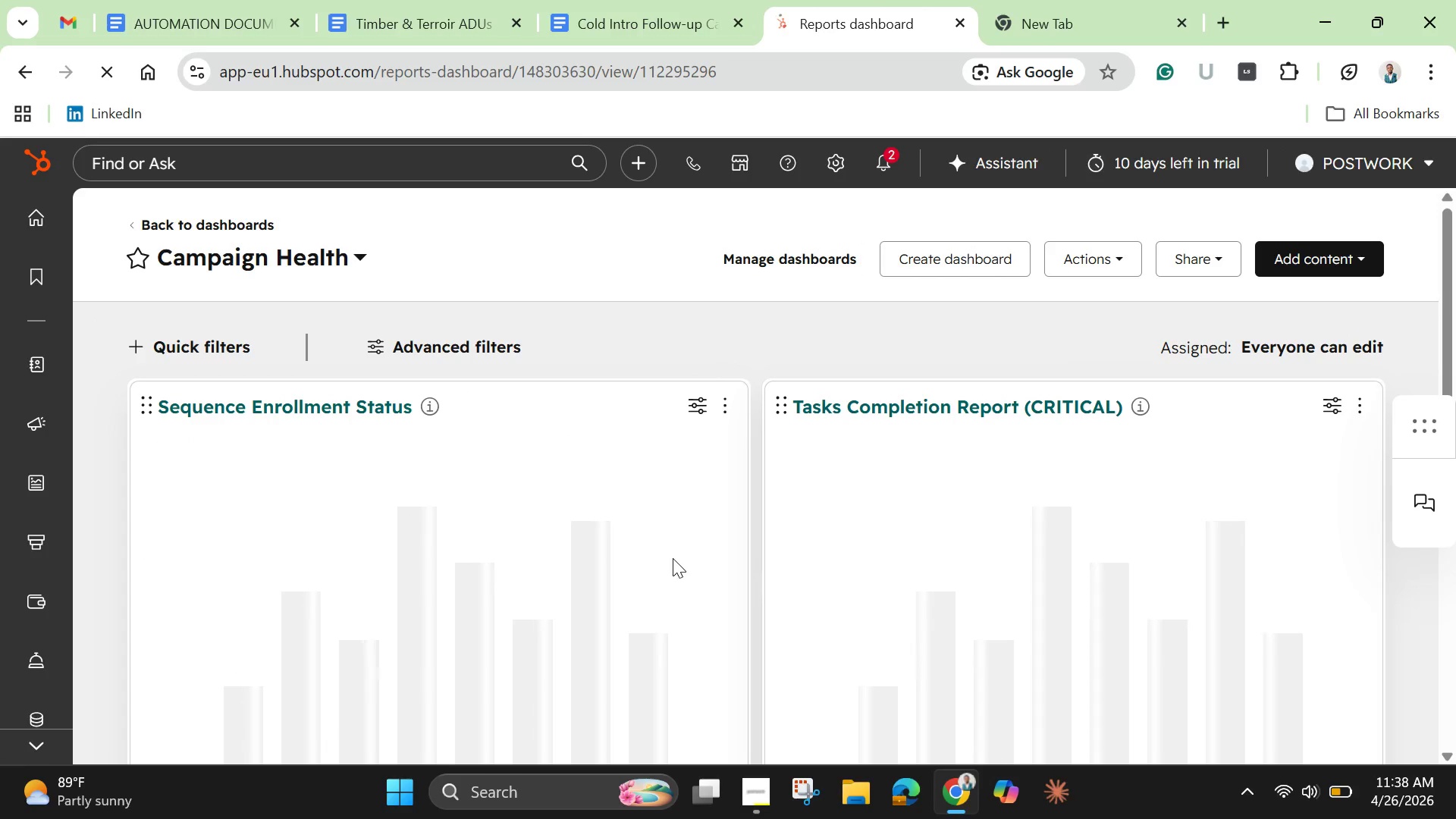 
wait(11.48)
 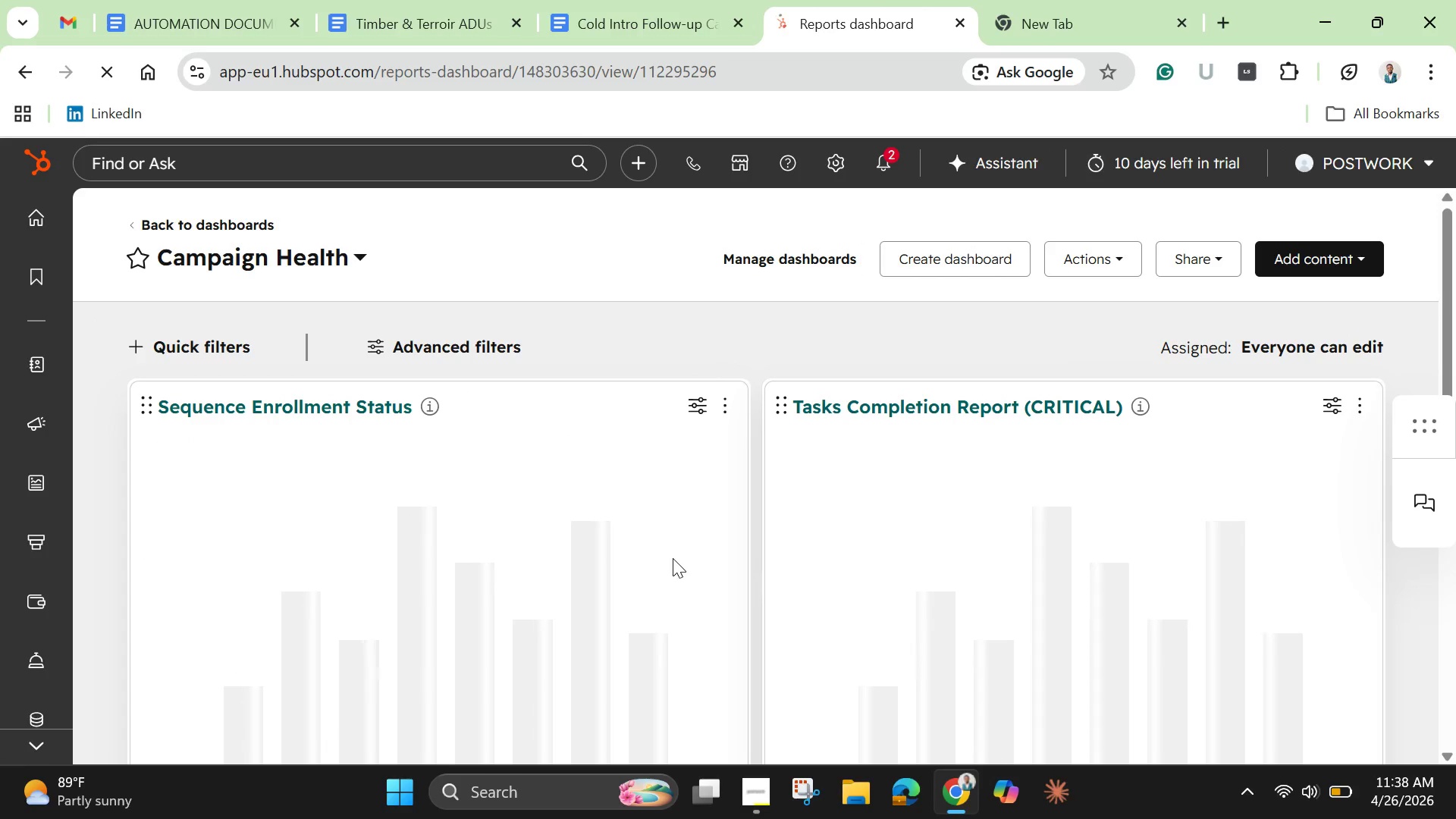 
left_click([1335, 263])
 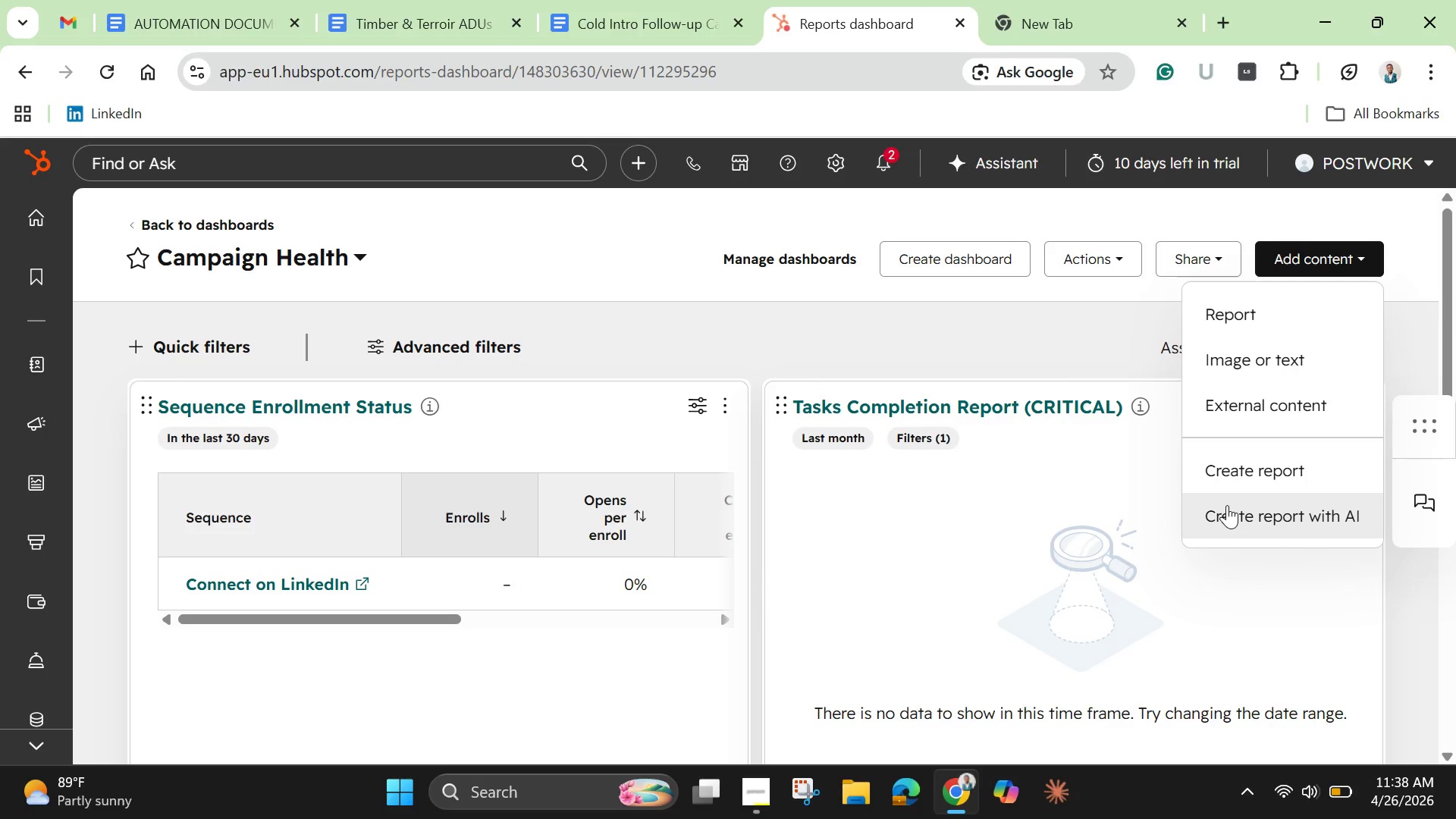 
wait(31.42)
 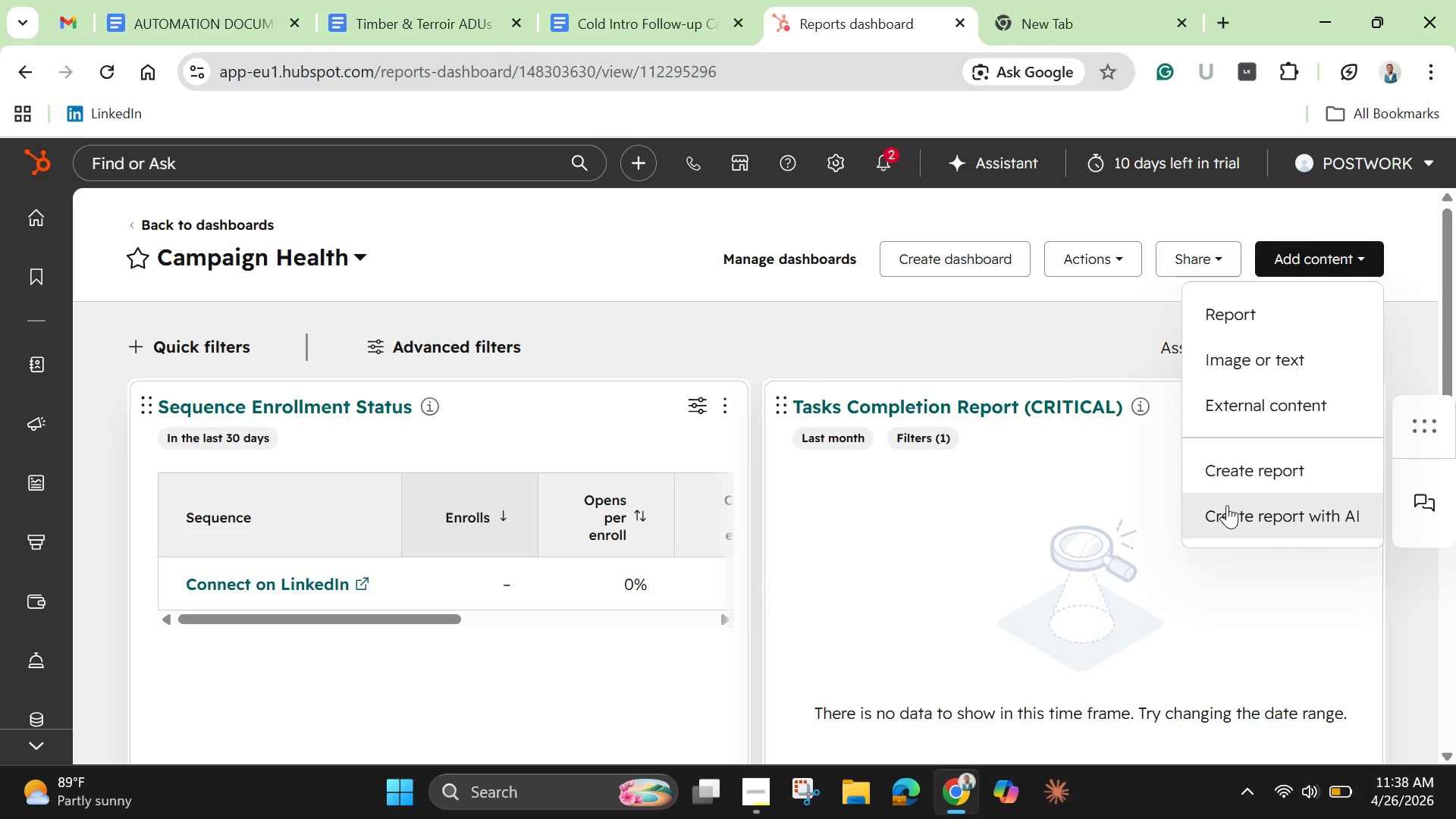 
scroll: coordinate [737, 523], scroll_direction: down, amount: 5.0
 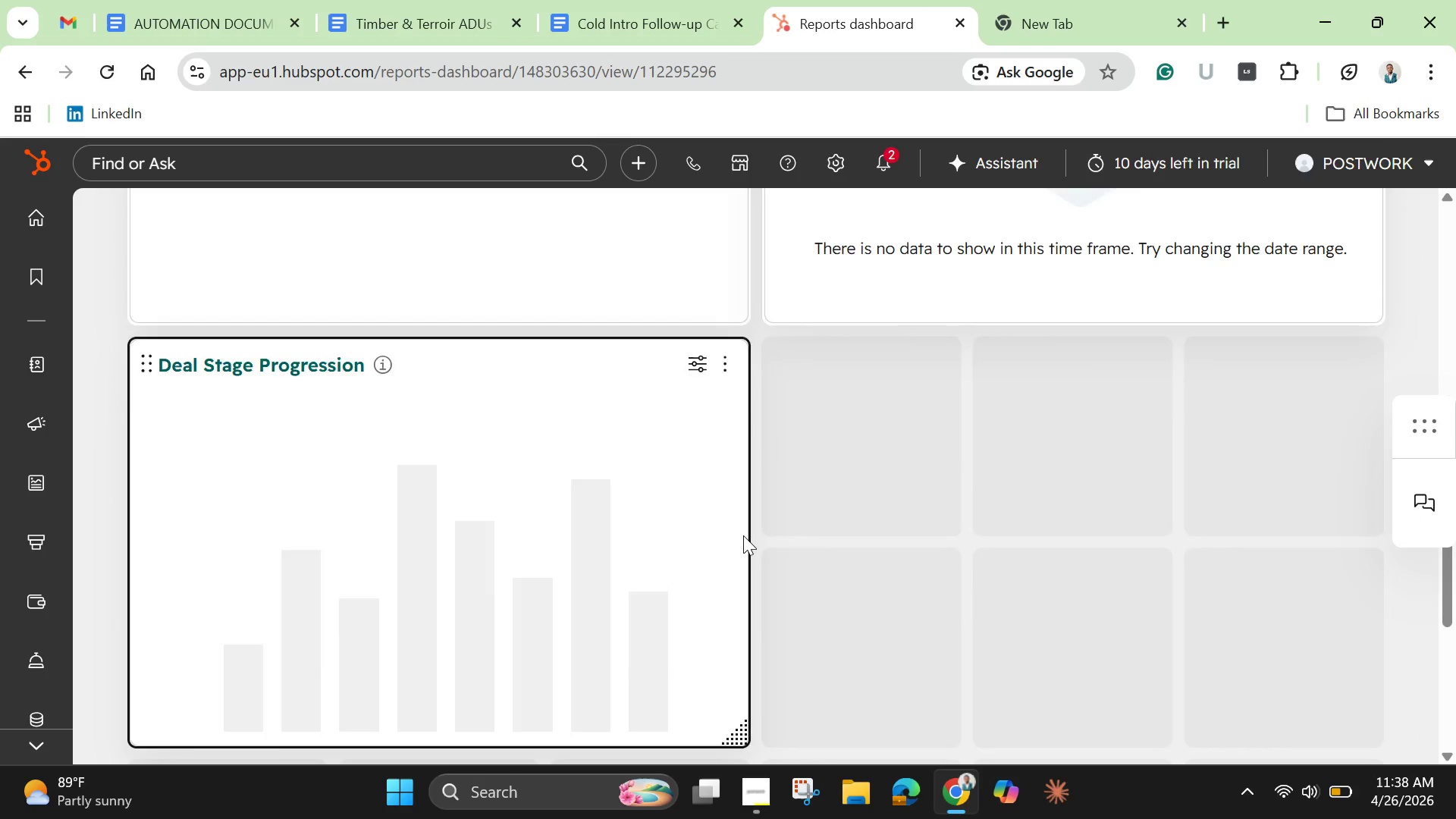 
scroll: coordinate [743, 535], scroll_direction: up, amount: 4.0
 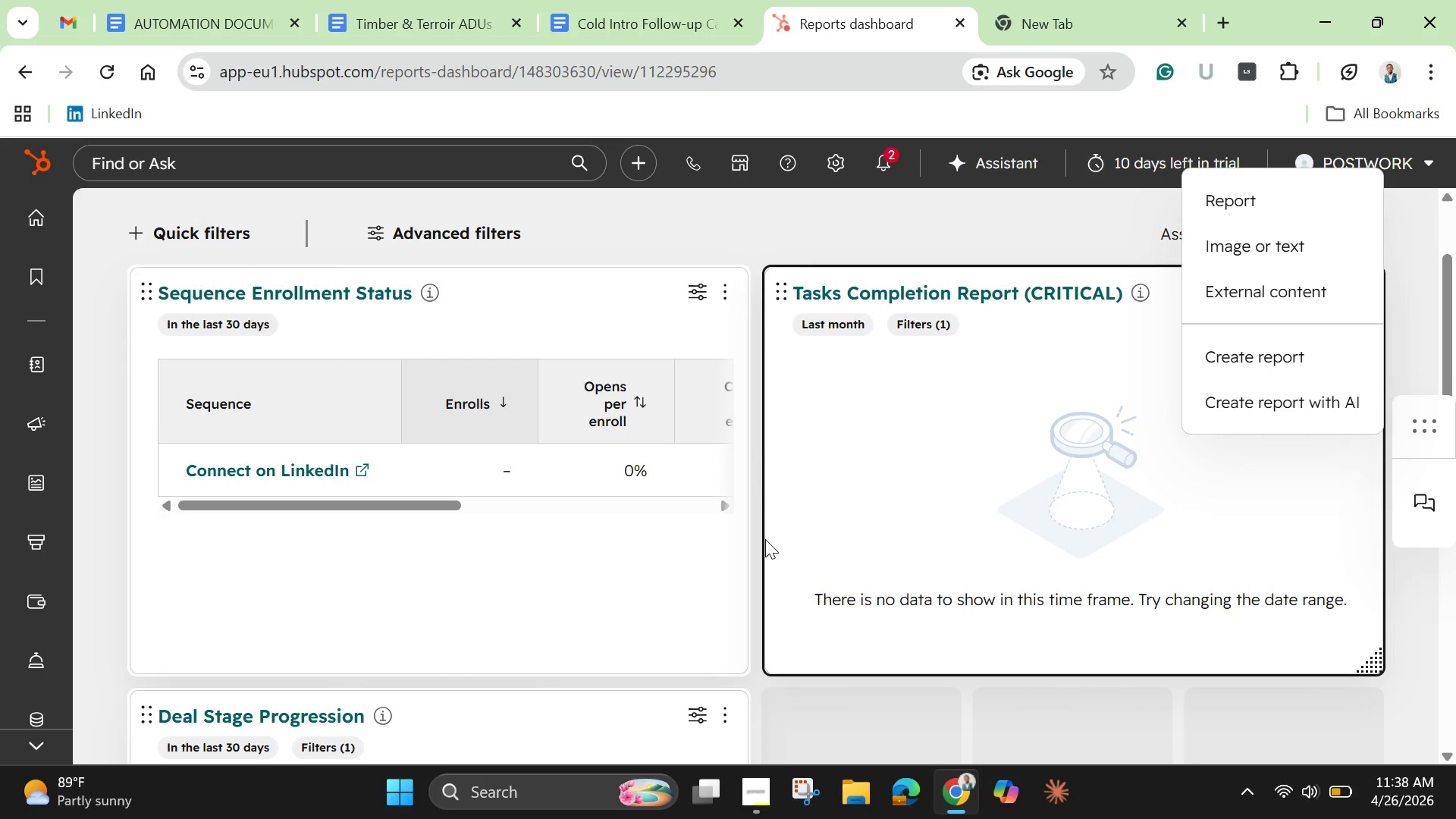 
scroll: coordinate [769, 548], scroll_direction: down, amount: 5.0
 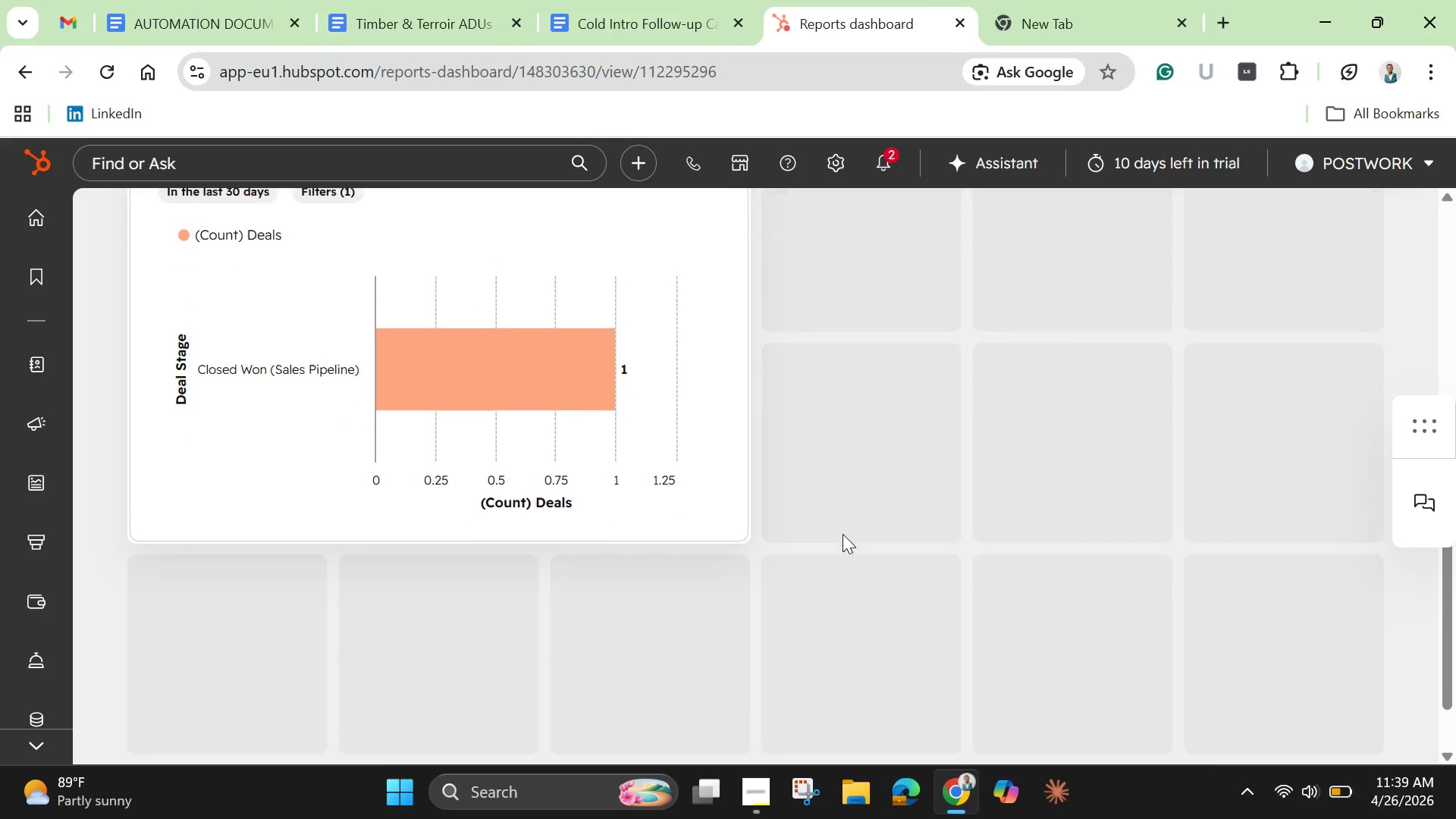 
scroll: coordinate [843, 534], scroll_direction: up, amount: 1.0
 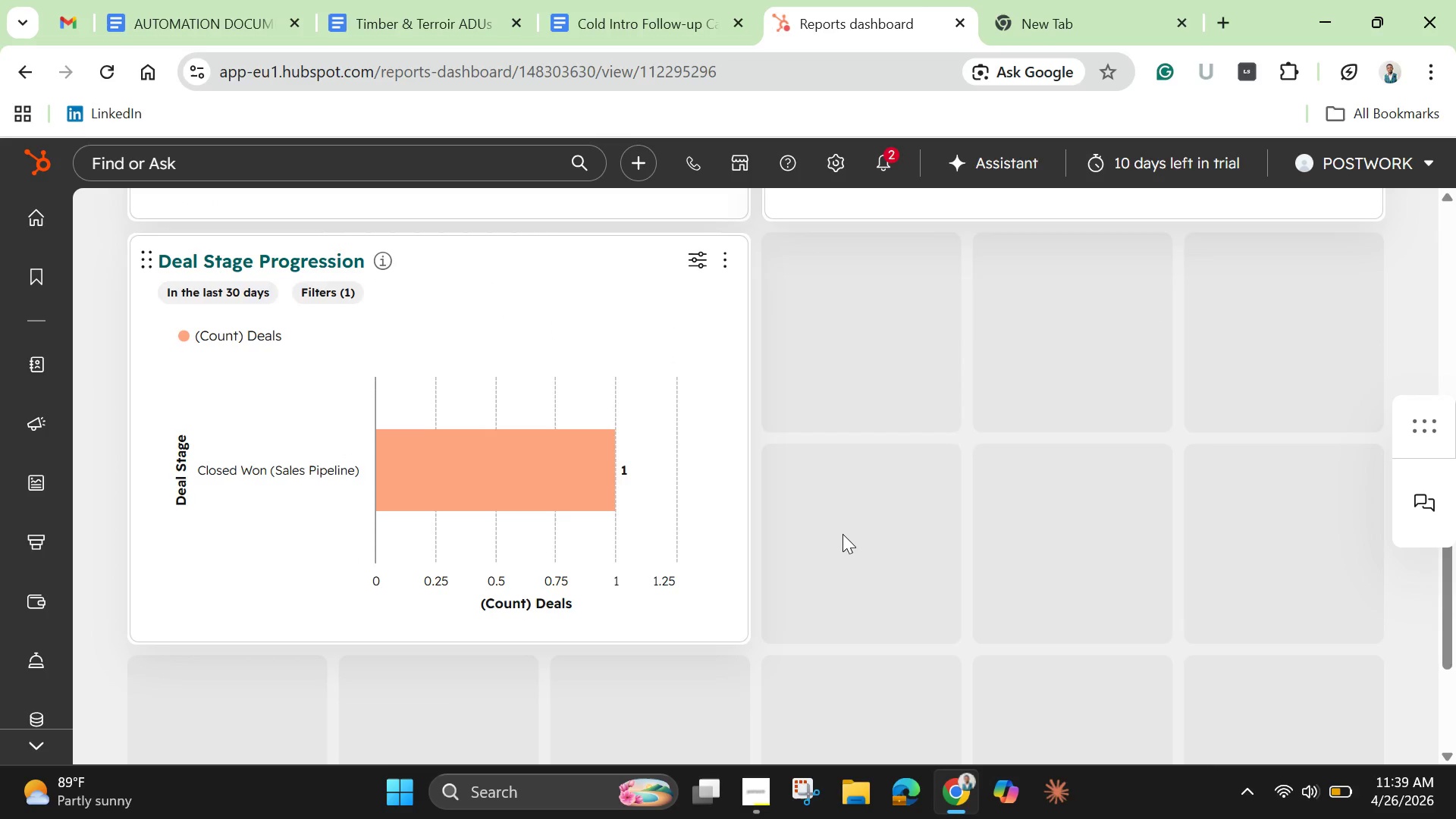 
wait(26.66)
 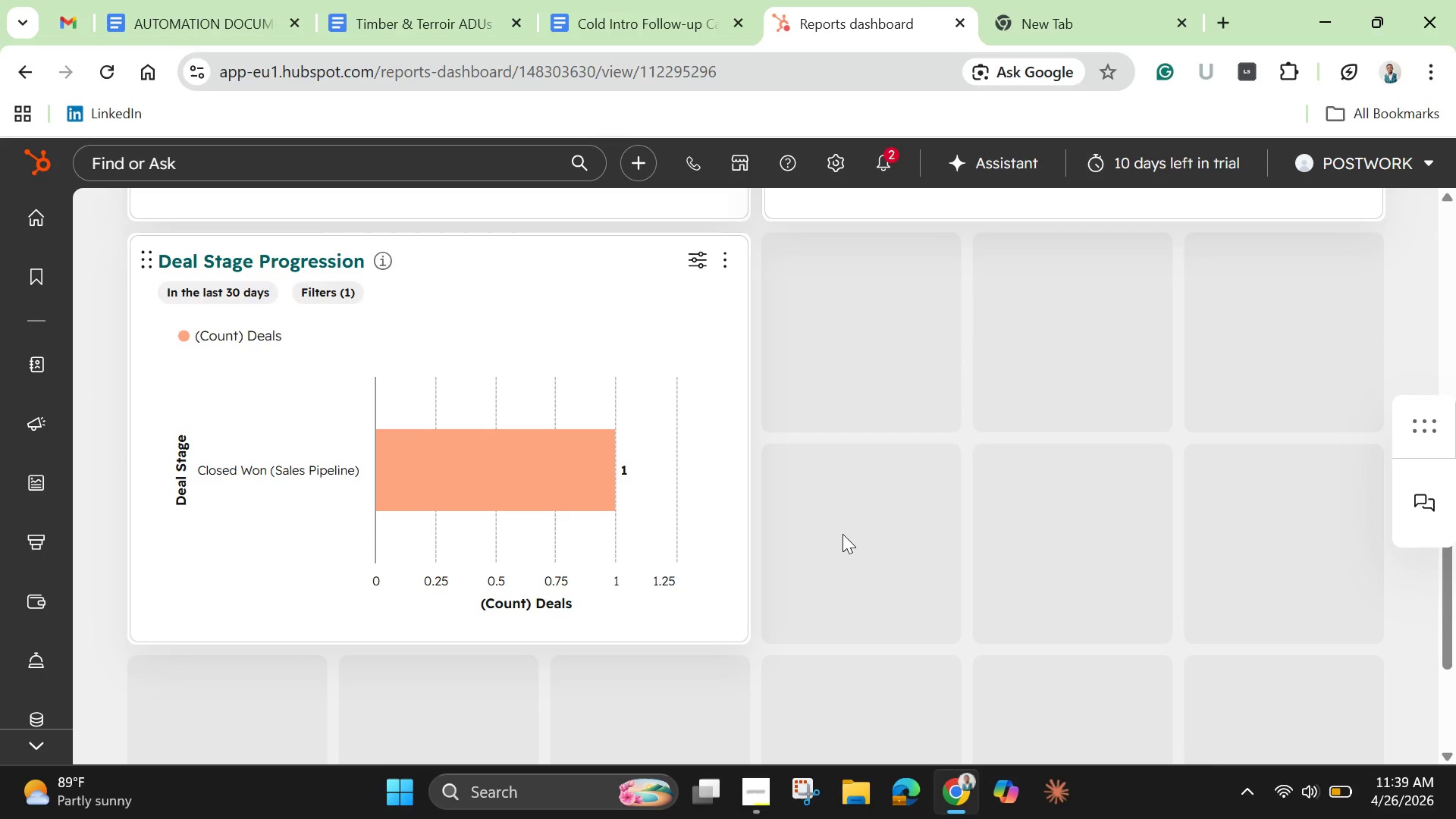 
scroll: coordinate [843, 540], scroll_direction: down, amount: 2.0
 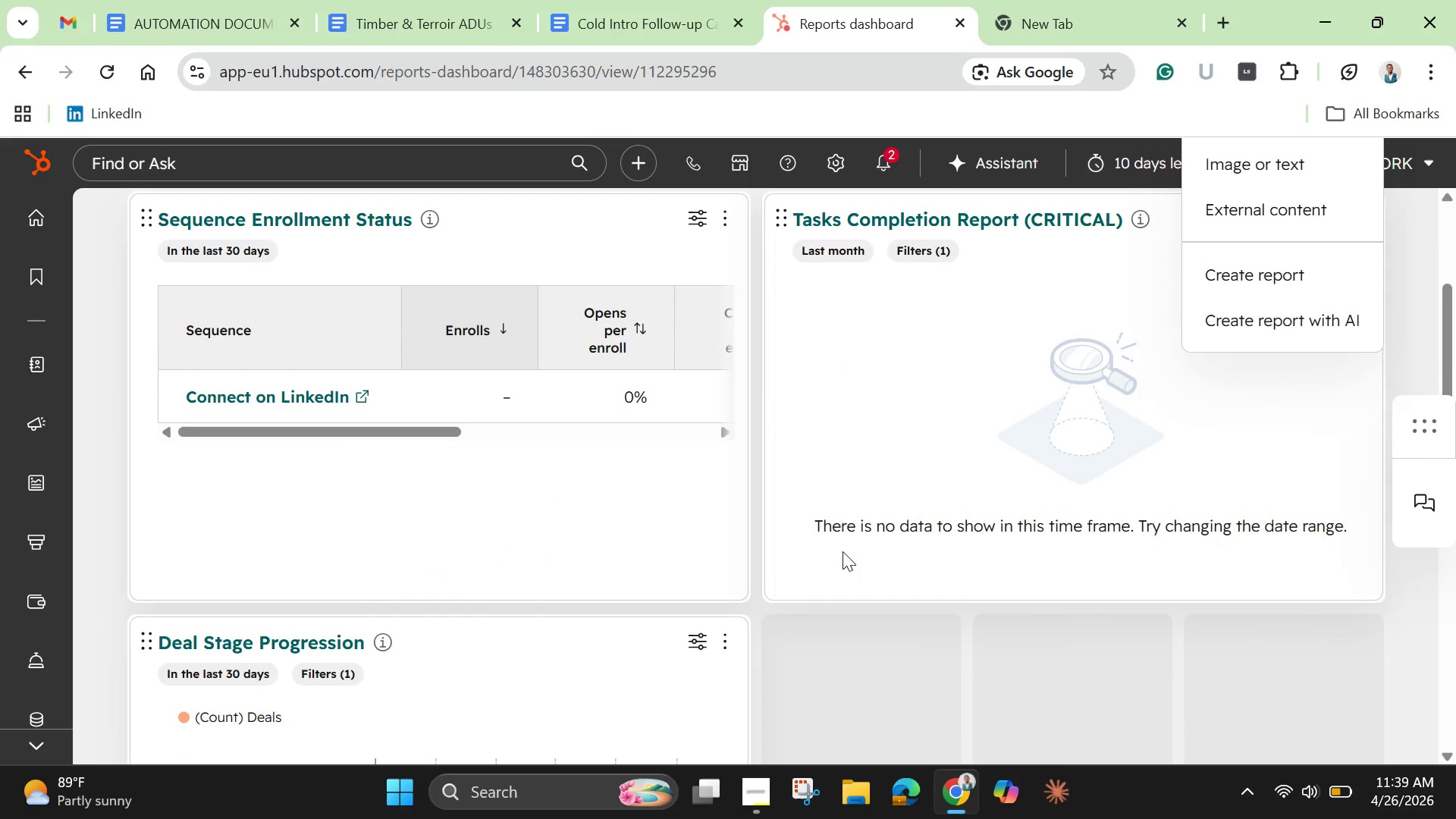 
scroll: coordinate [843, 551], scroll_direction: up, amount: 5.0
 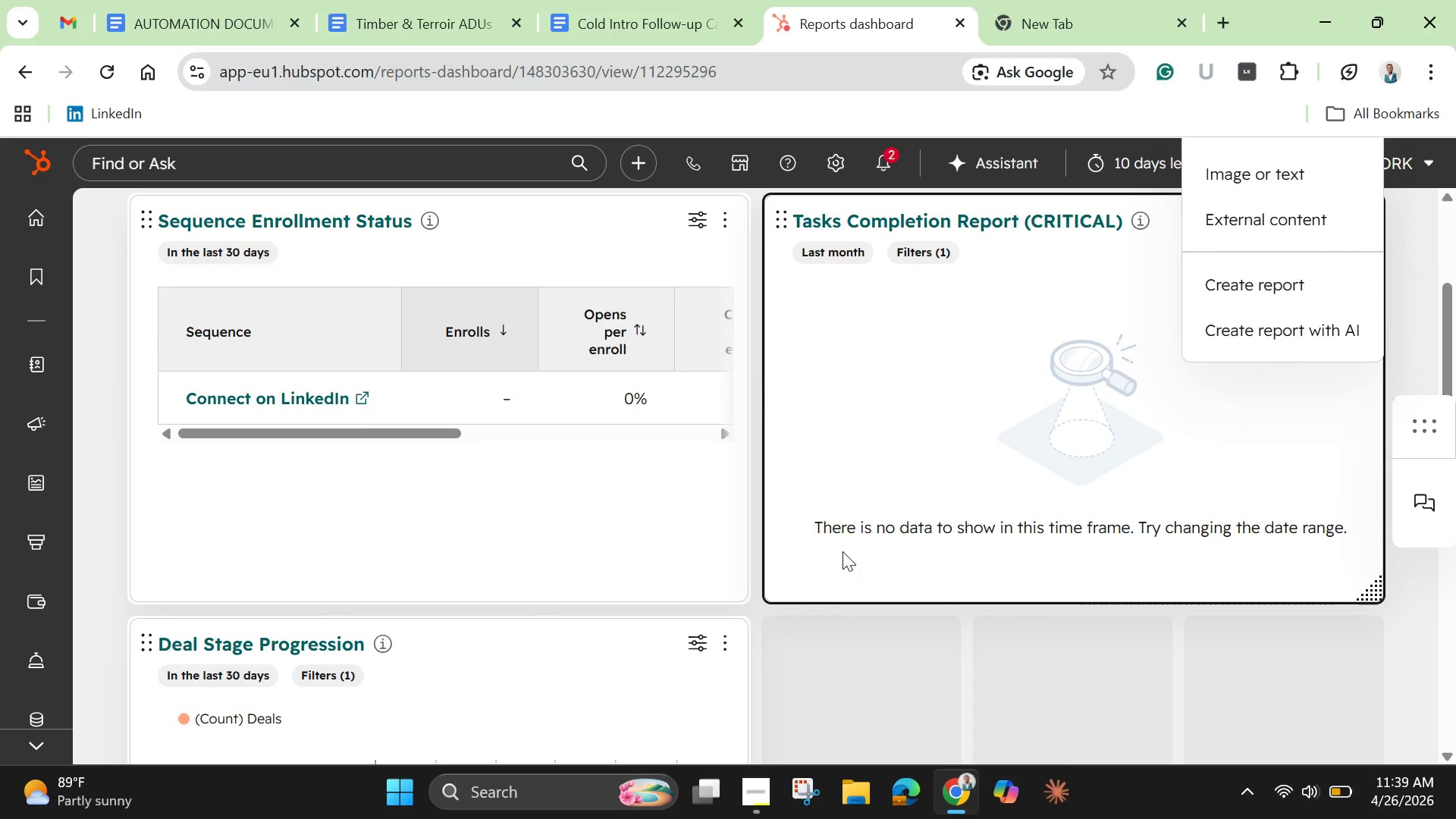 
wait(13.12)
 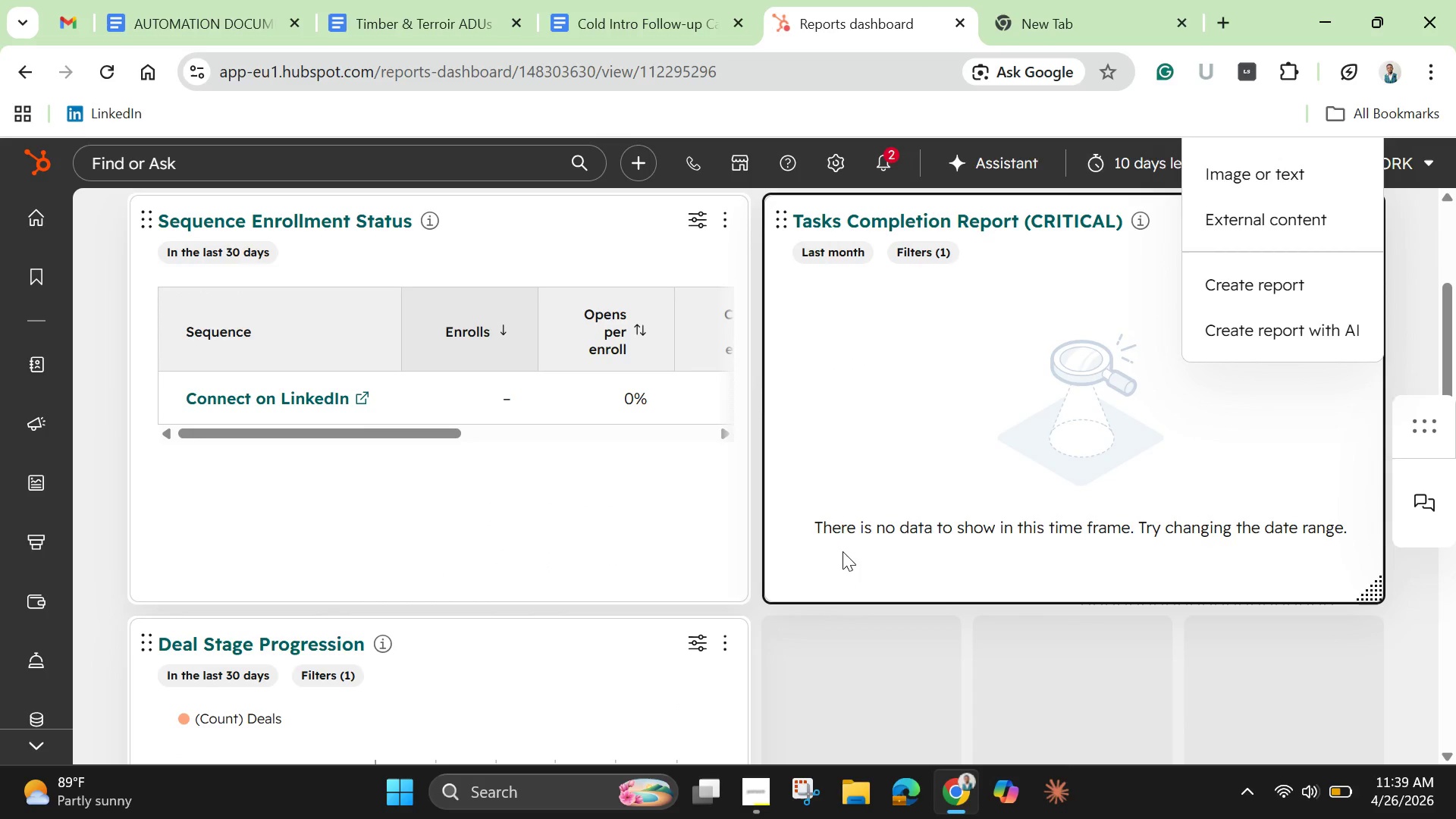 
left_click([1253, 273])
 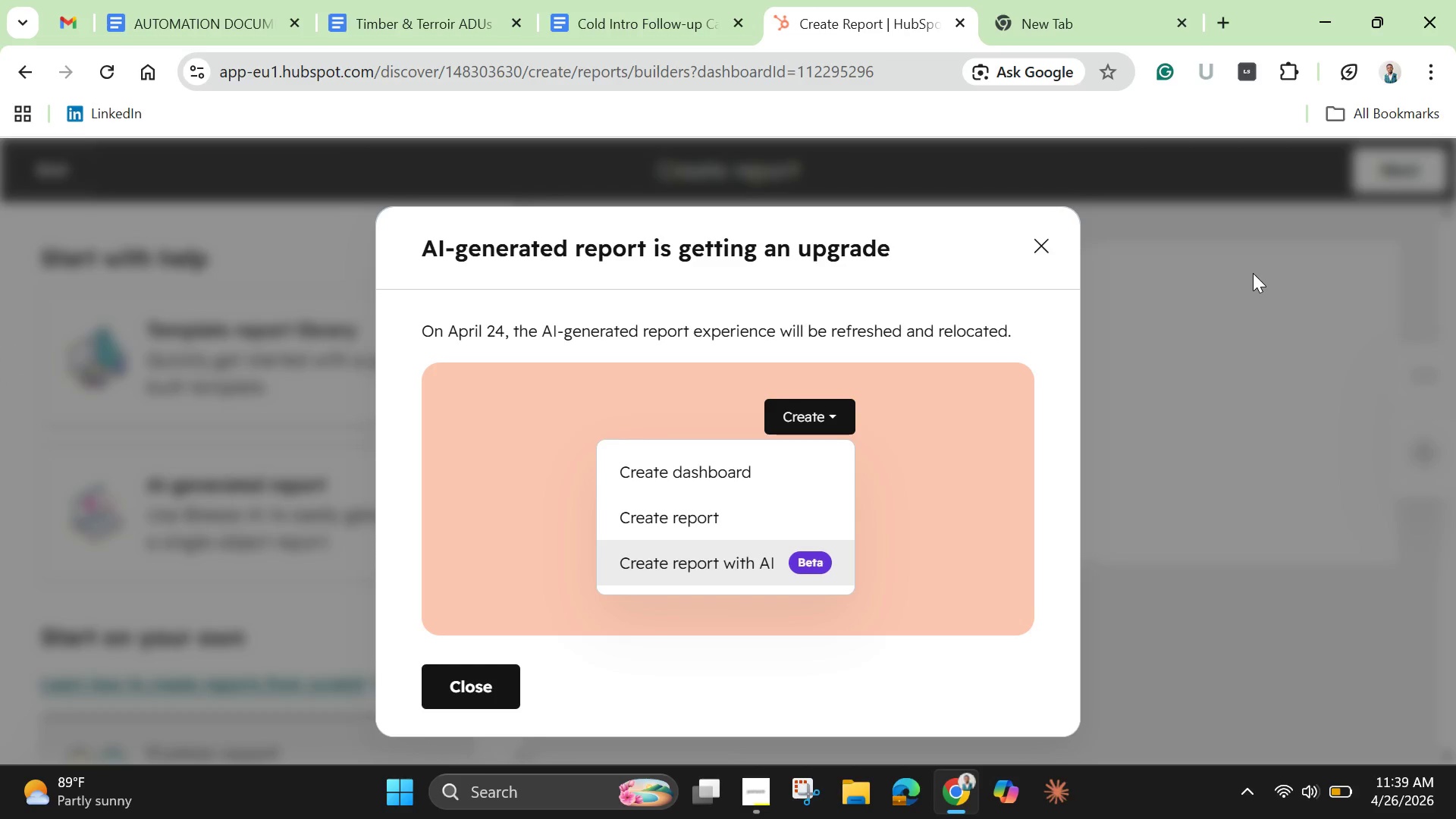 
wait(10.88)
 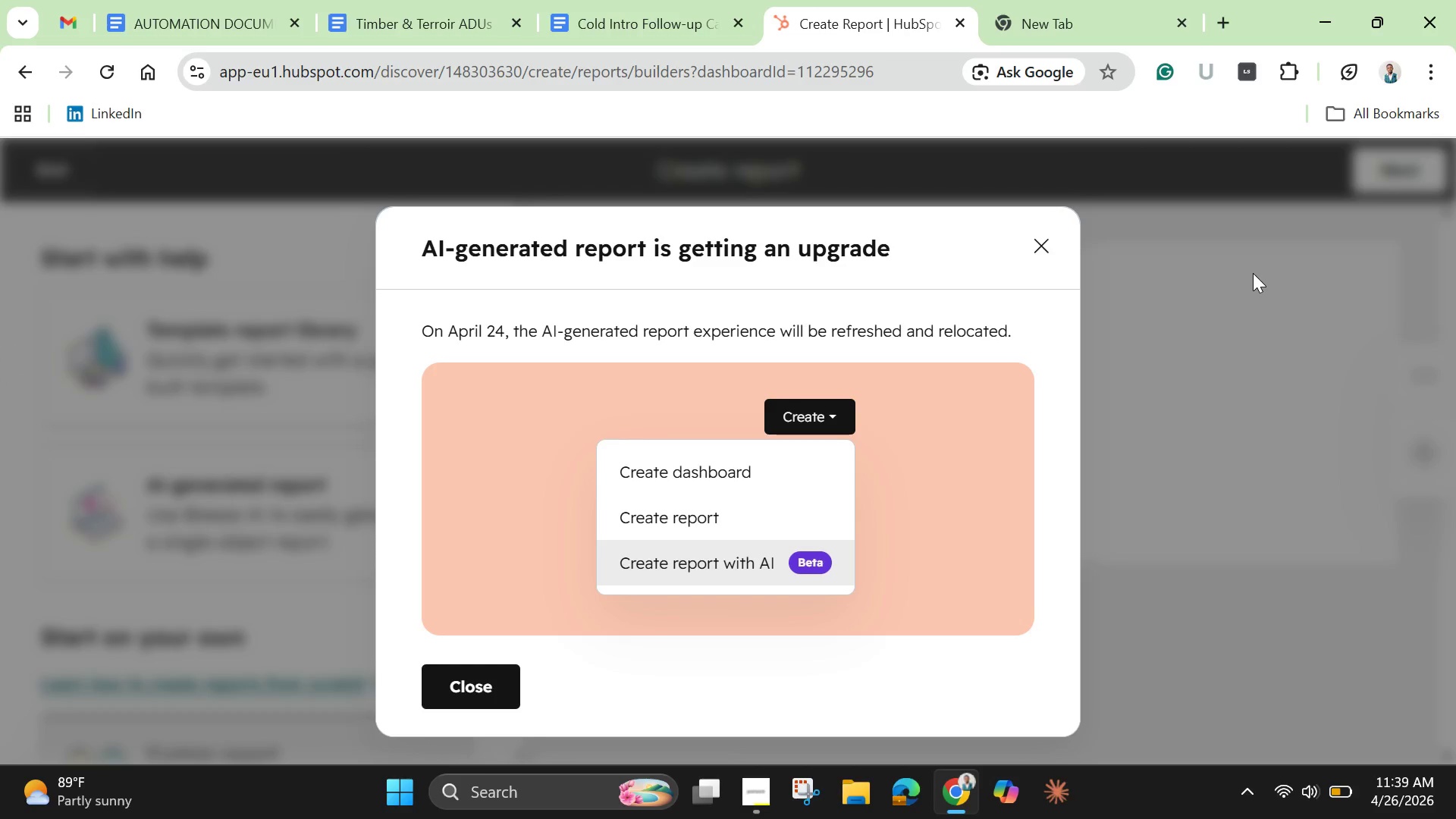 
left_click([824, 413])
 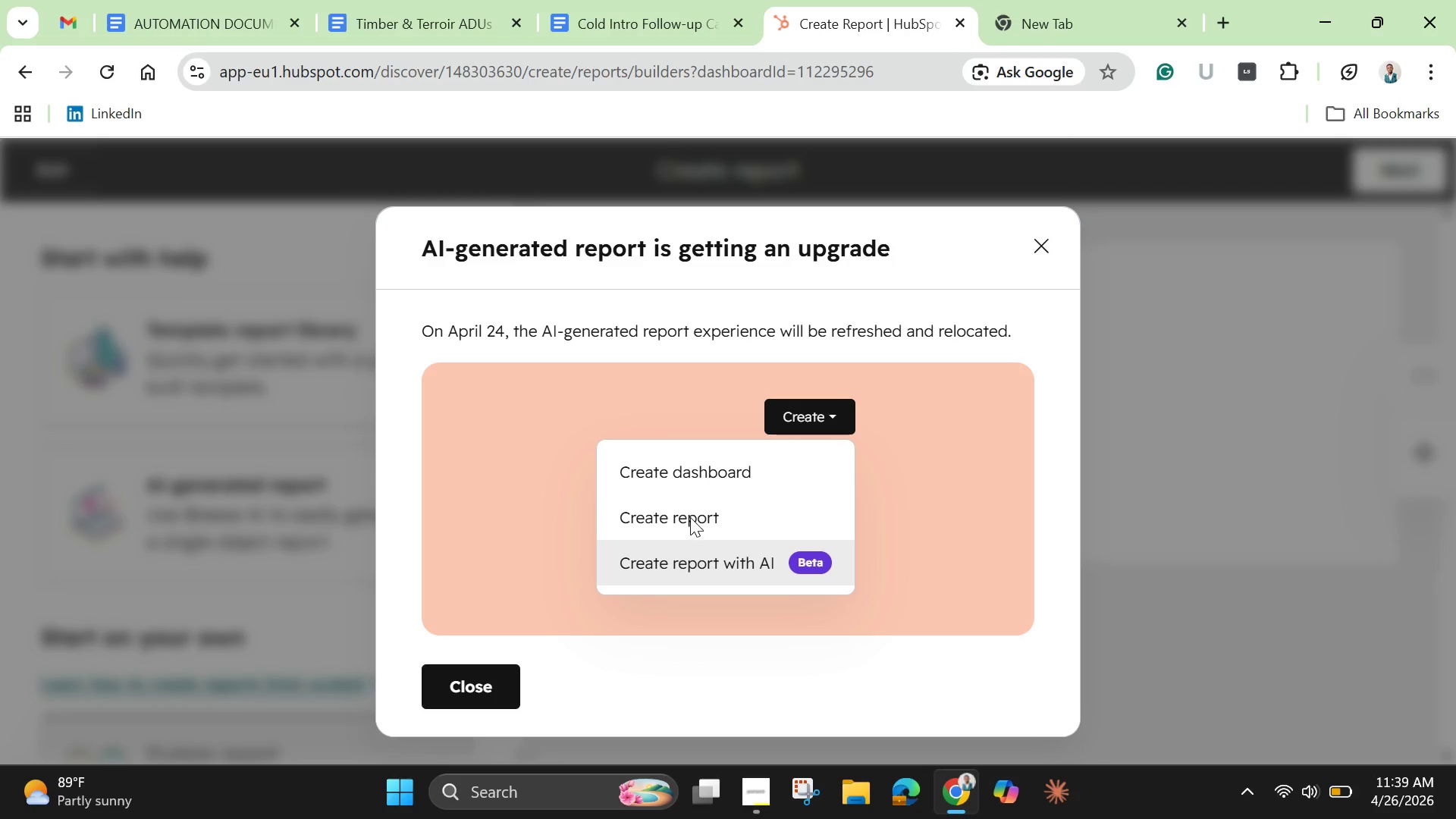 
left_click([690, 517])
 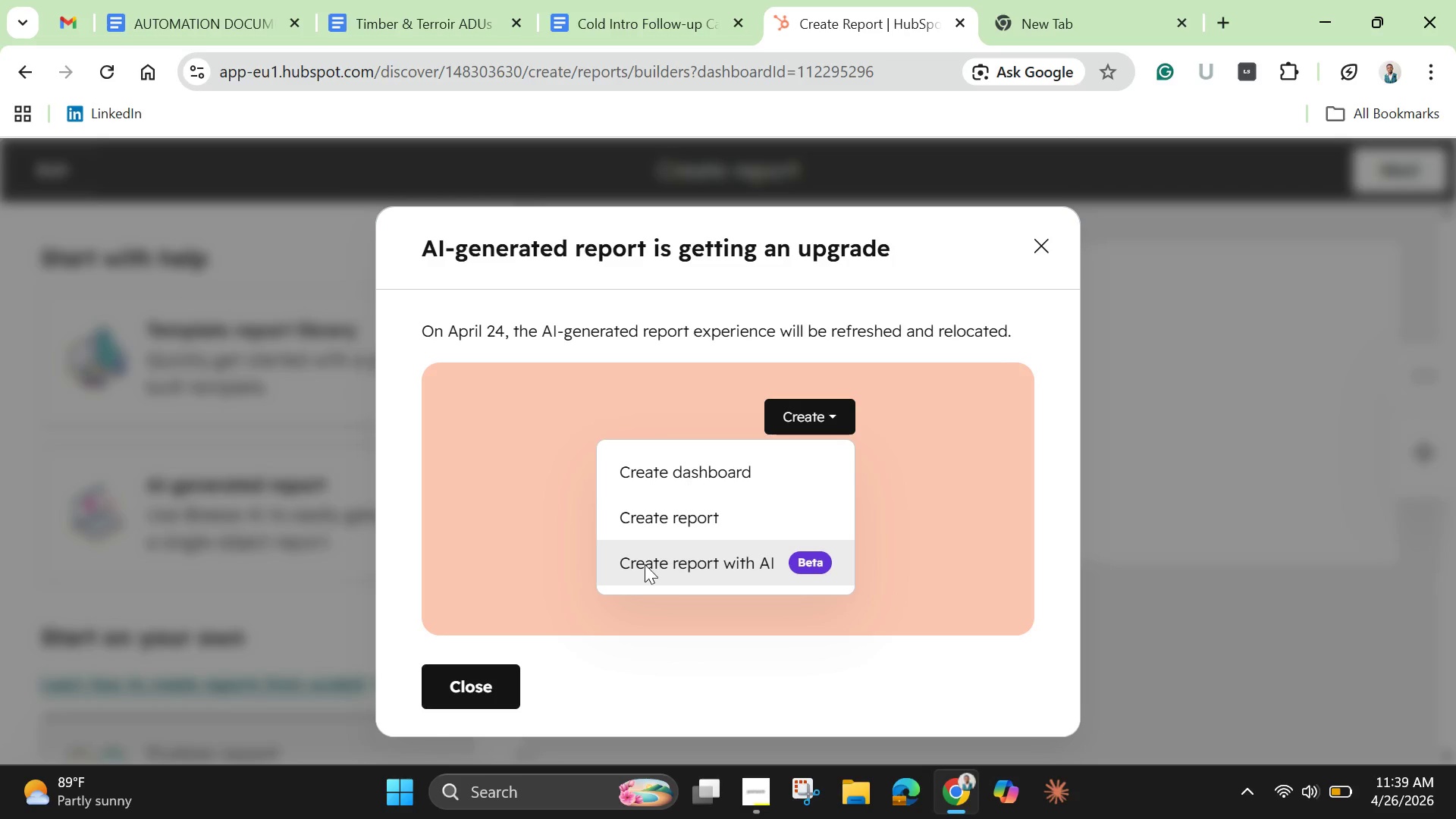 
left_click([686, 473])
 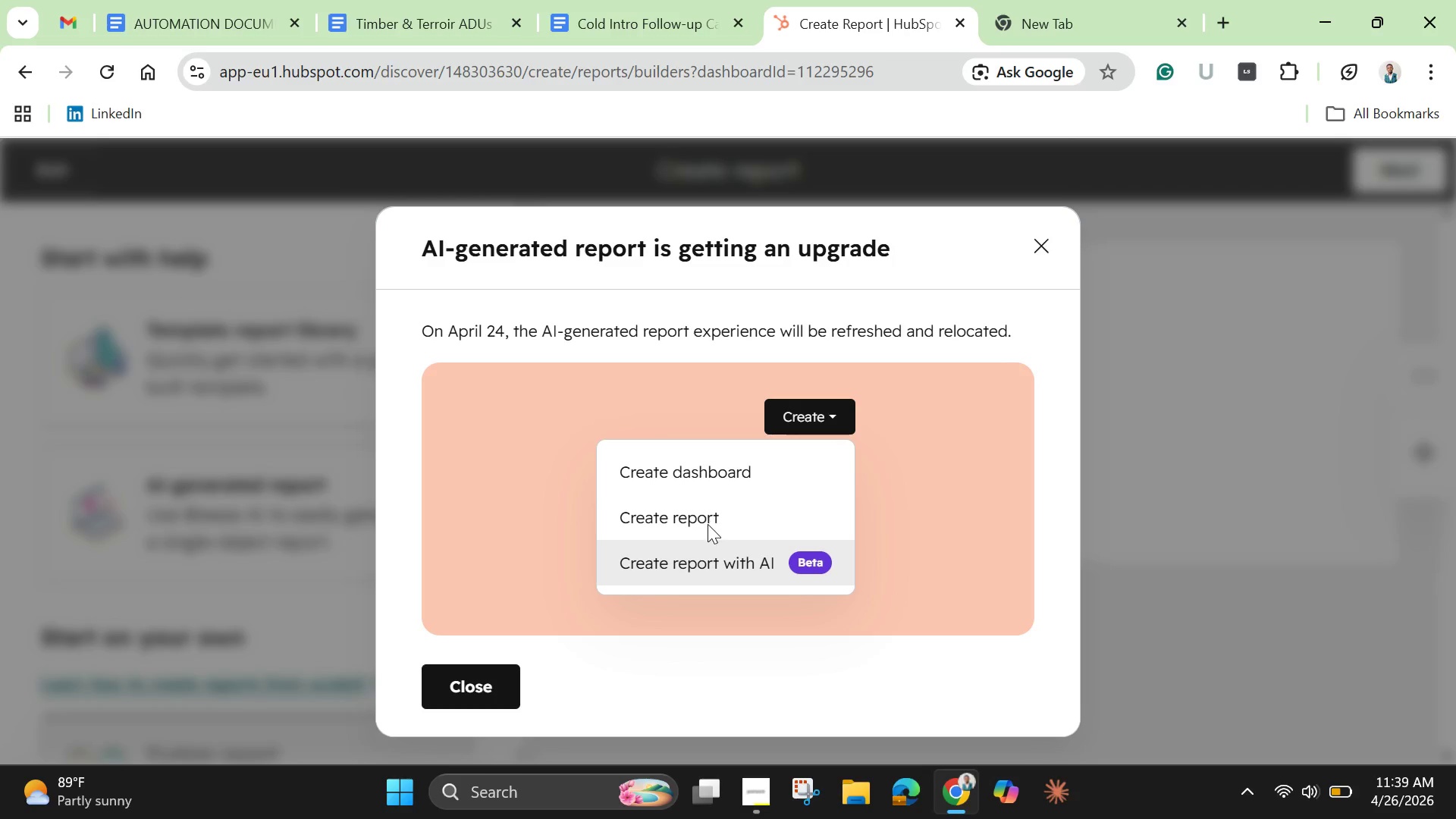 
scroll: coordinate [718, 523], scroll_direction: up, amount: 1.0
 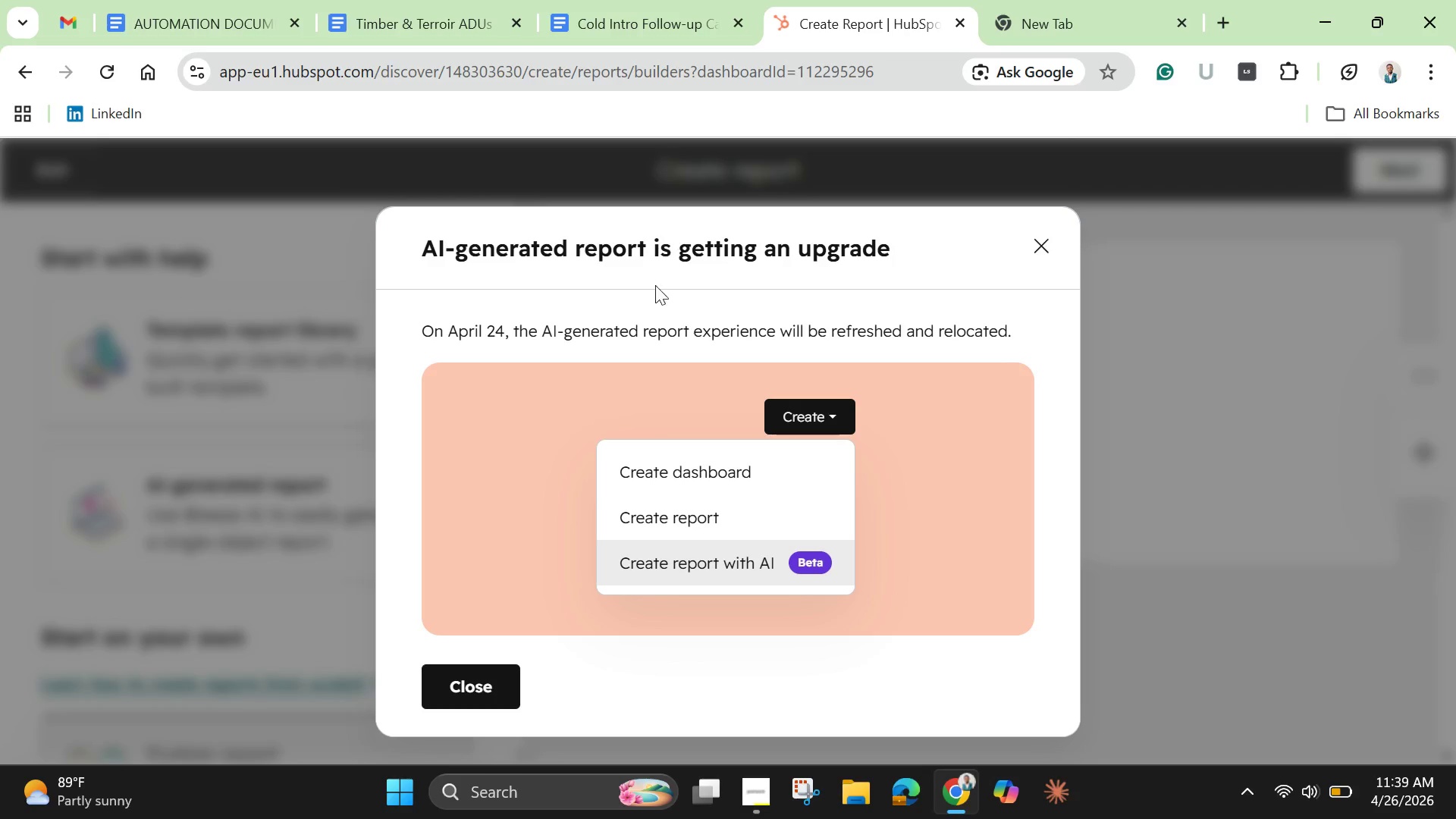 
left_click([673, 244])
 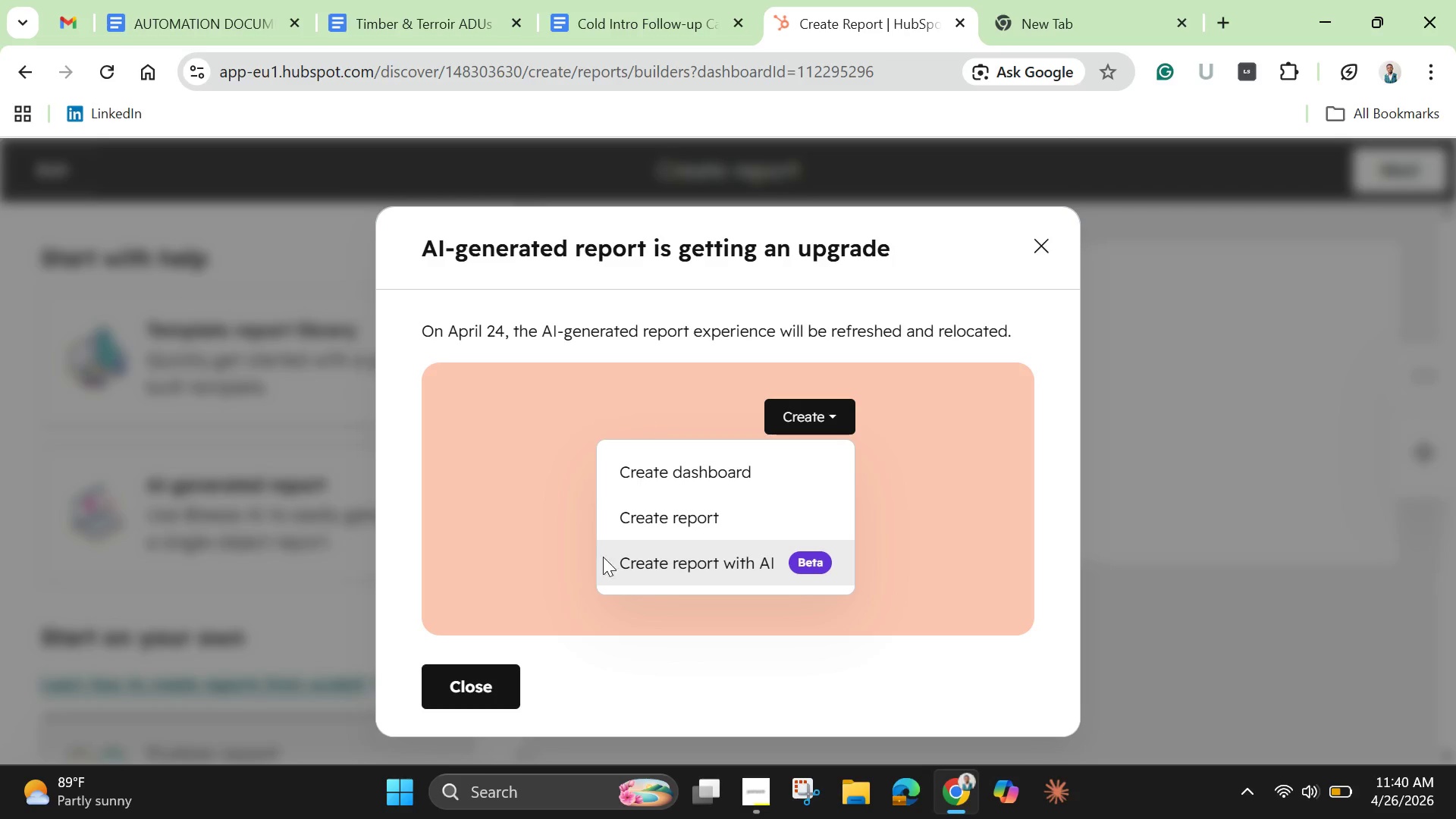 
scroll: coordinate [639, 403], scroll_direction: down, amount: 7.0
 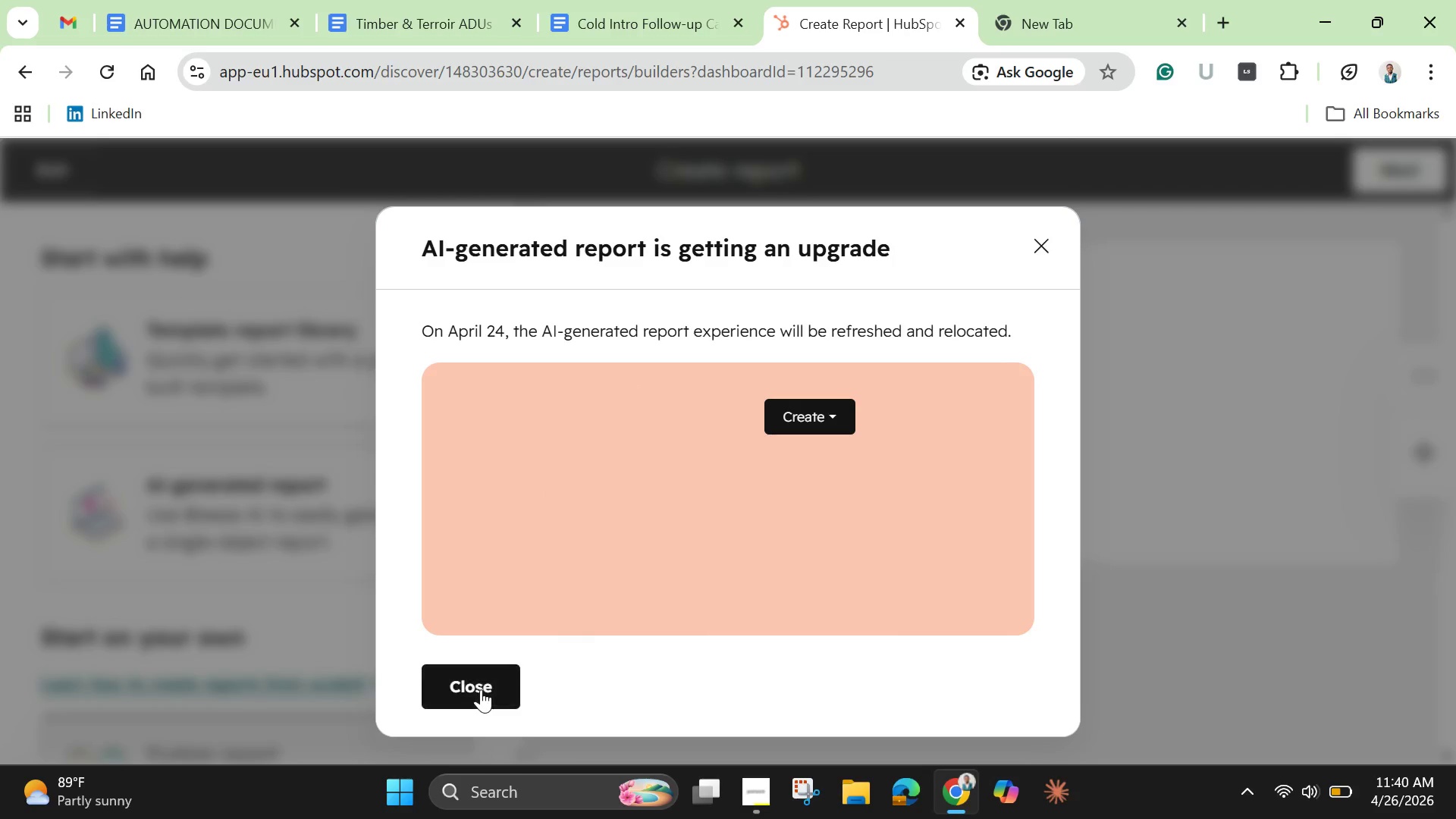 
left_click([481, 689])
 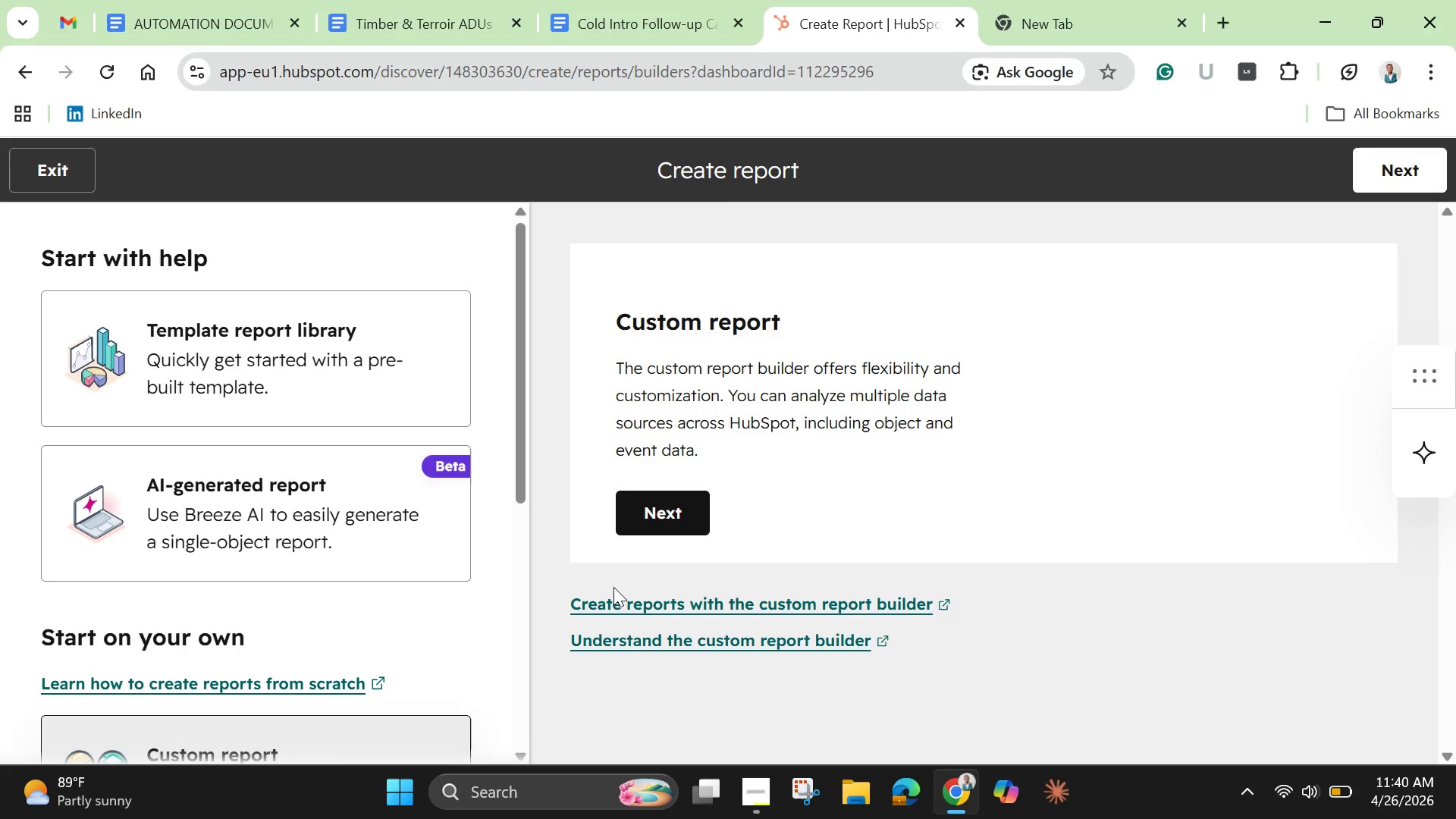 
wait(29.67)
 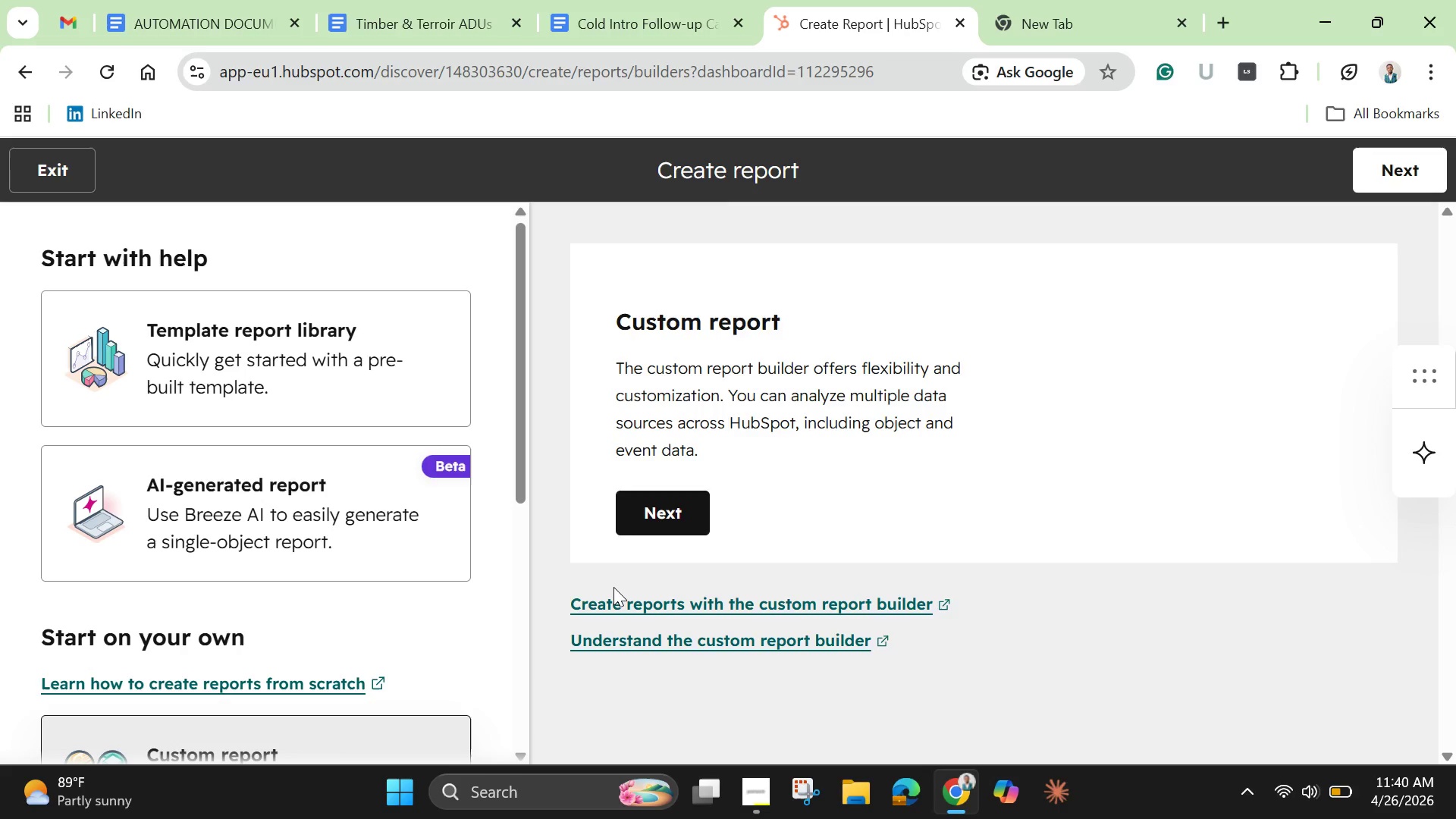 
left_click([34, 163])
 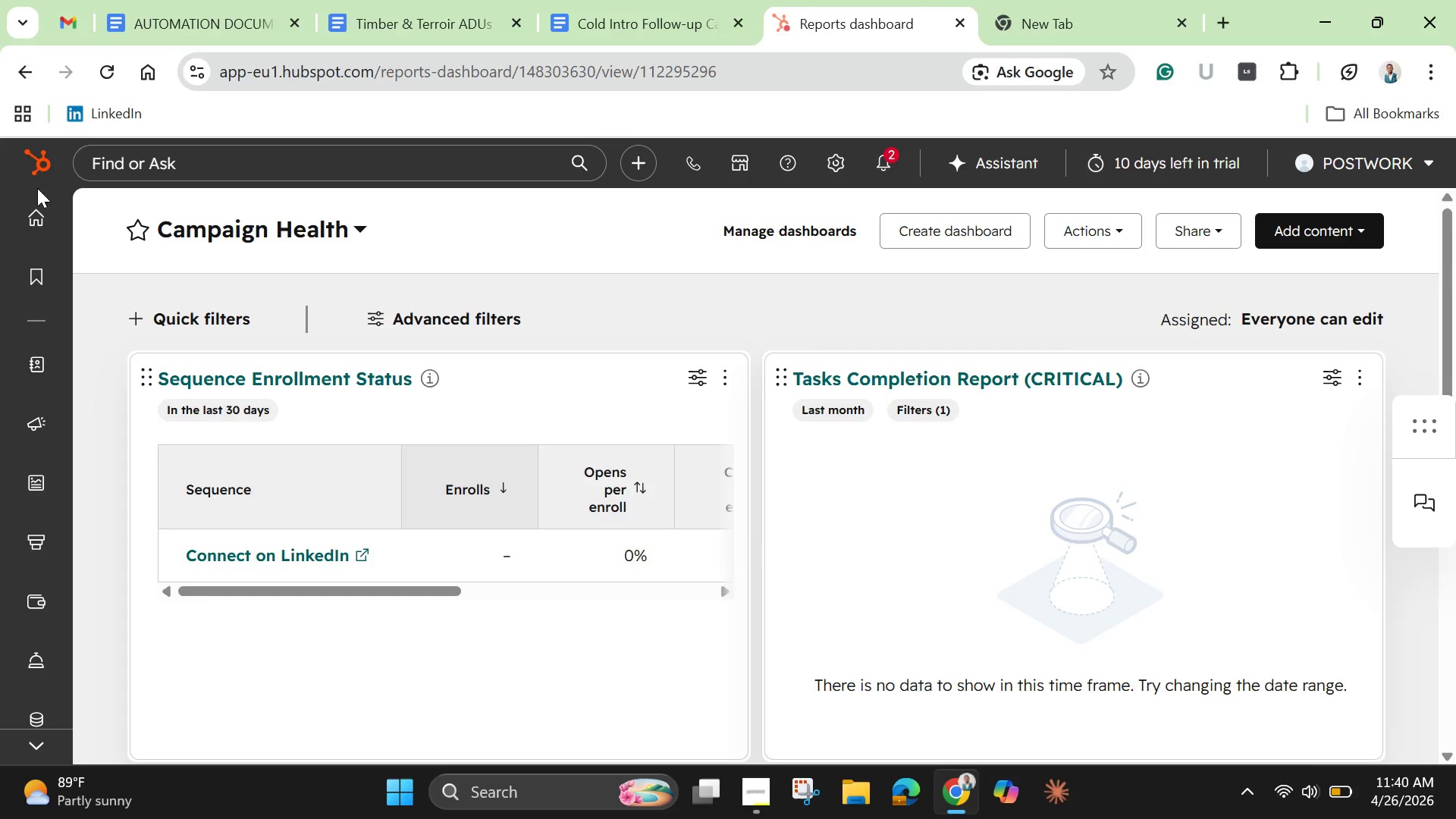 
wait(15.0)
 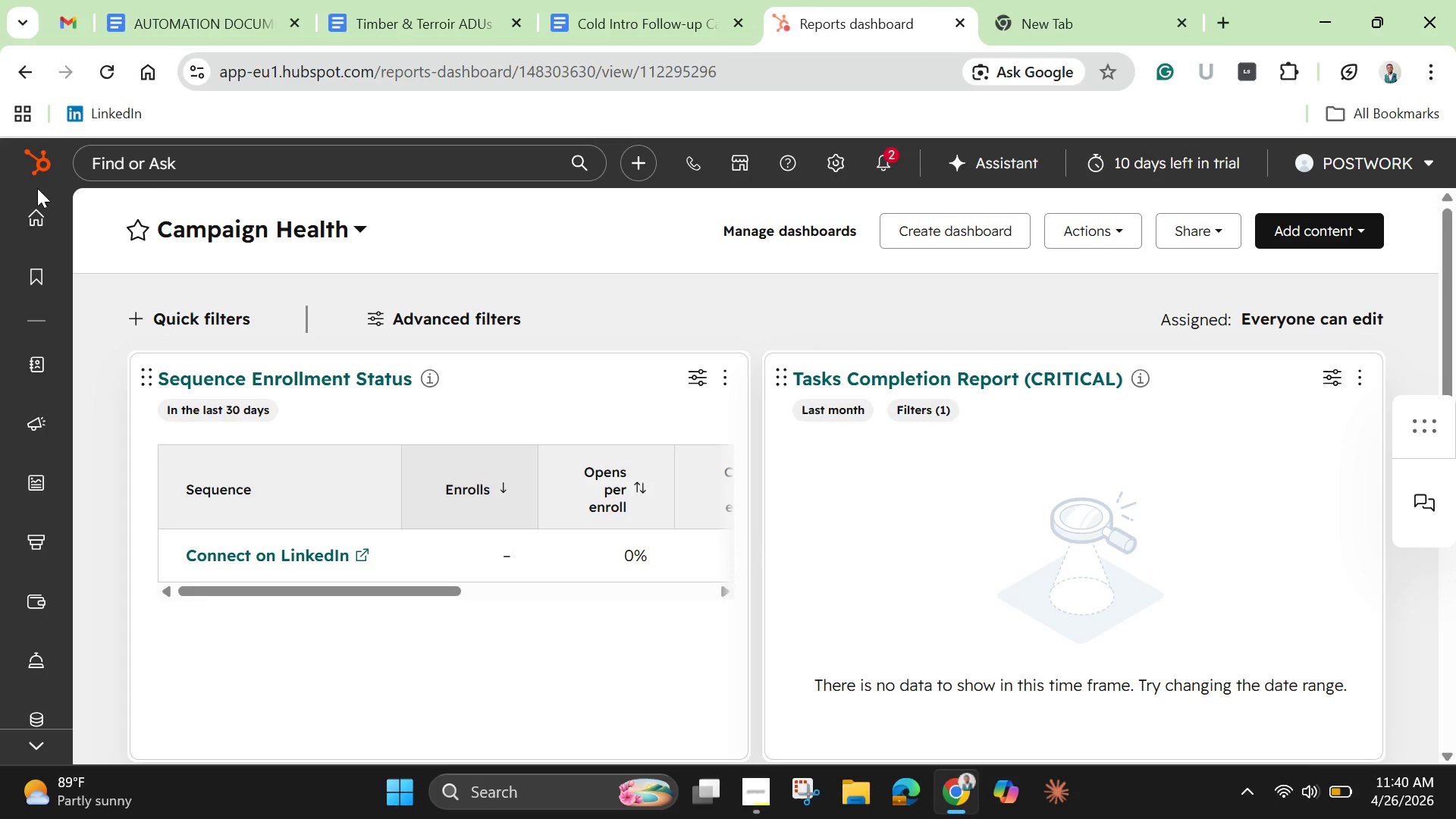 
left_click([598, 242])
 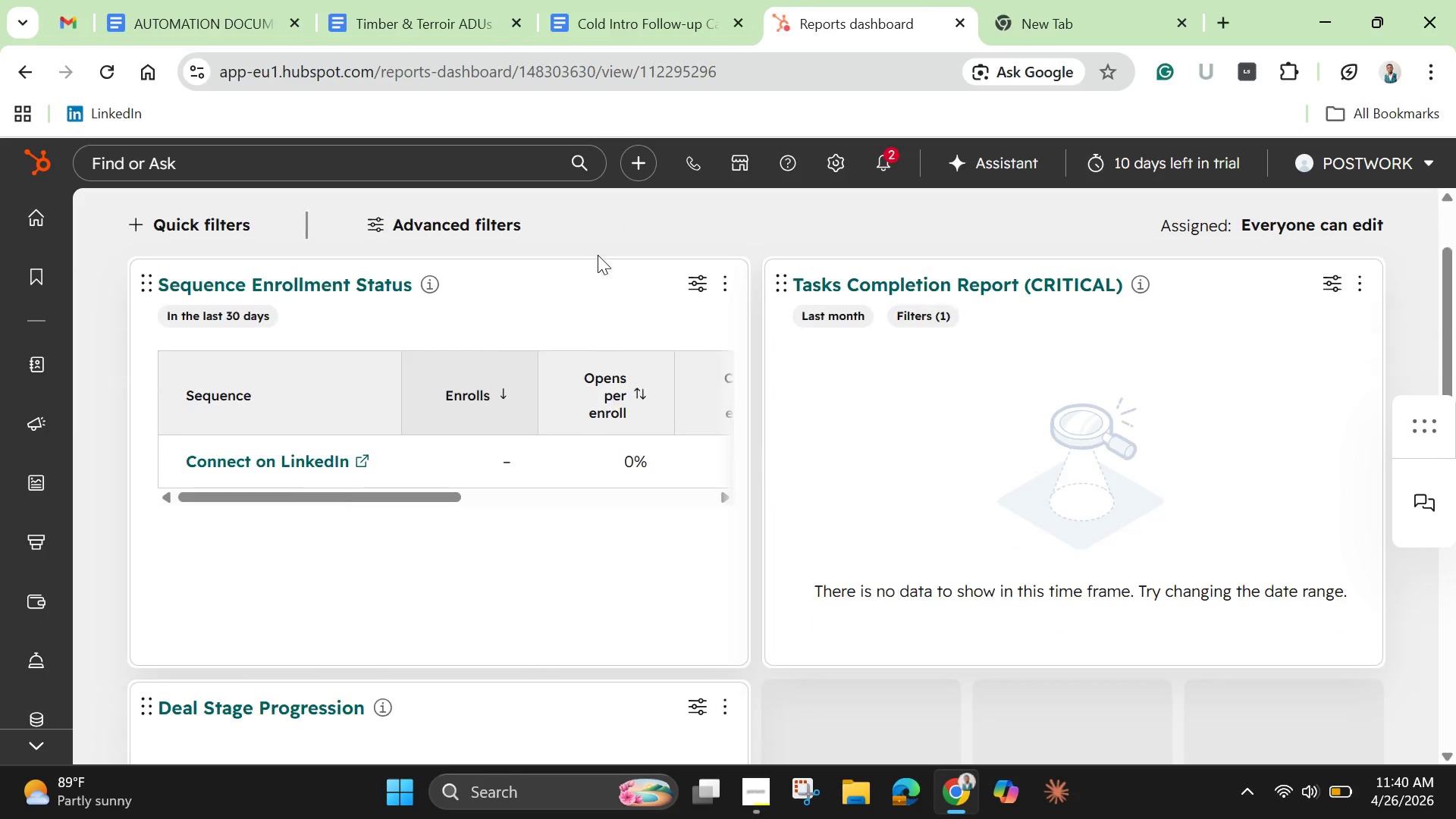 
scroll: coordinate [595, 282], scroll_direction: down, amount: 3.0
 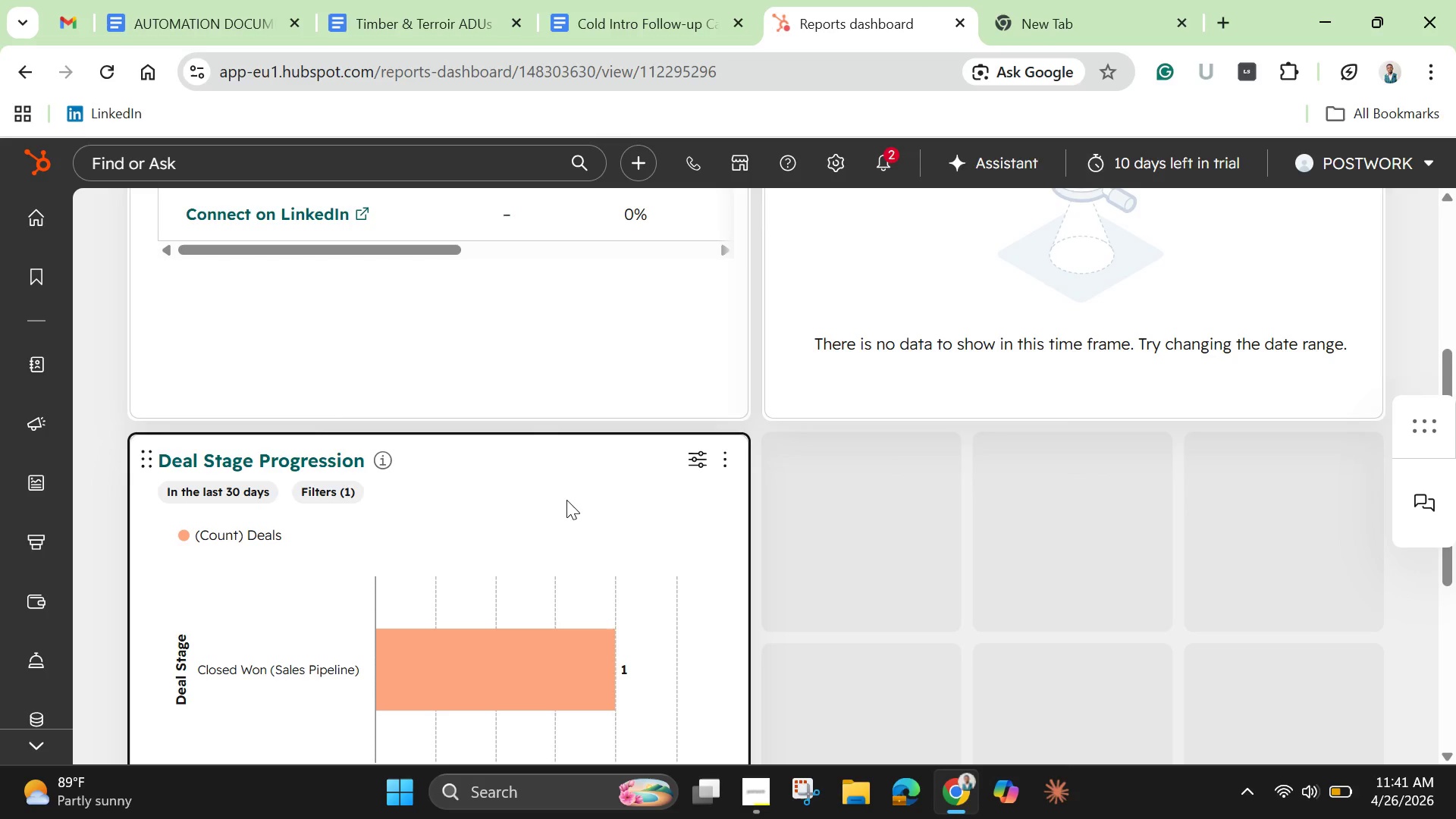 
wait(48.66)
 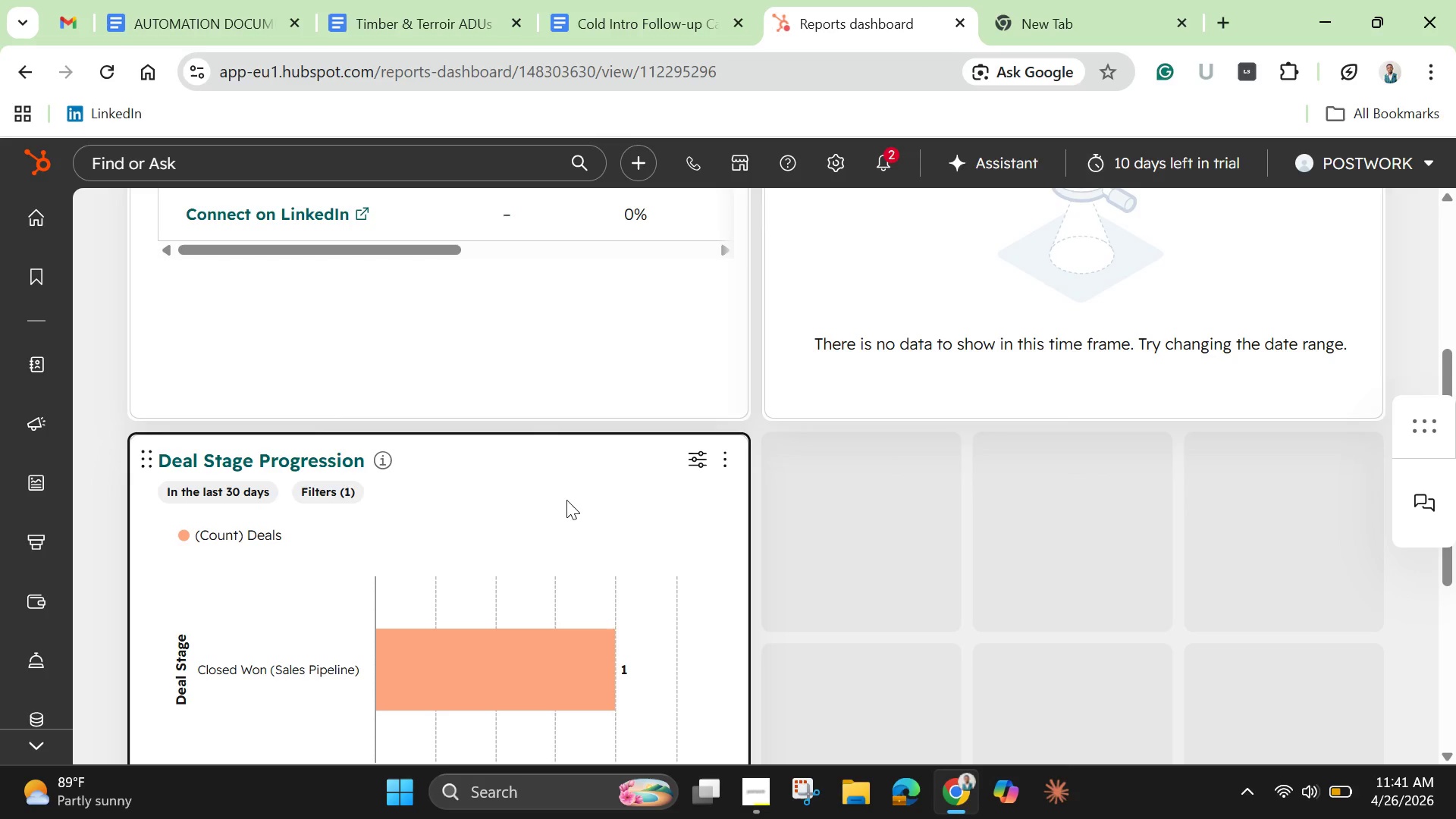 
scroll: coordinate [528, 569], scroll_direction: down, amount: 2.0
 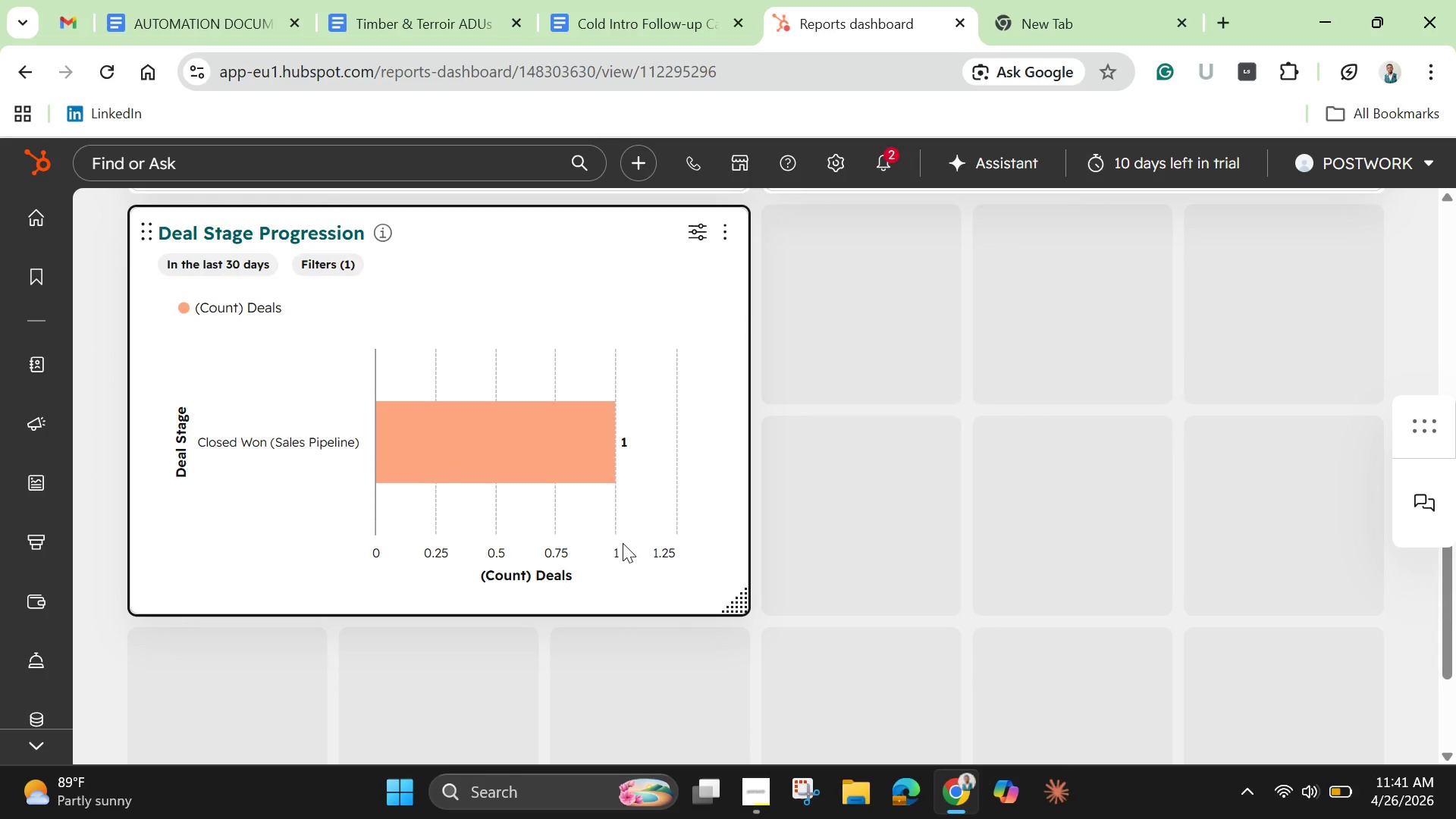 
scroll: coordinate [622, 538], scroll_direction: up, amount: 2.0
 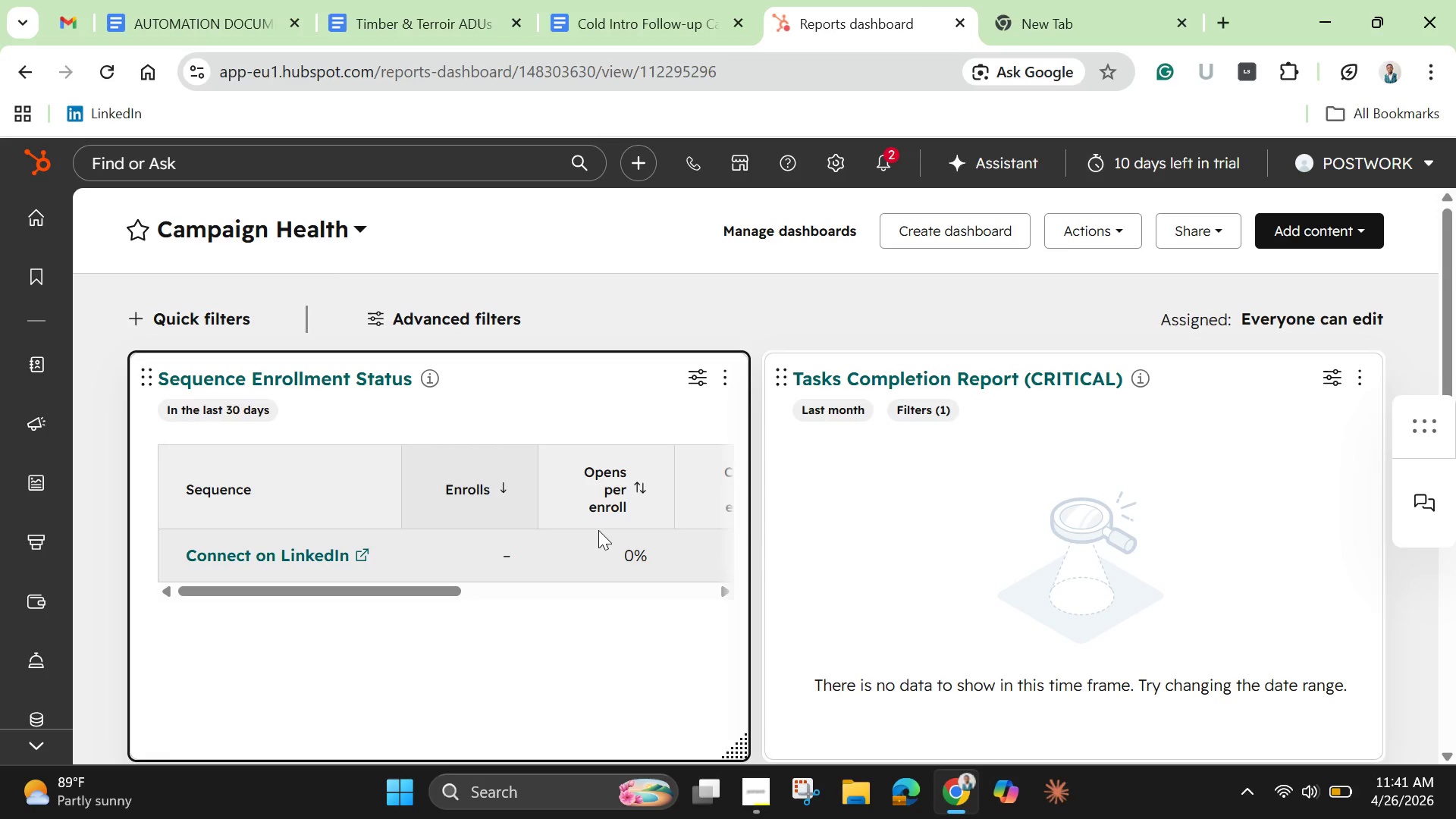 
wait(8.97)
 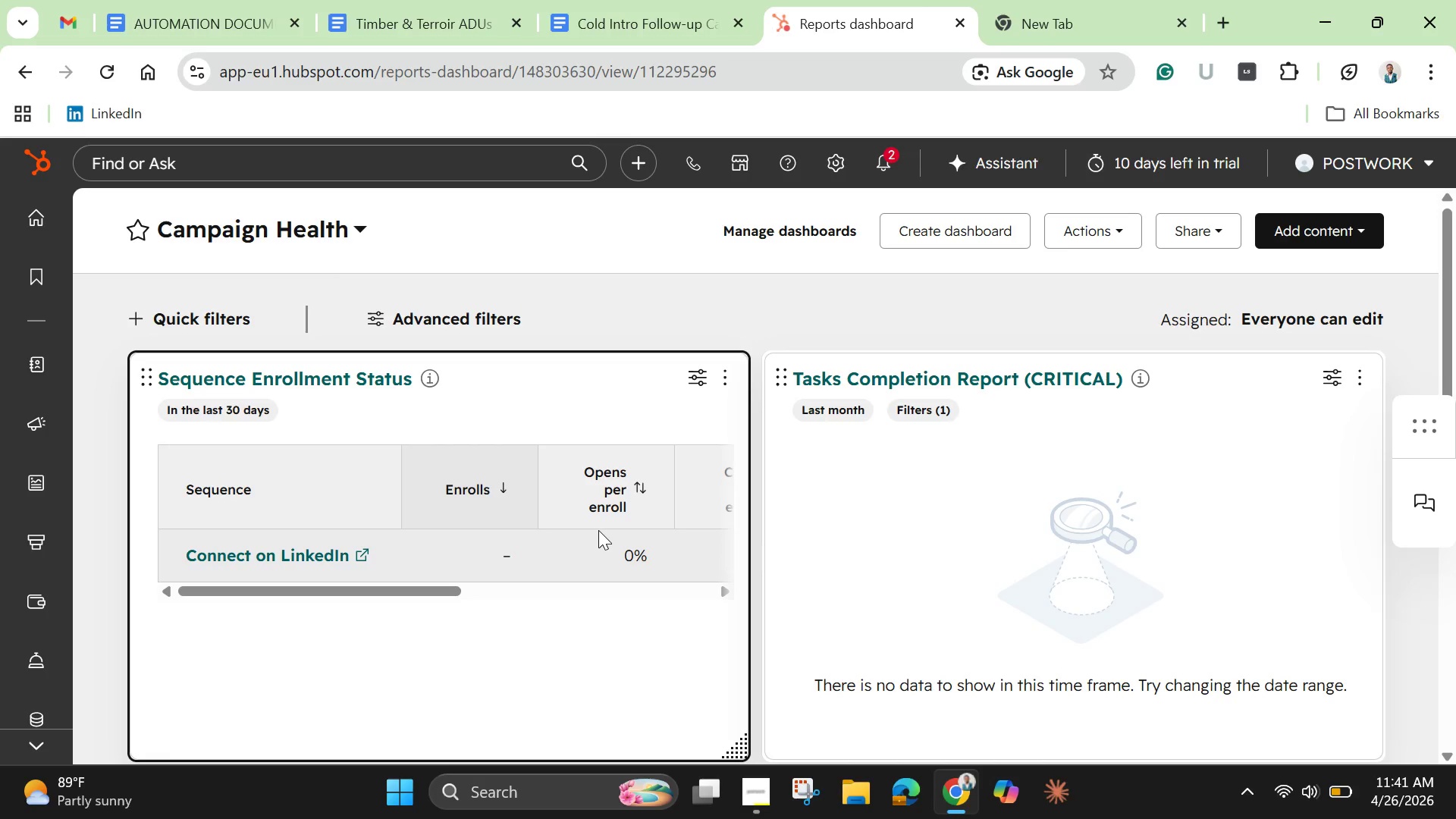 
scroll: coordinate [610, 531], scroll_direction: down, amount: 5.0
 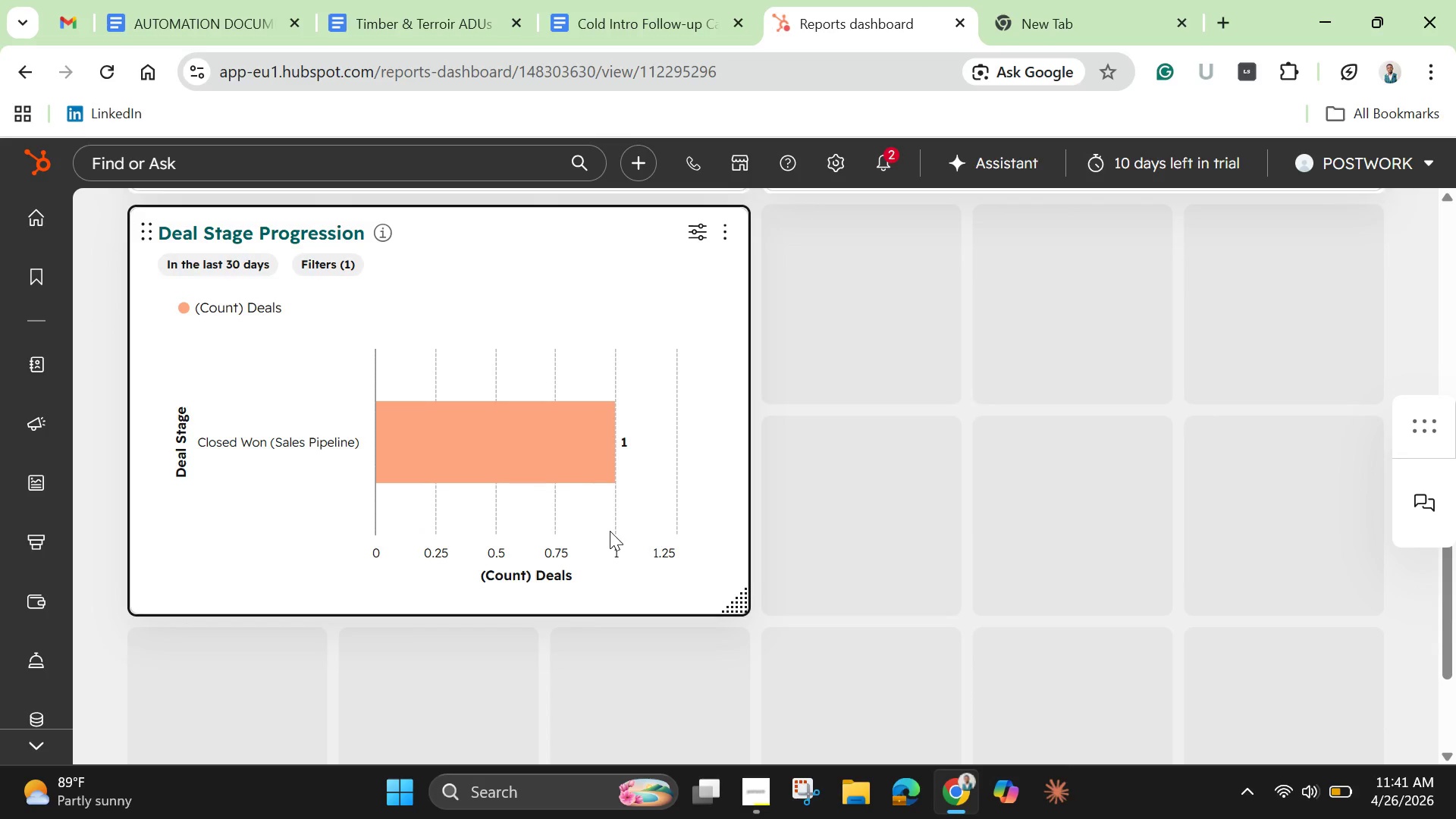 
scroll: coordinate [610, 531], scroll_direction: up, amount: 4.0
 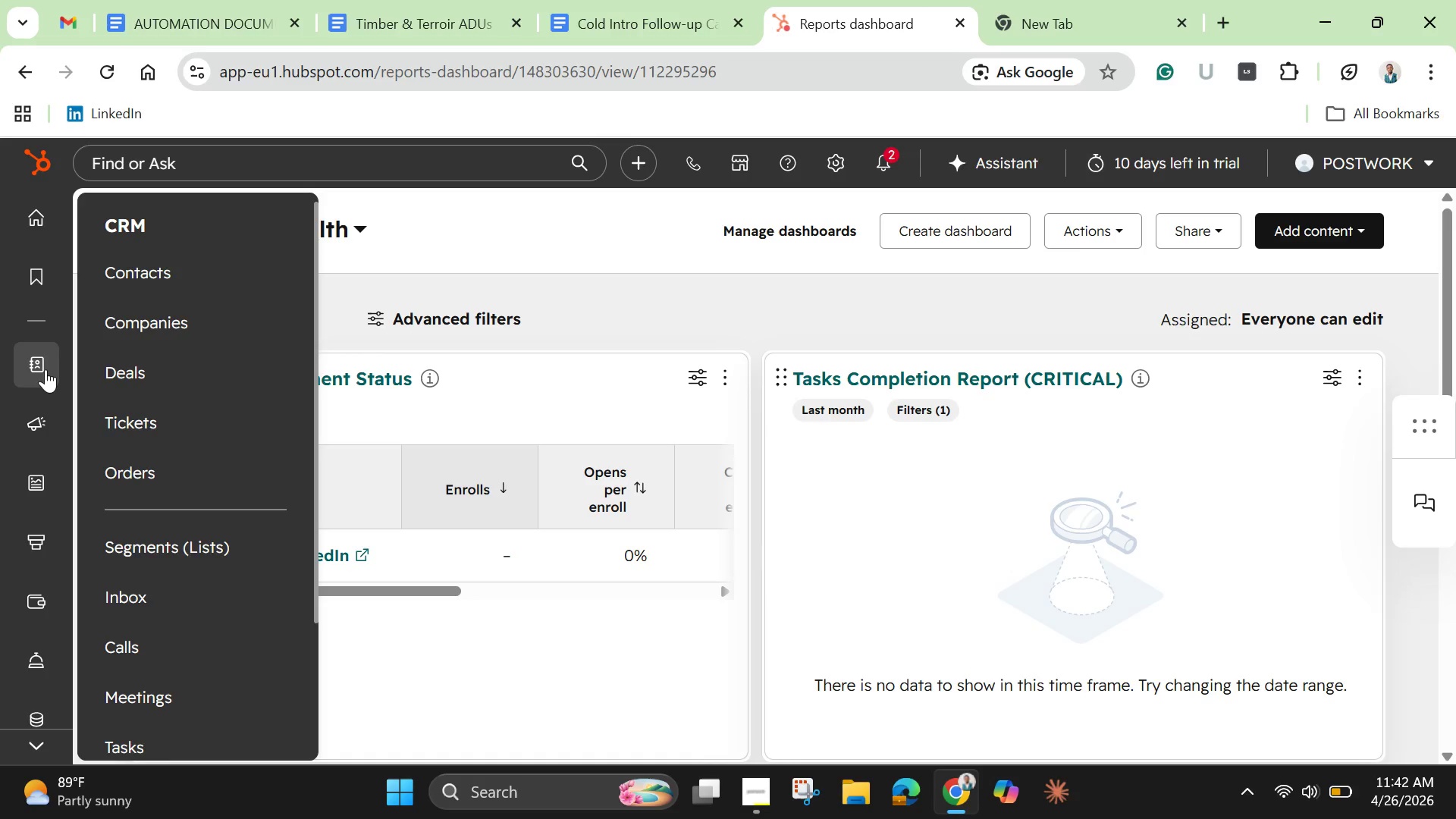 
left_click([187, 271])
 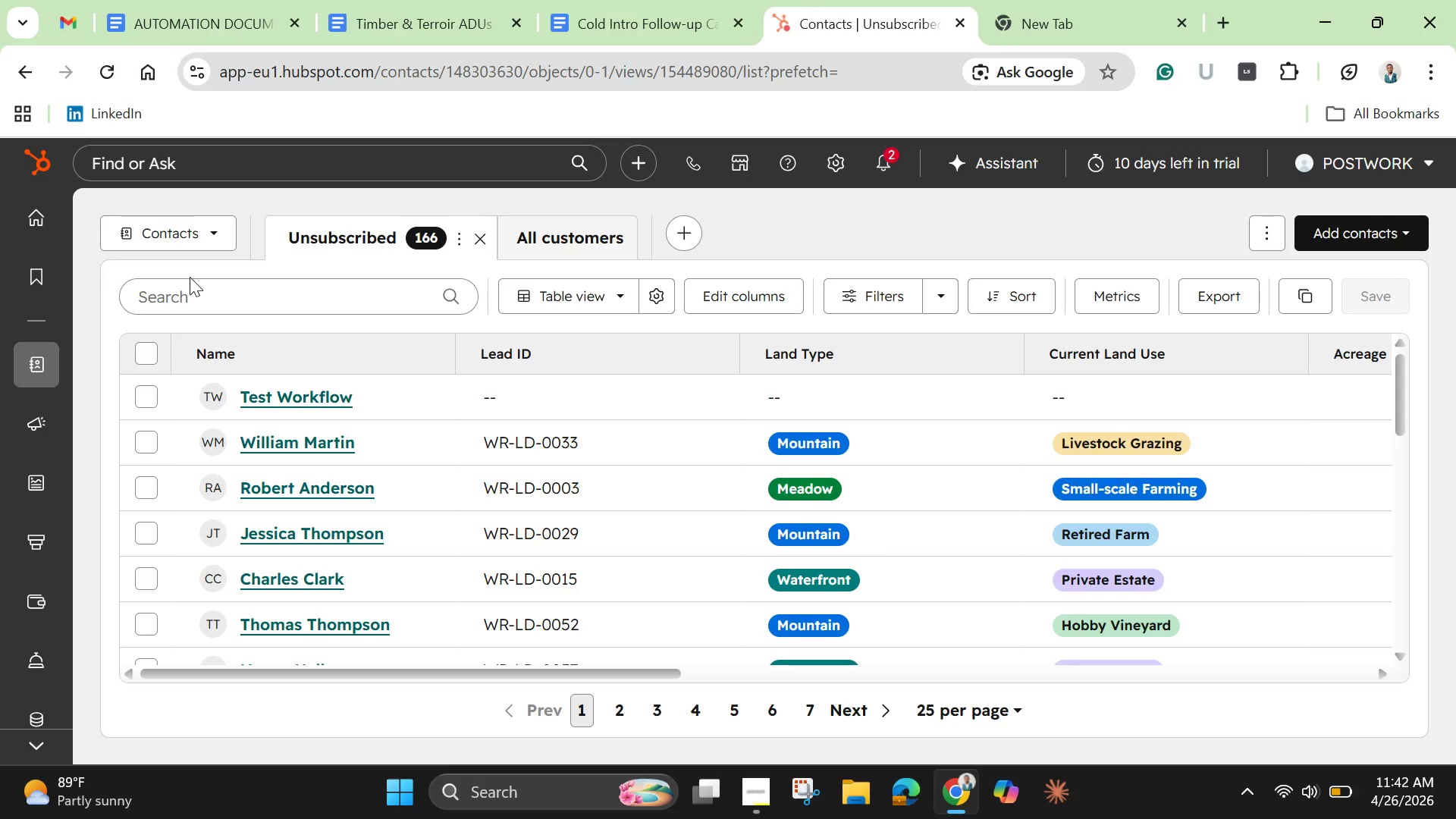 
wait(20.84)
 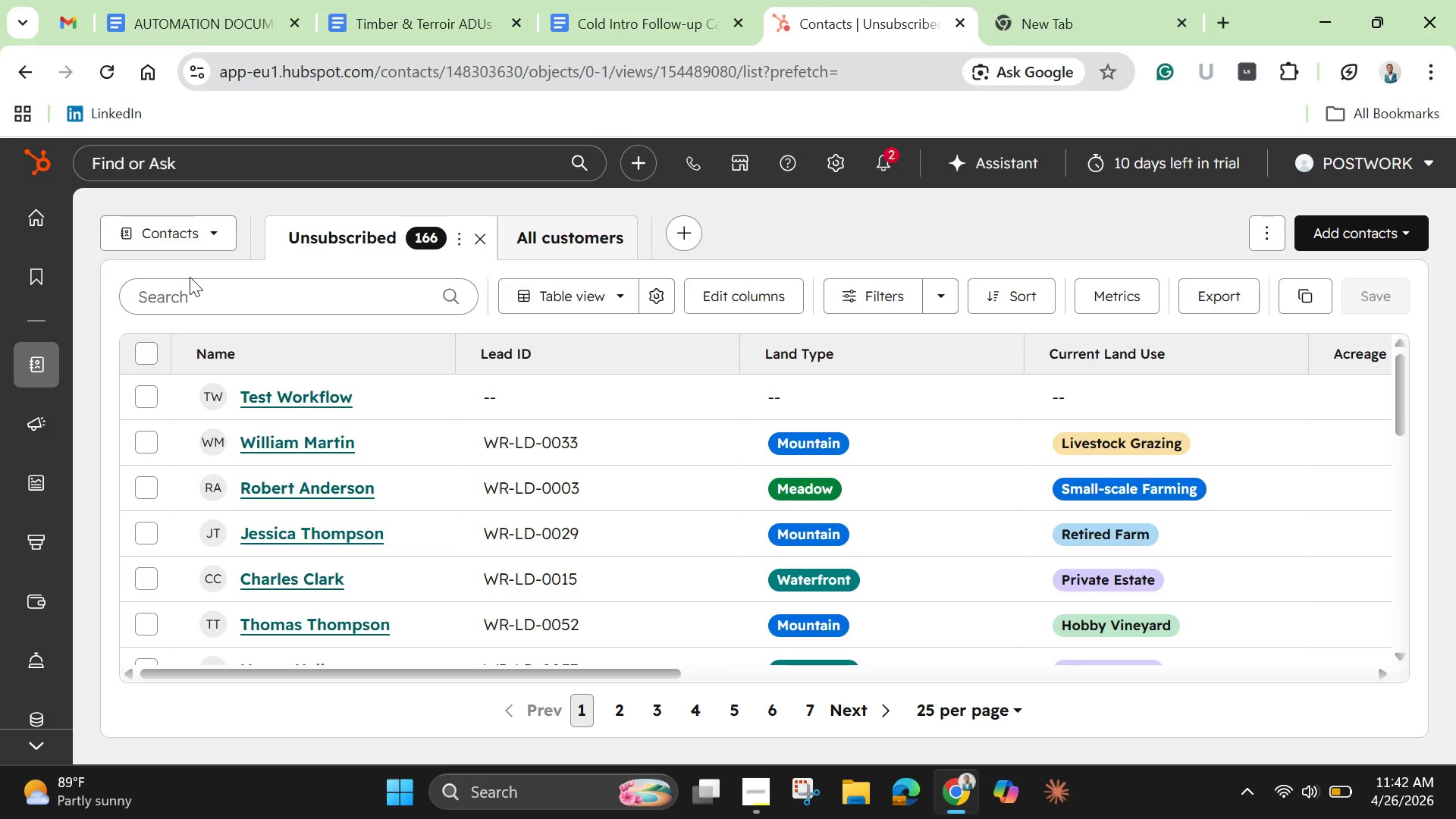 
scroll: coordinate [206, 417], scroll_direction: up, amount: 3.0
 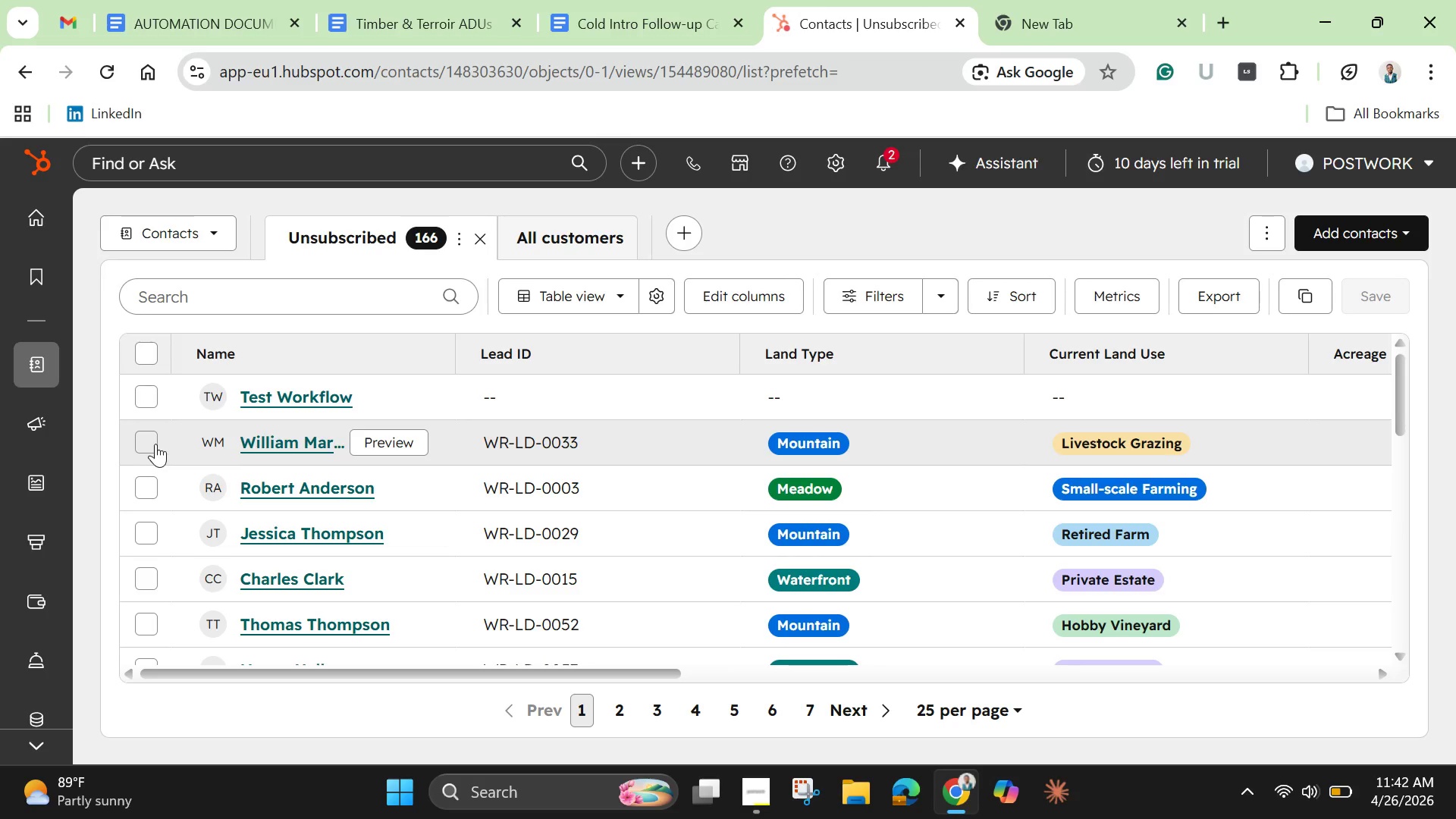 
left_click([154, 444])
 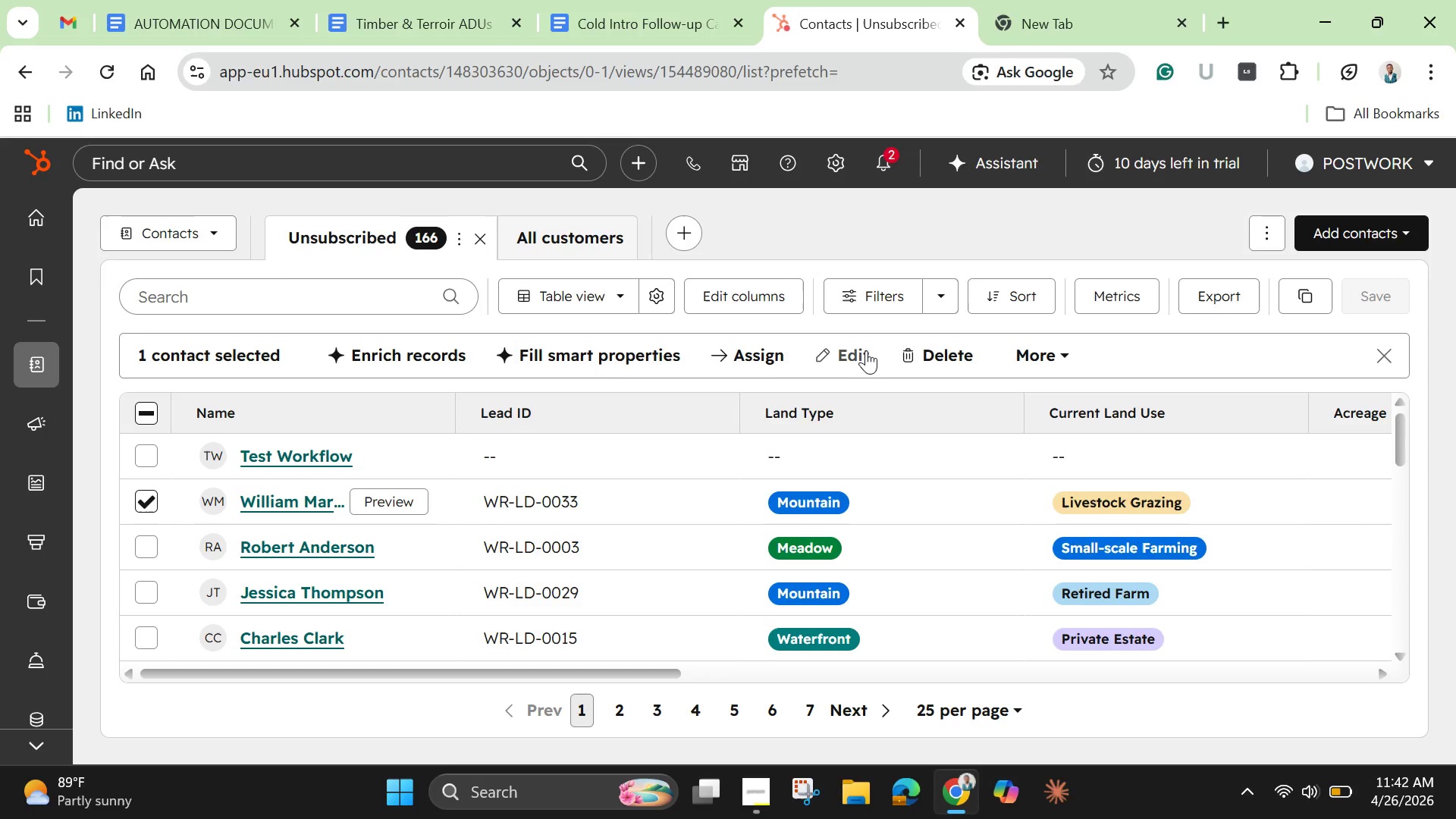 
wait(5.75)
 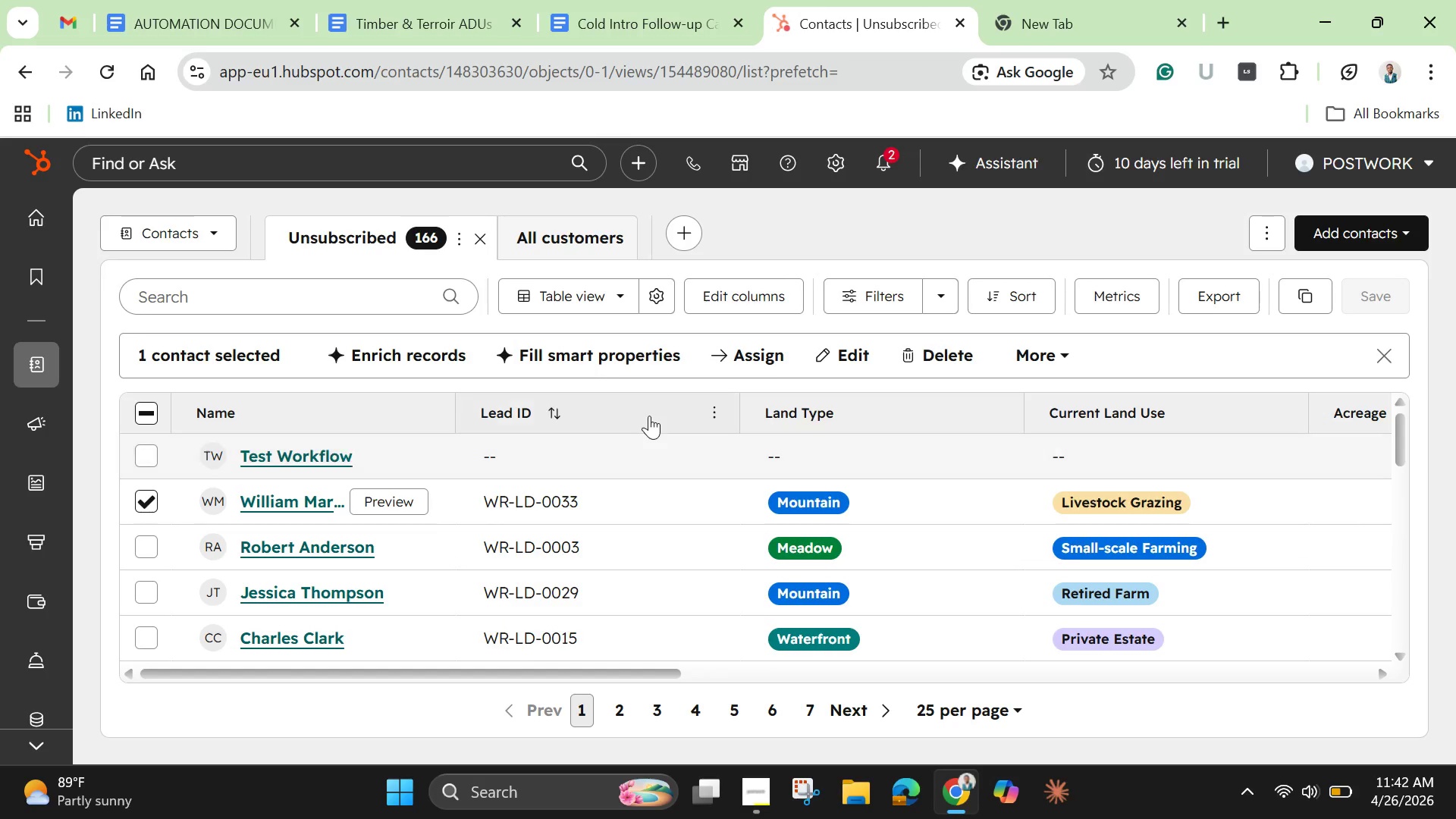 
left_click([863, 355])
 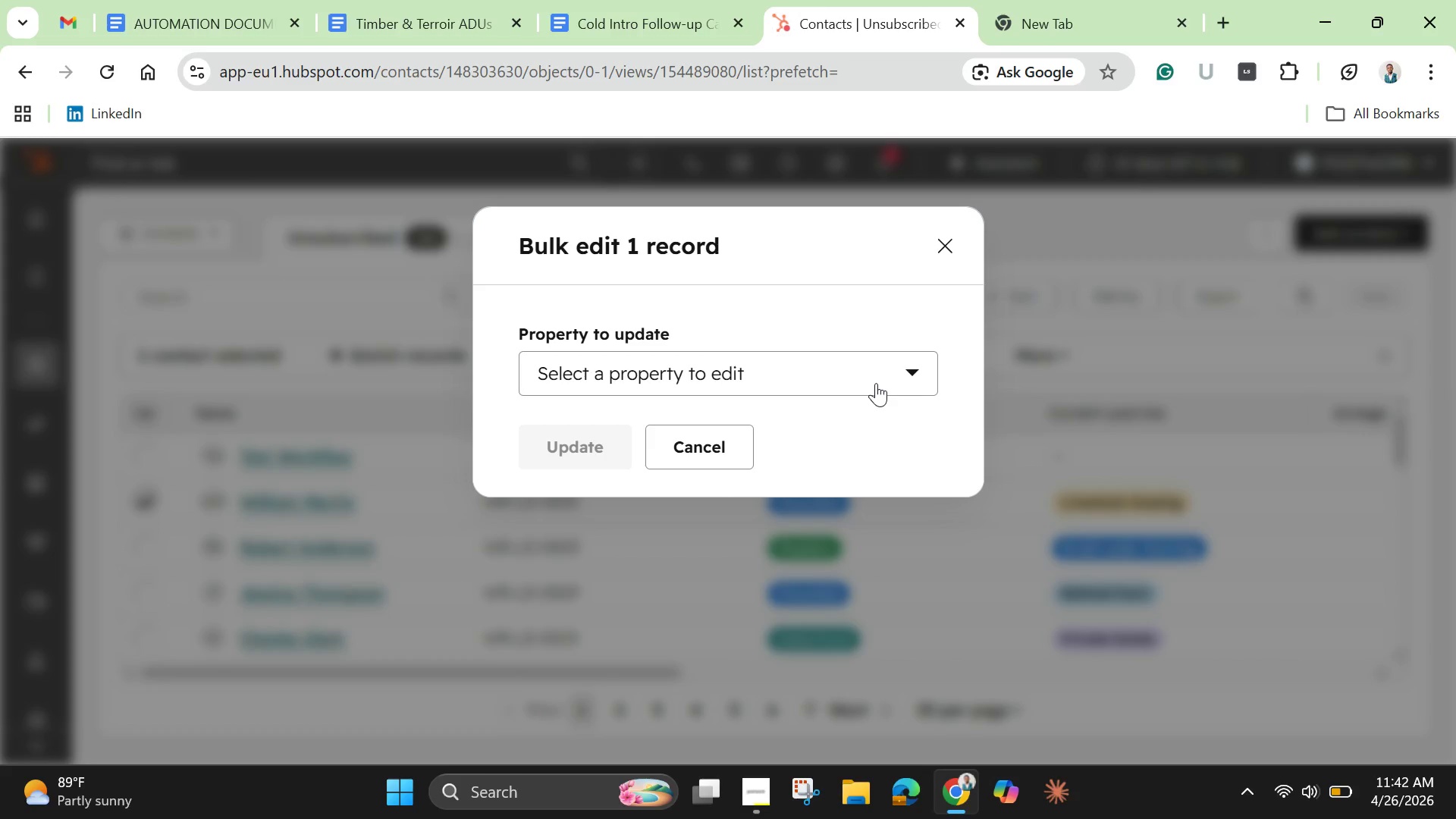 
left_click([876, 383])
 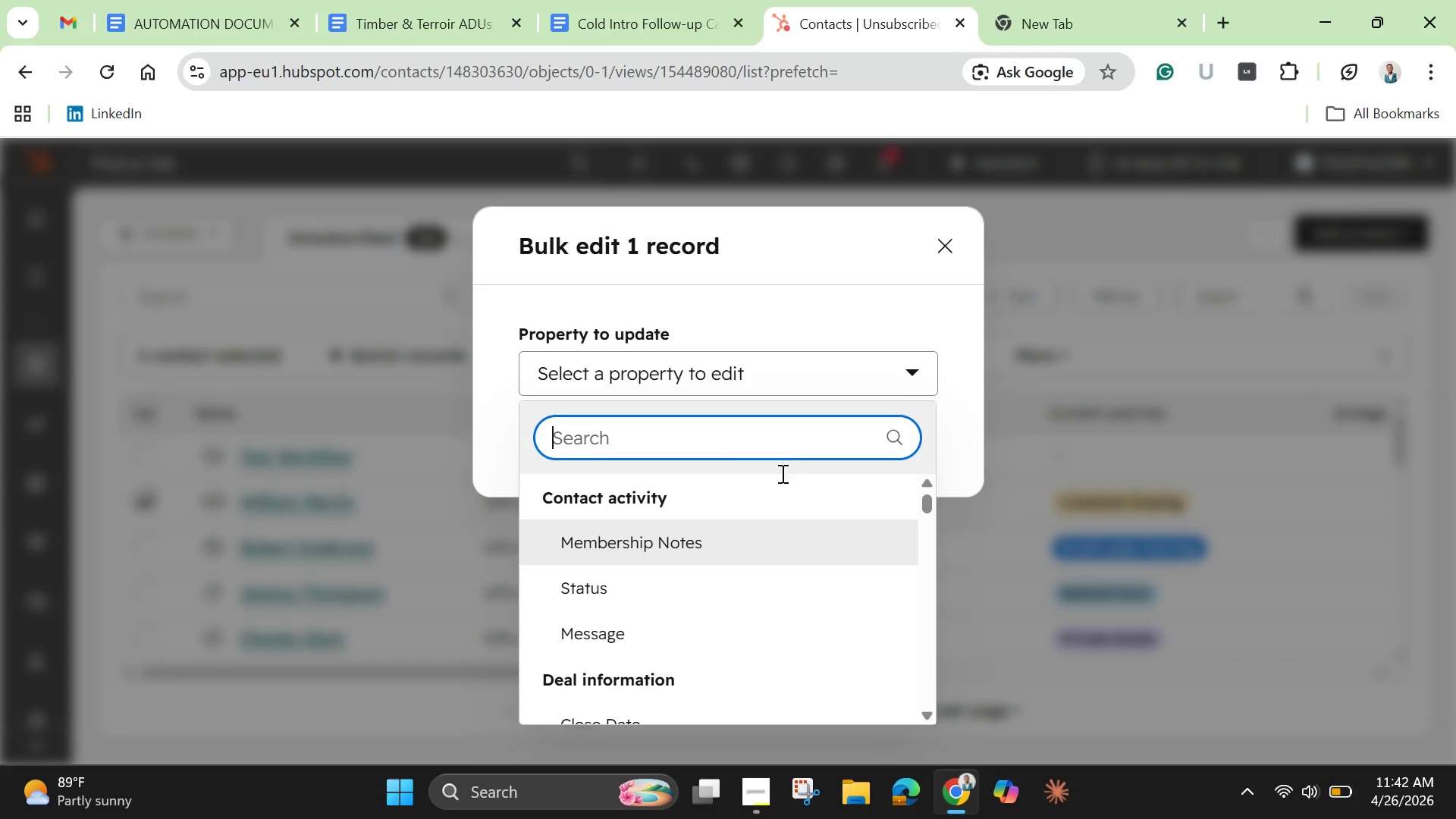 
scroll: coordinate [781, 479], scroll_direction: down, amount: 1.0
 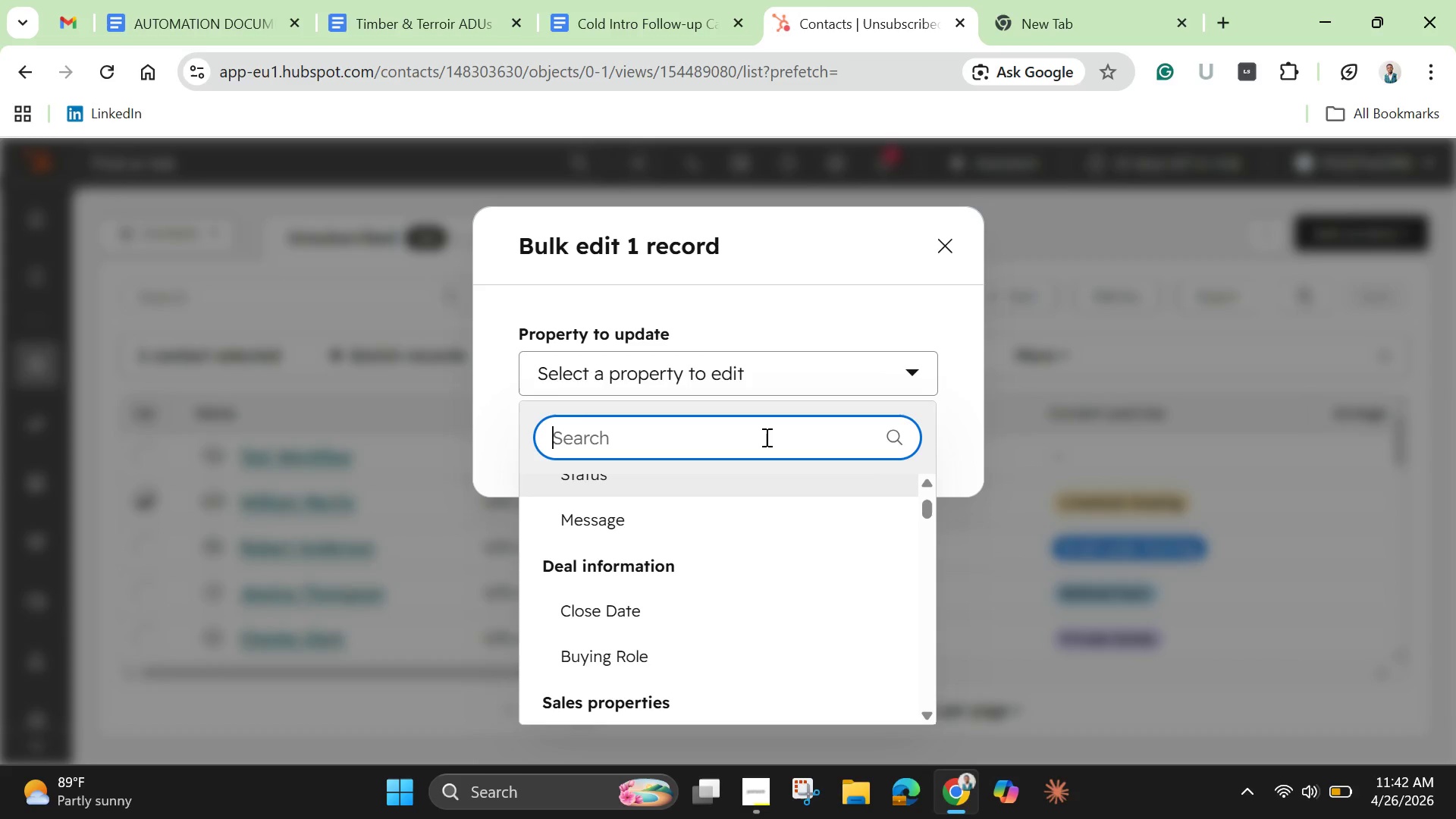 
wait(14.27)
 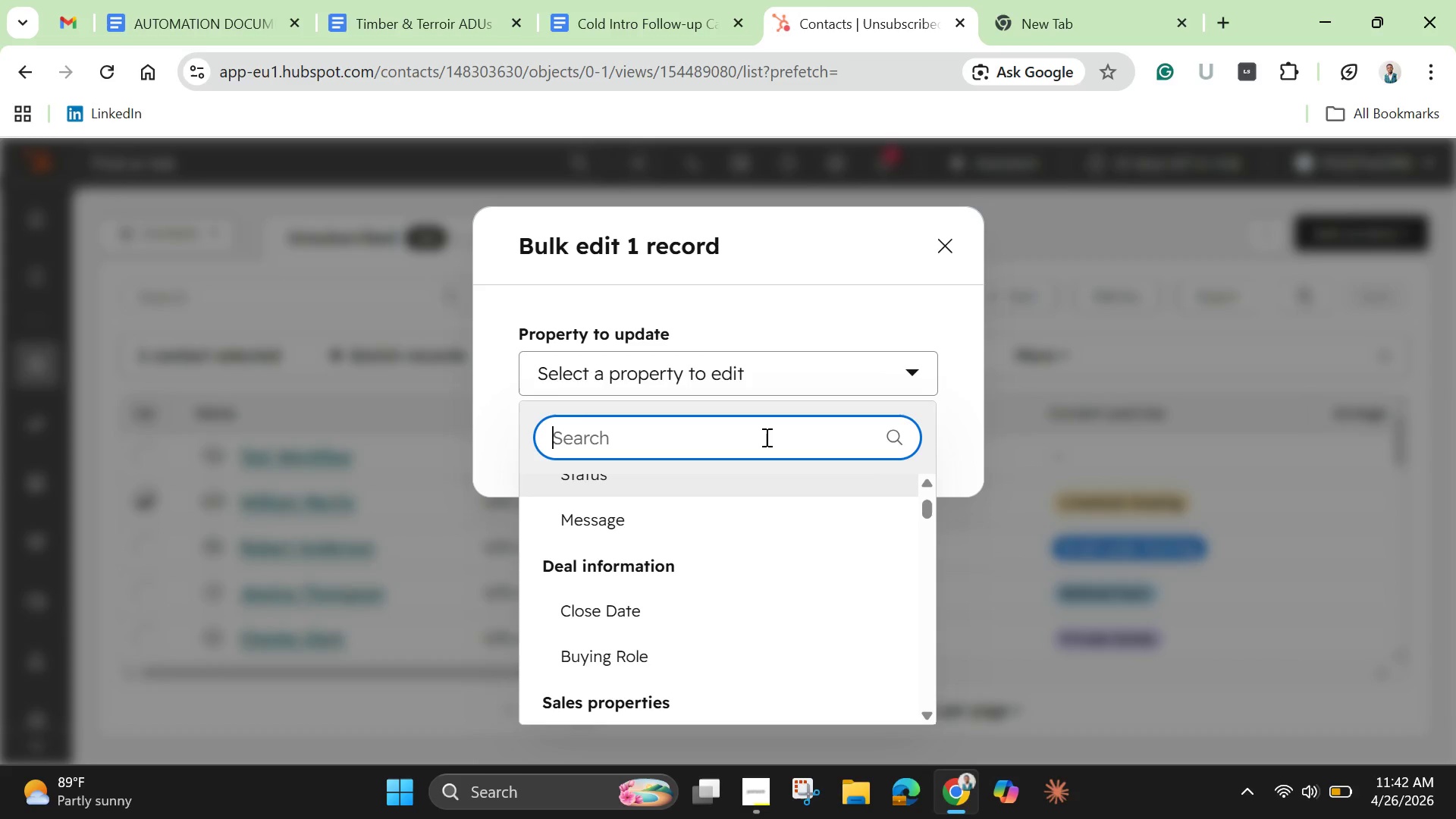 
scroll: coordinate [716, 514], scroll_direction: down, amount: 4.0
 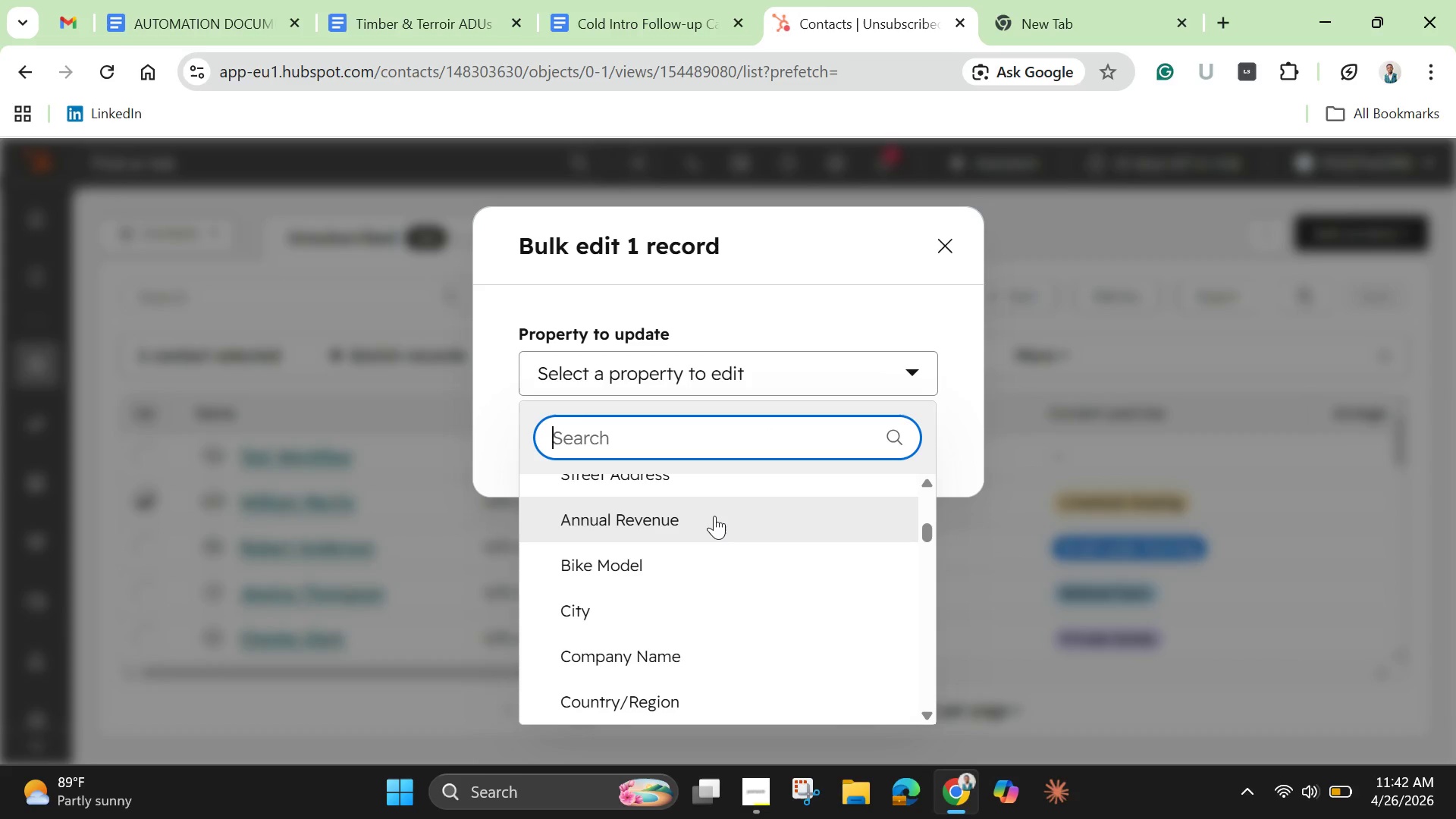 
mouse_move([711, 500])
 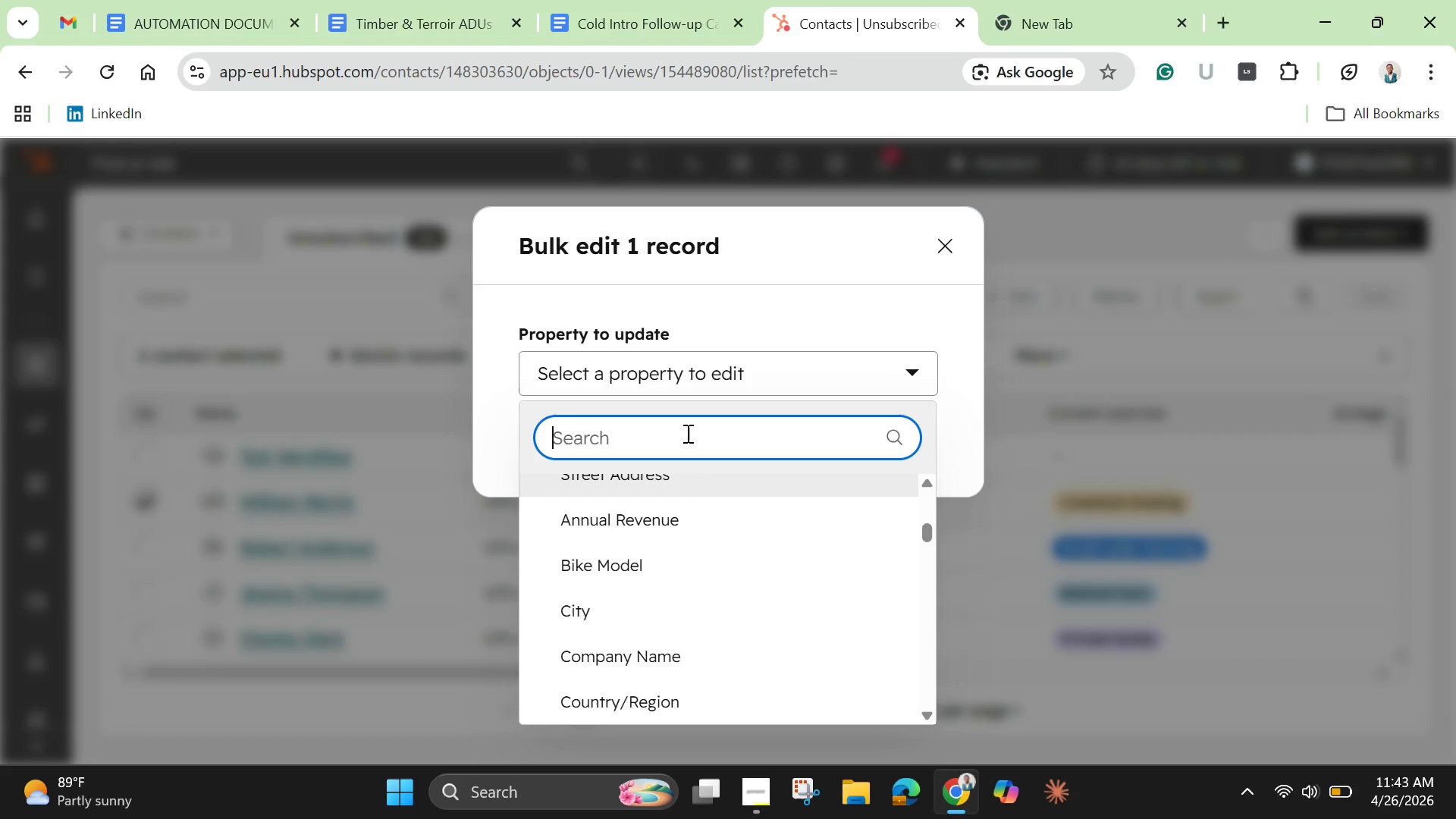 
type(enroll)
 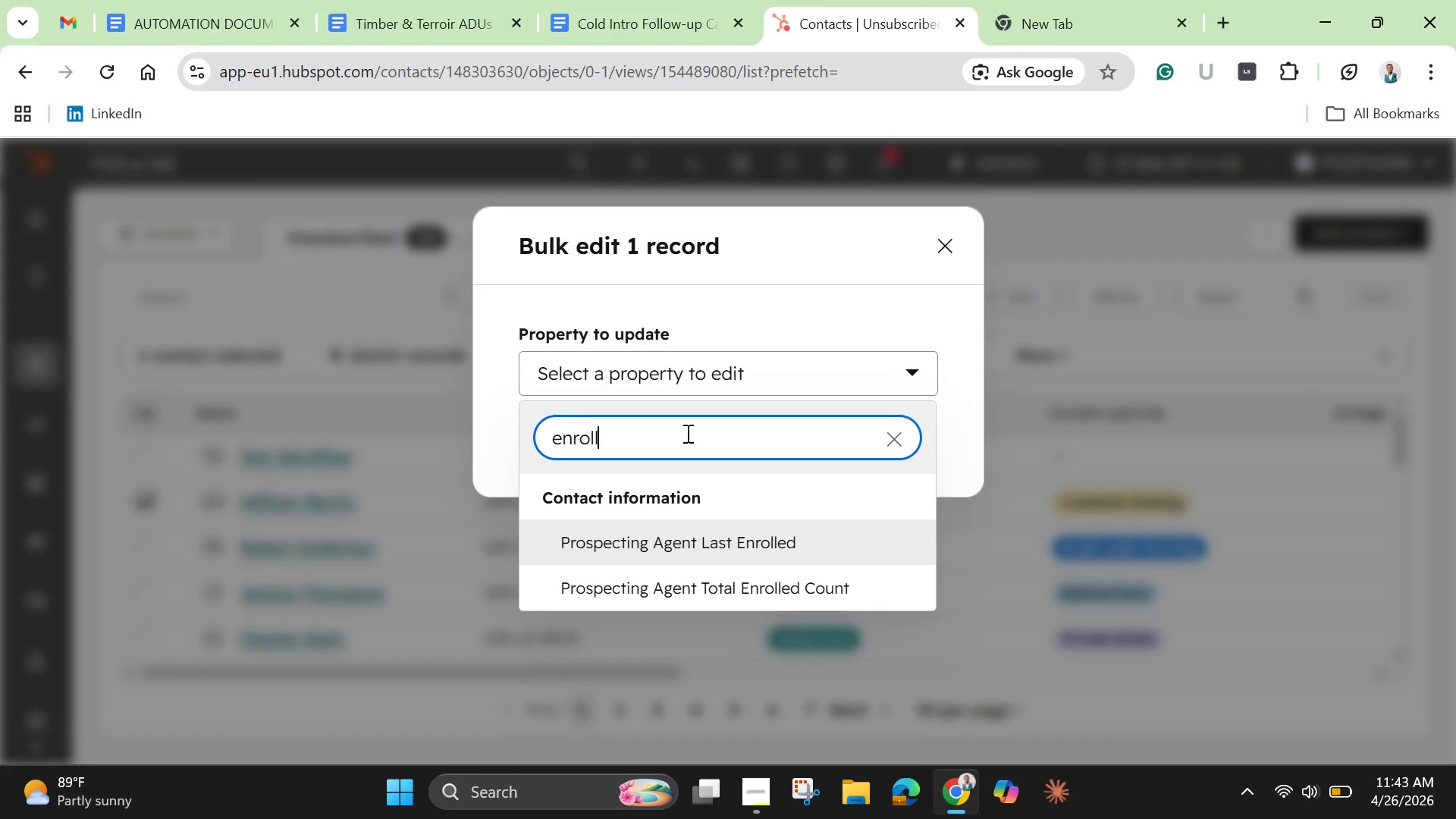 
wait(13.05)
 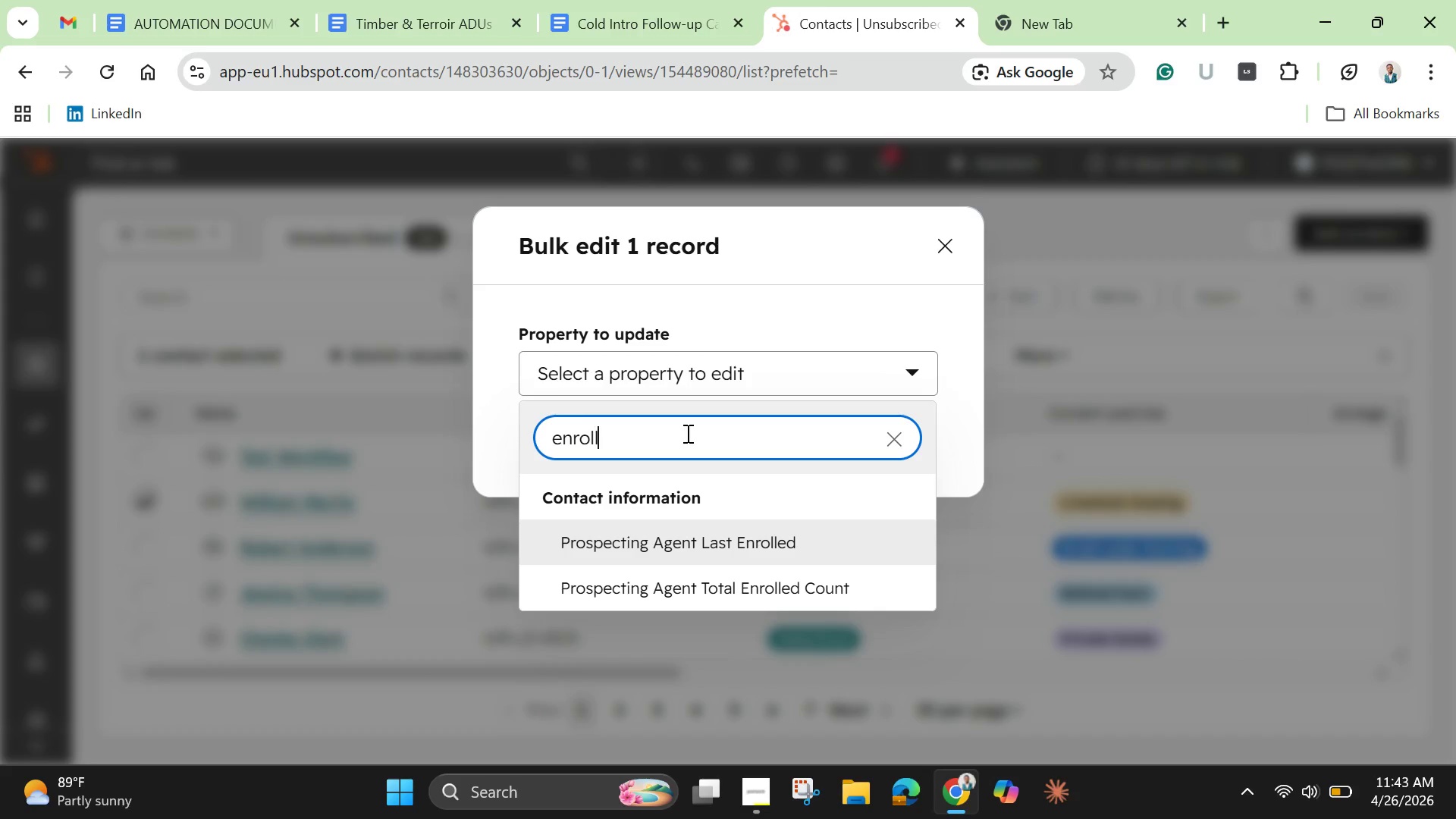 
left_click([940, 241])
 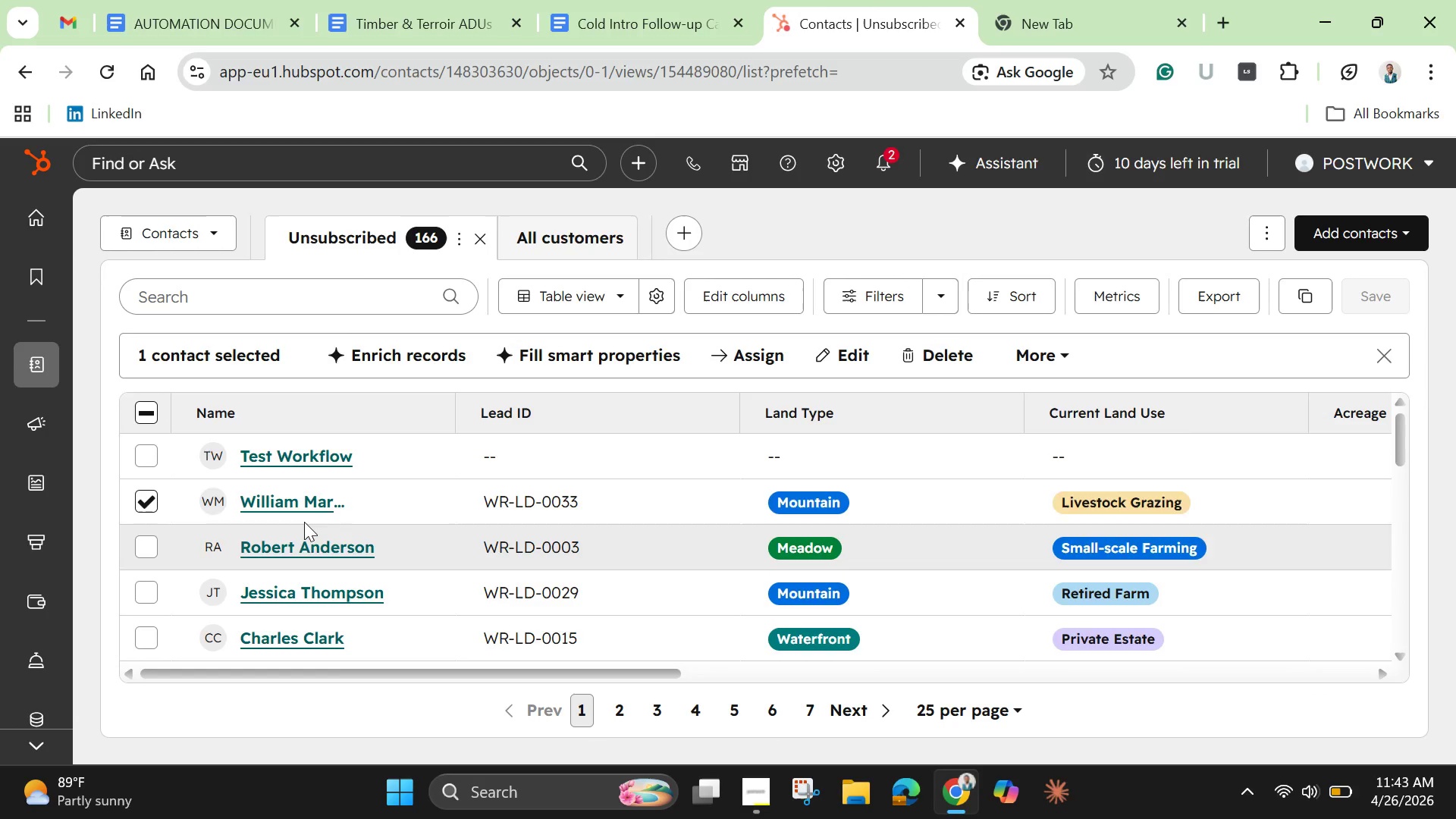 
scroll: coordinate [449, 496], scroll_direction: down, amount: 3.0
 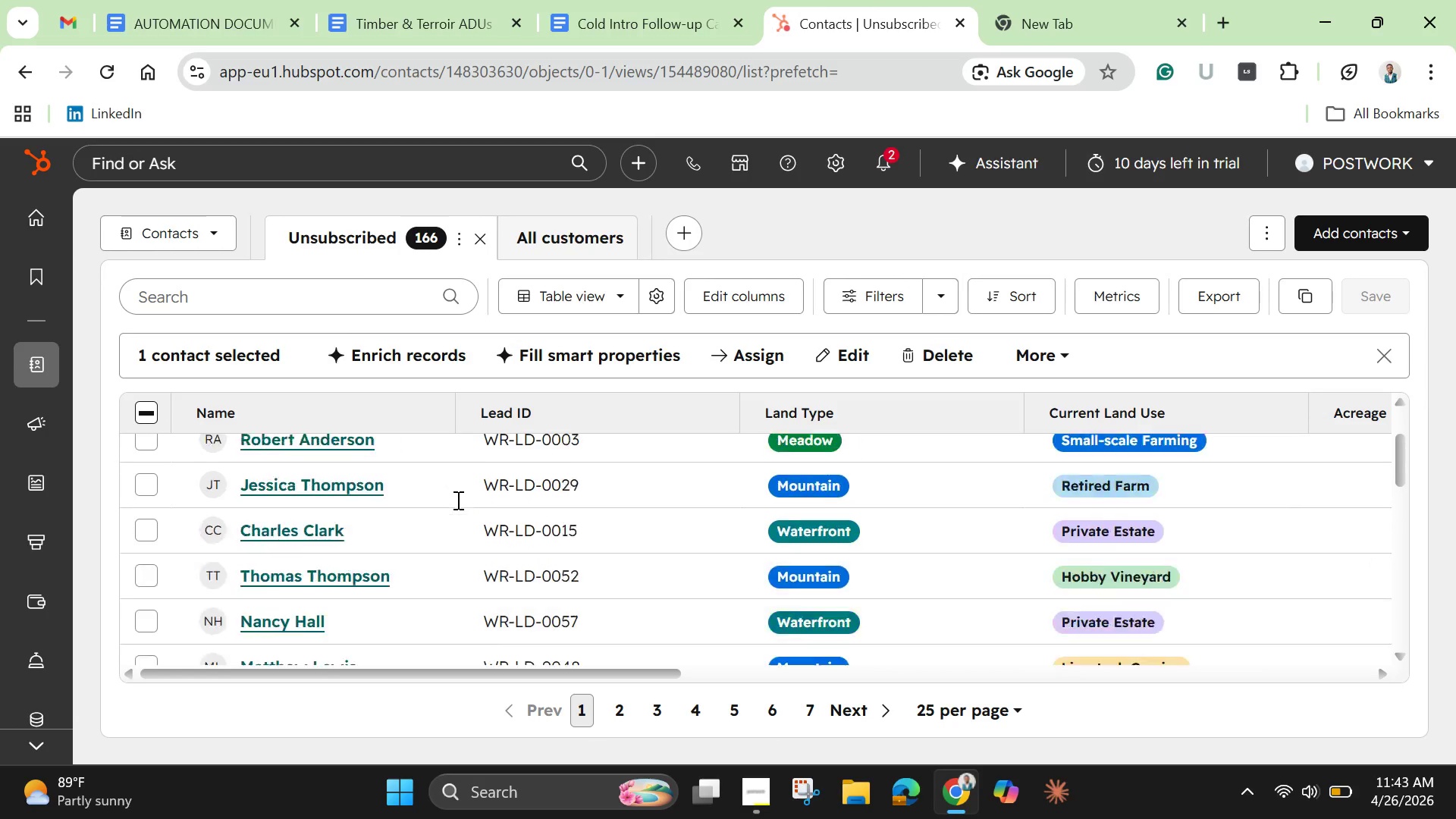 
scroll: coordinate [457, 500], scroll_direction: up, amount: 3.0
 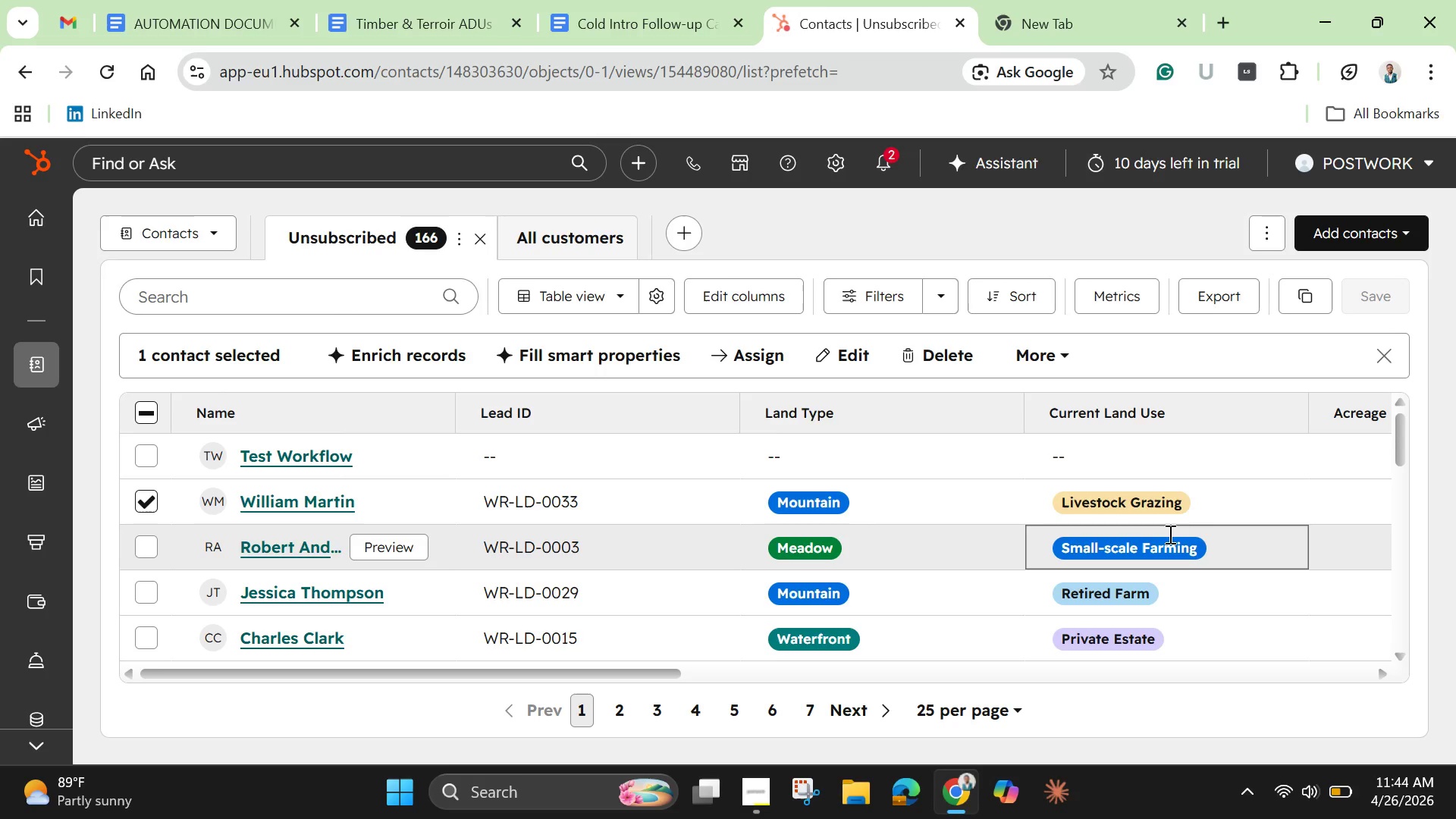 
wait(42.73)
 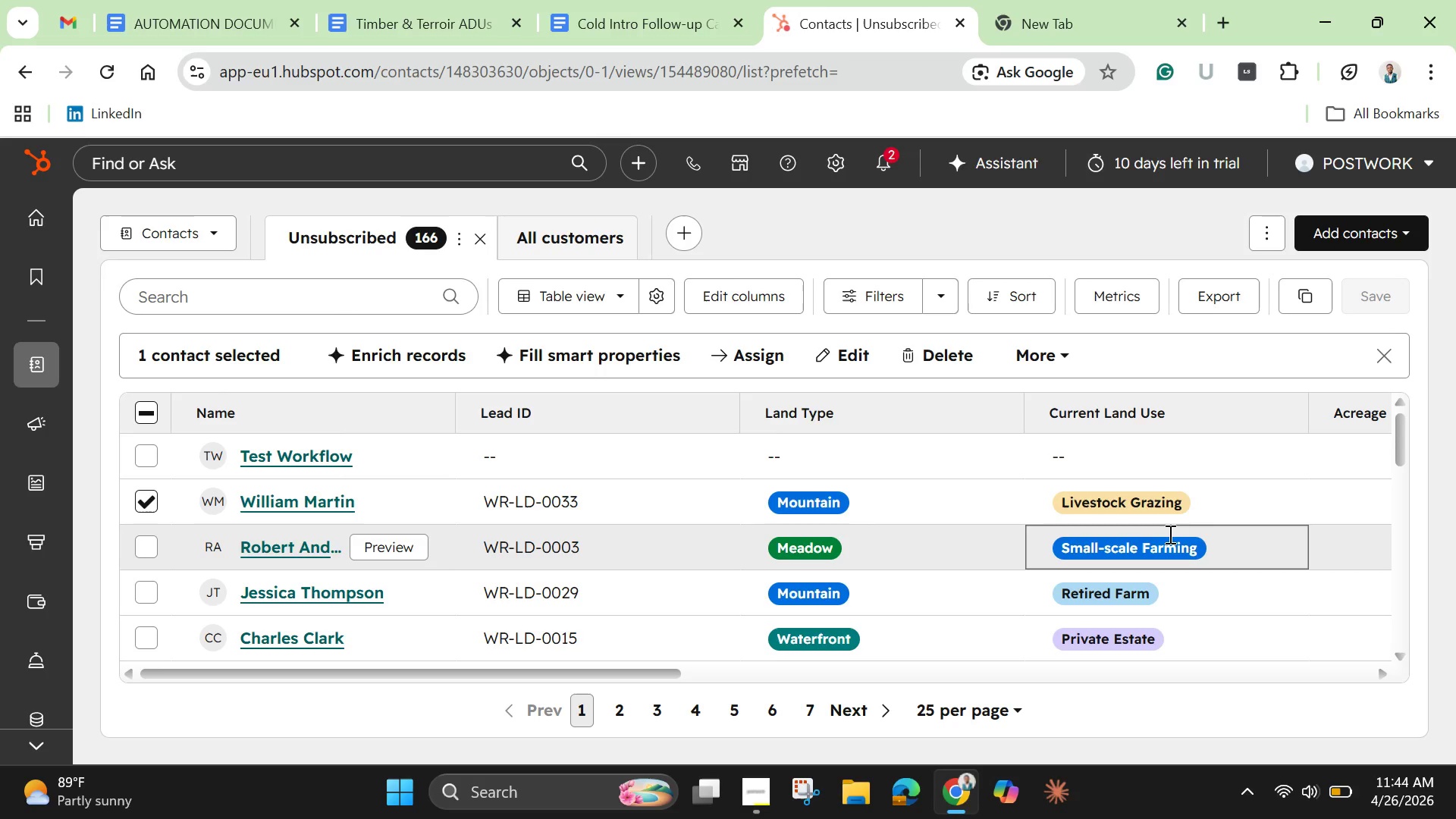 
left_click([1058, 353])
 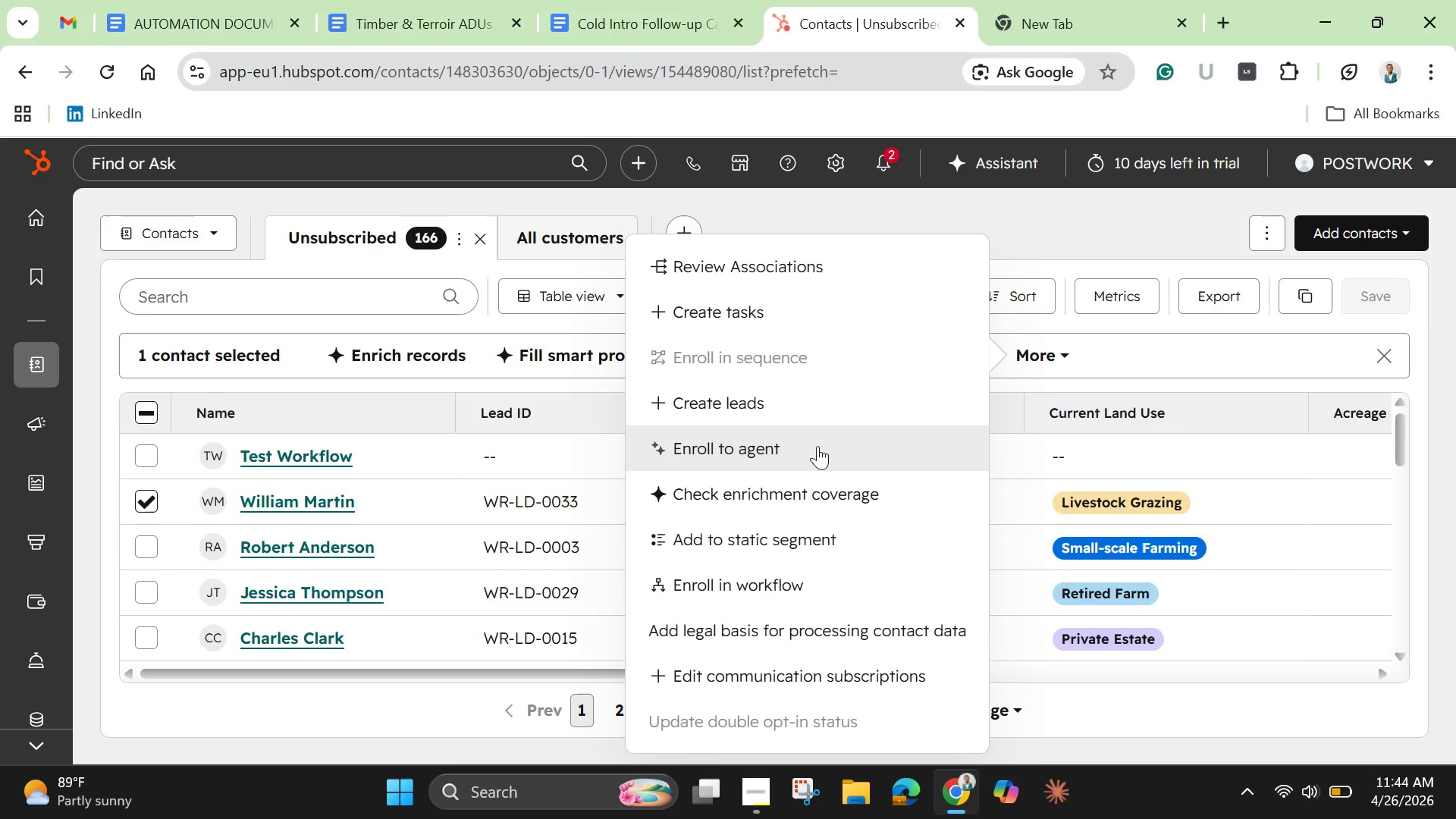 
wait(5.8)
 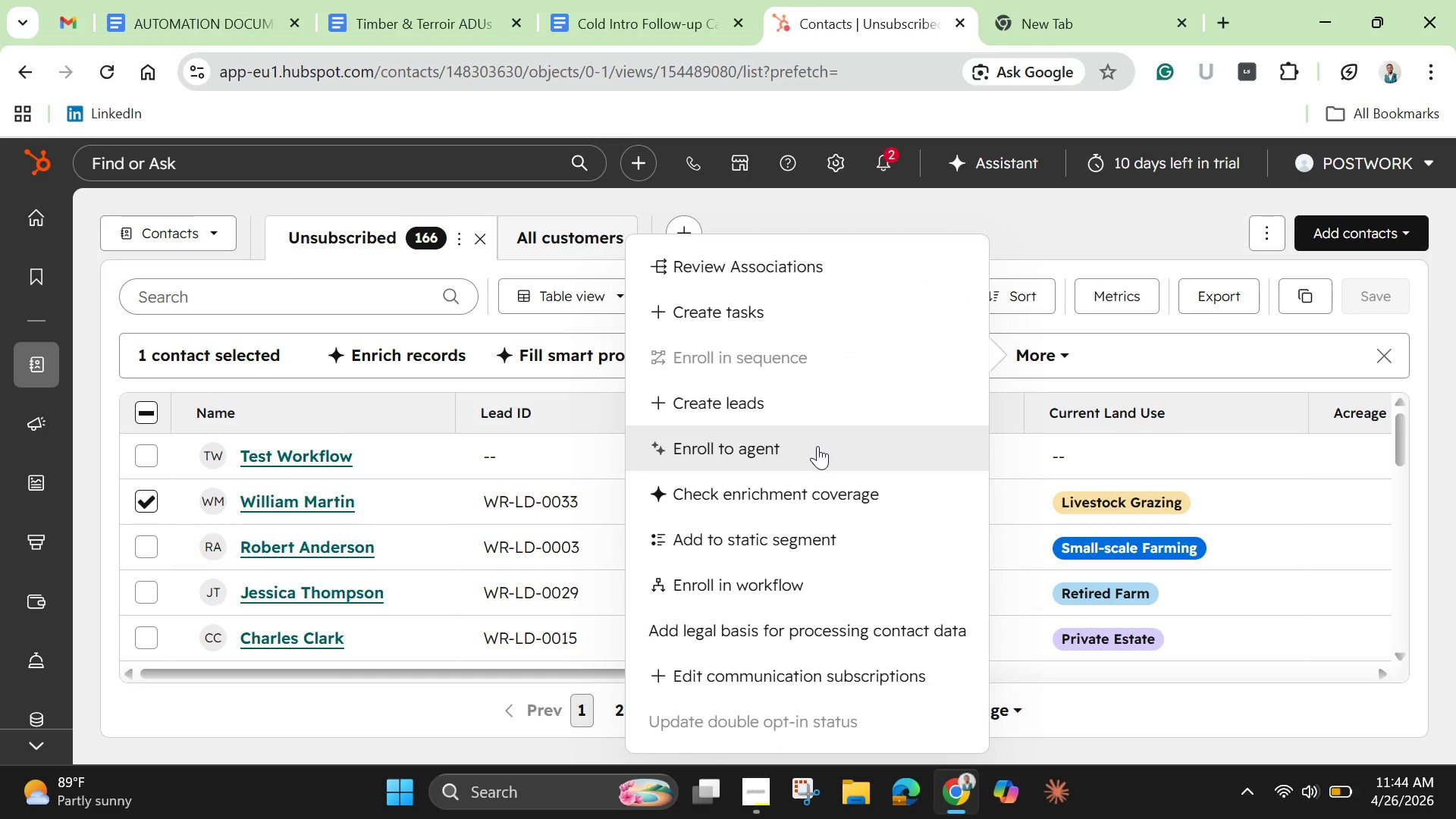 
scroll: coordinate [817, 446], scroll_direction: down, amount: 5.0
 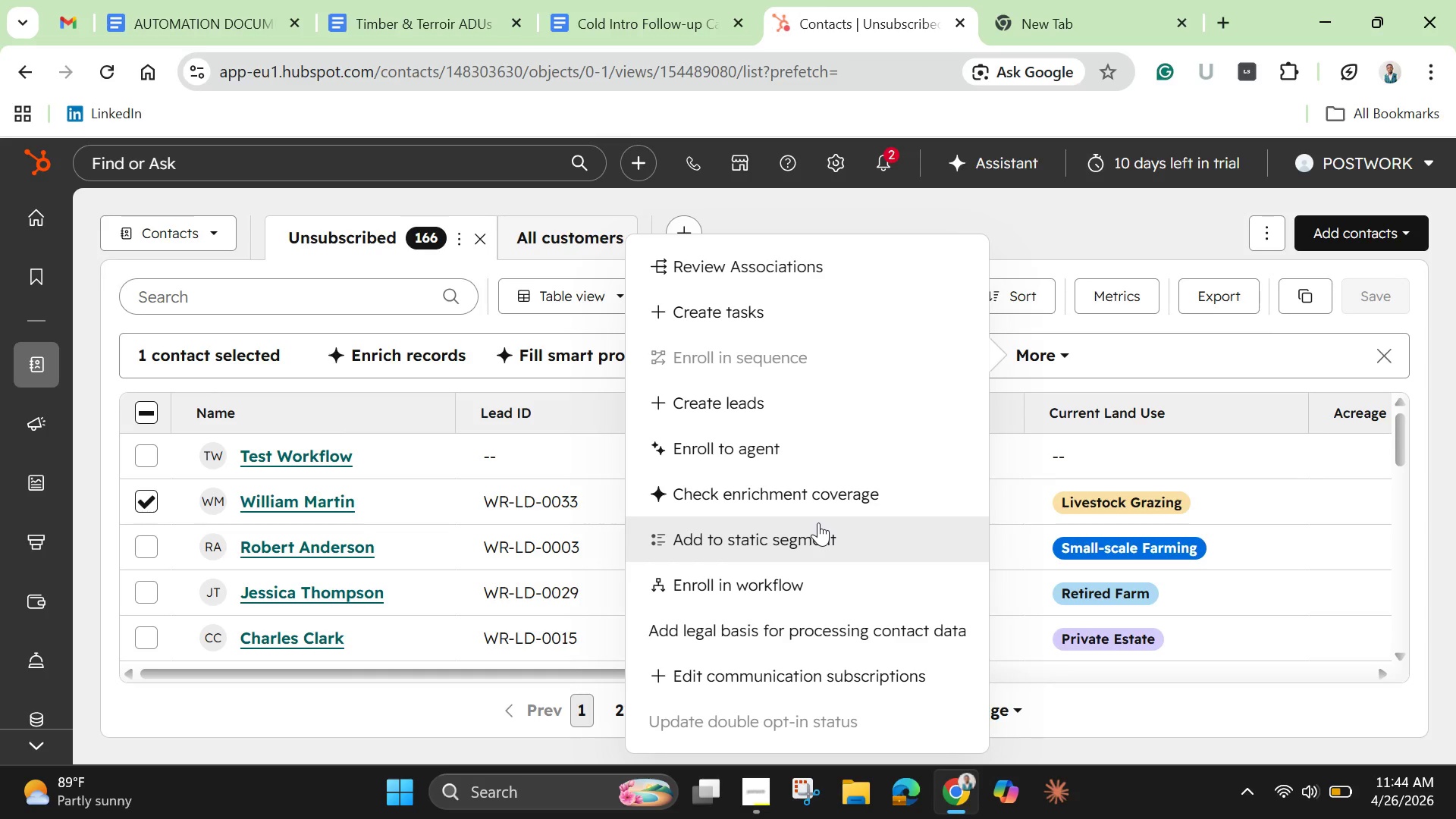 
wait(38.79)
 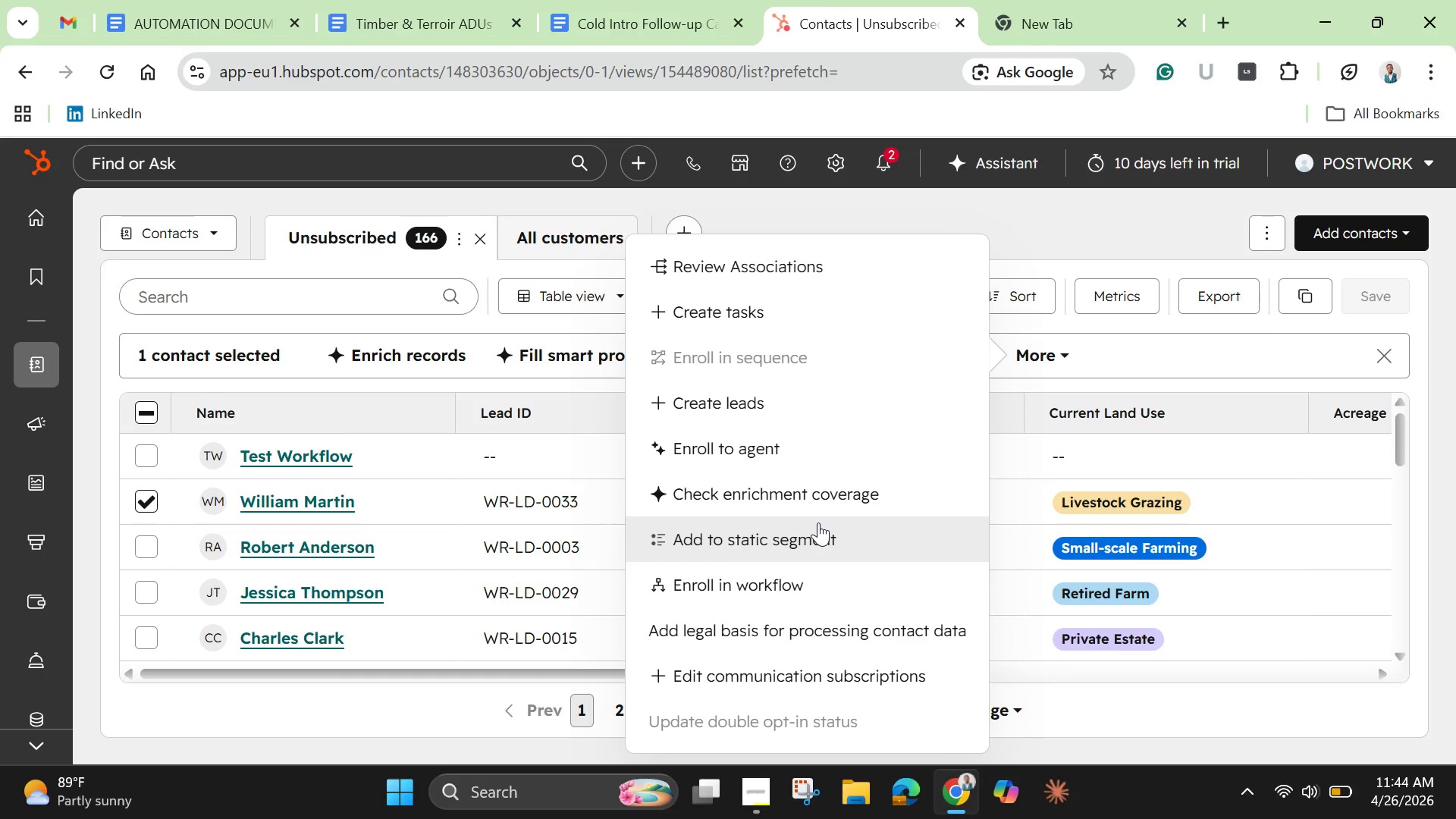 
scroll: coordinate [780, 492], scroll_direction: down, amount: 4.0
 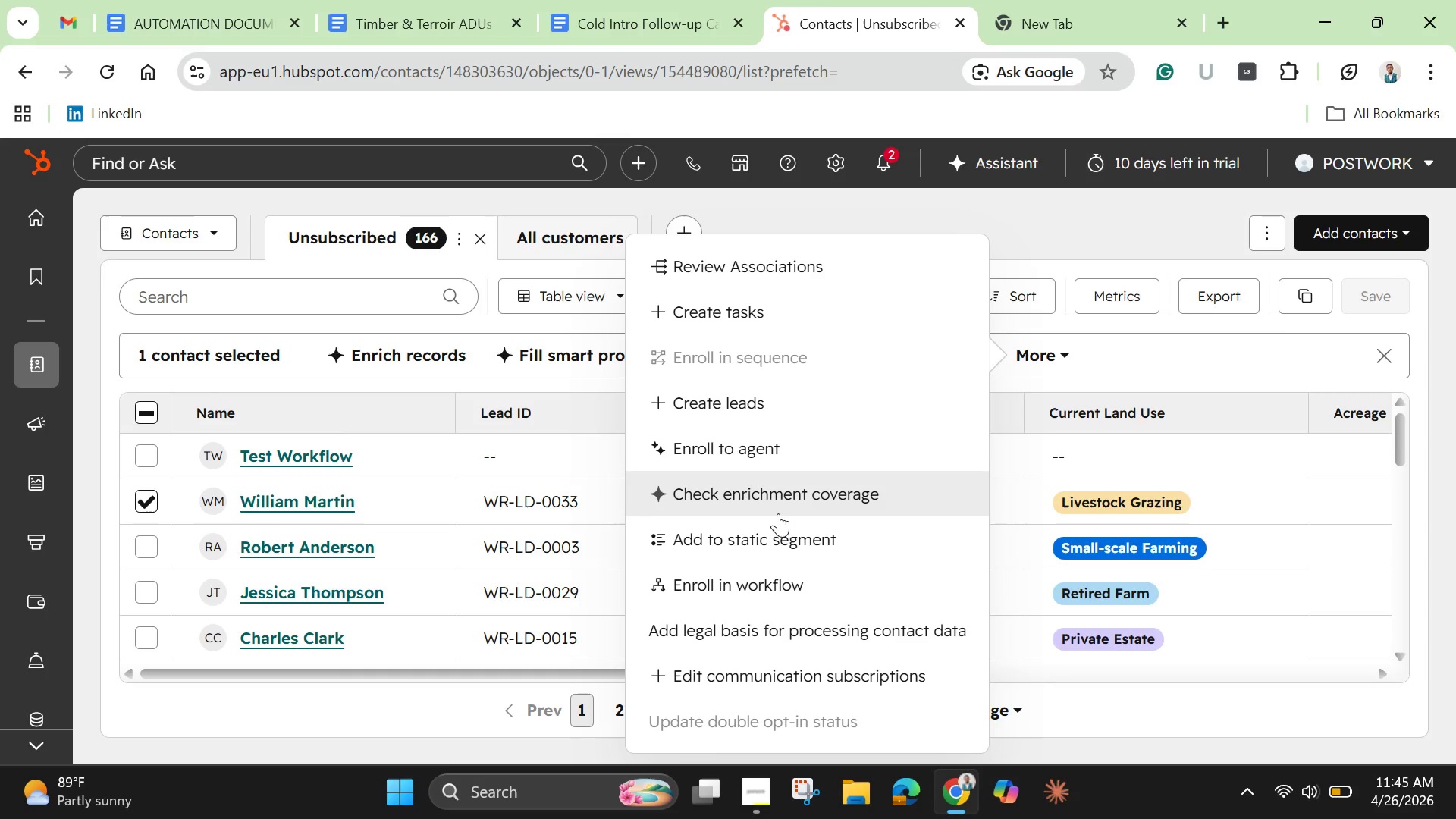 
wait(18.41)
 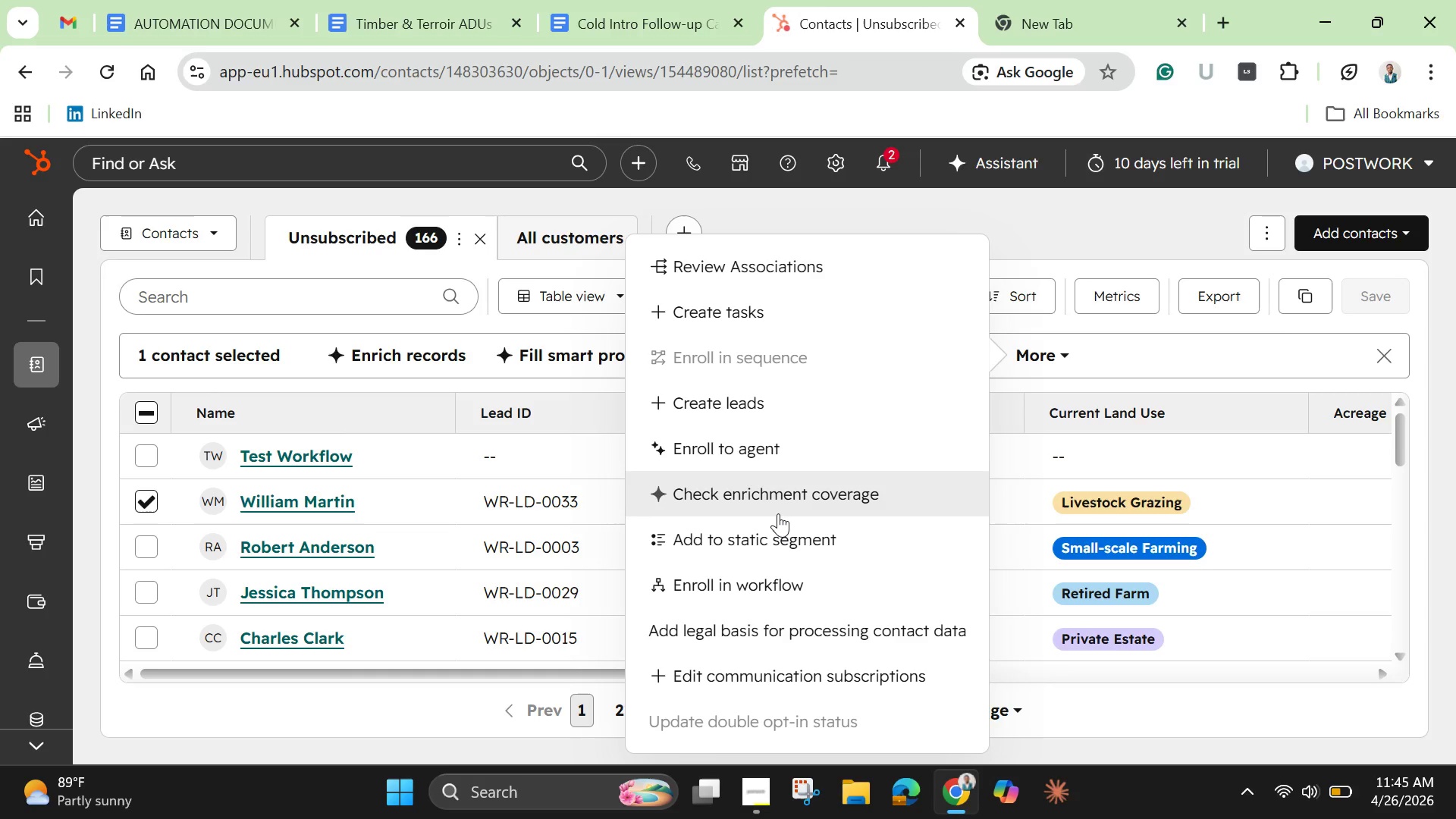 
mouse_move([312, 490])
 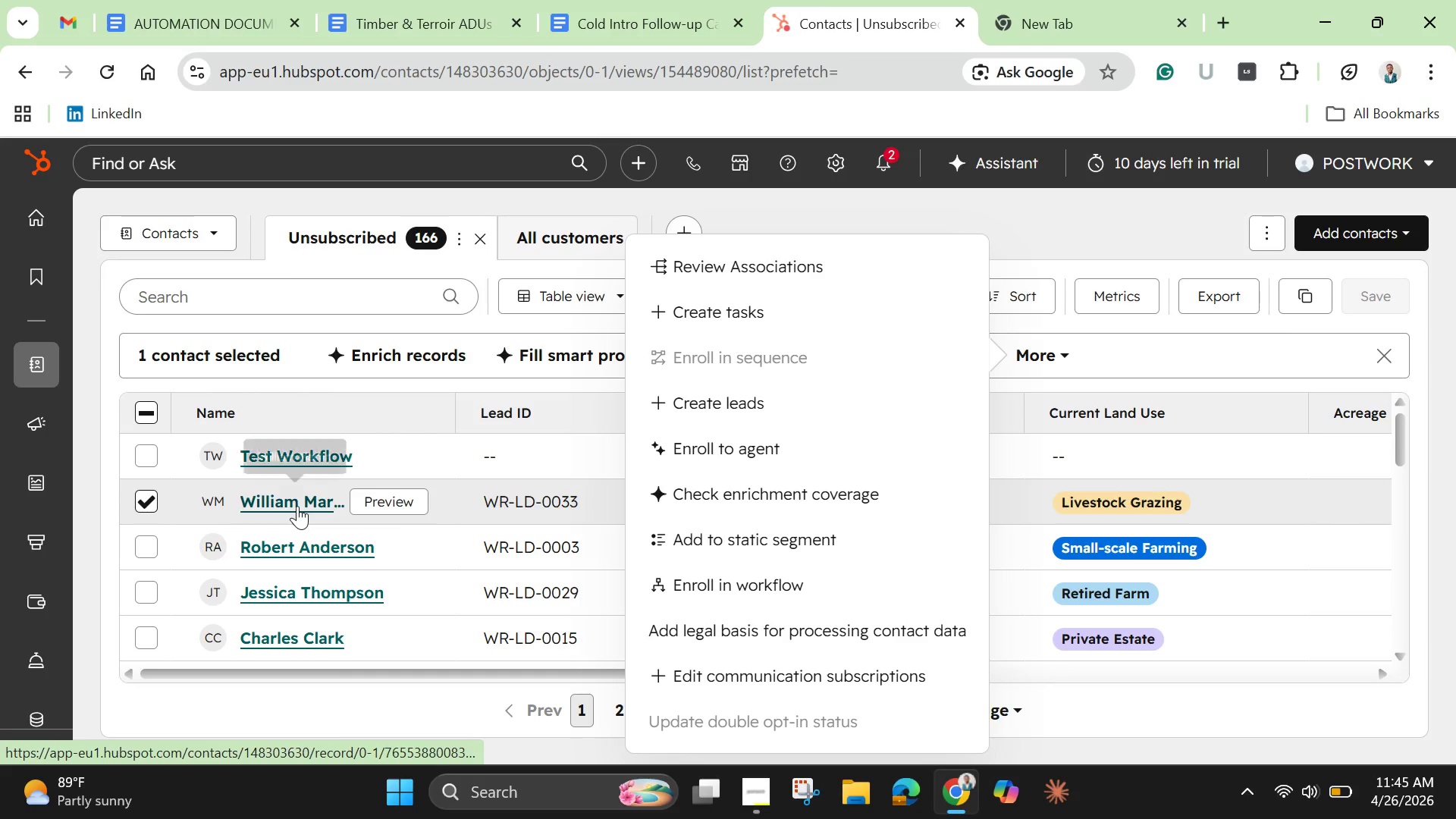 
left_click([297, 506])
 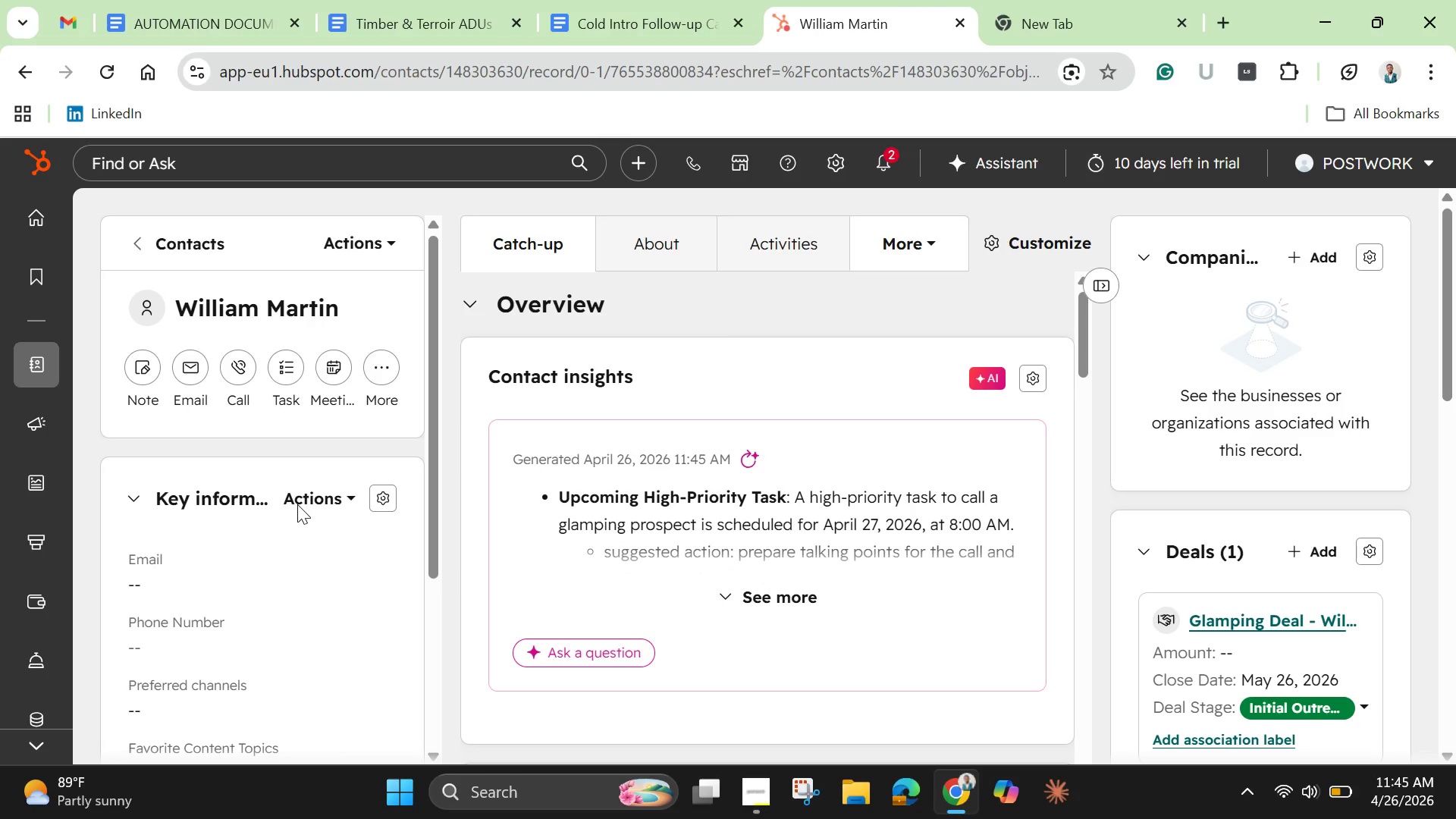 
wait(22.97)
 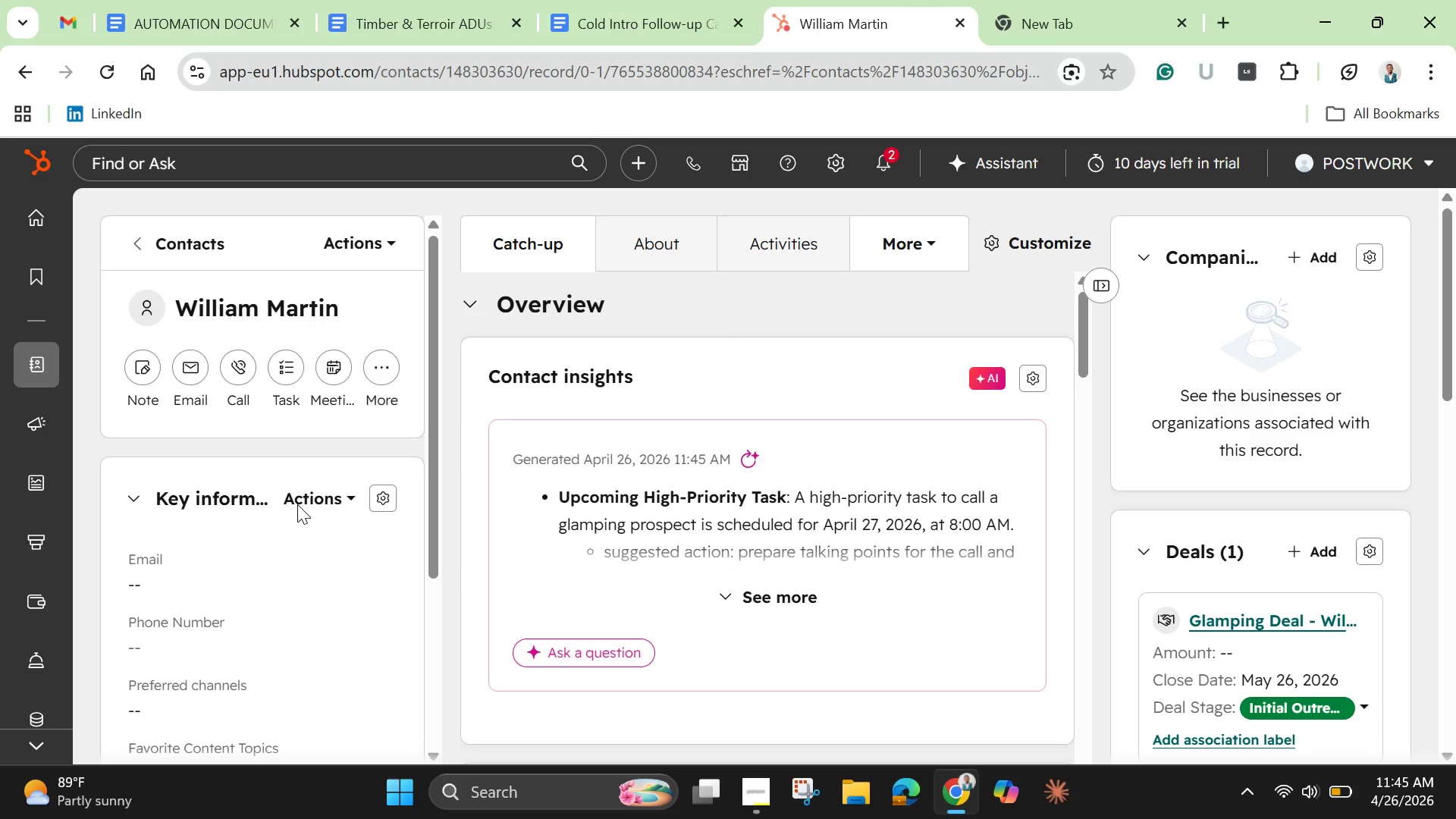 
scroll: coordinate [600, 472], scroll_direction: down, amount: 8.0
 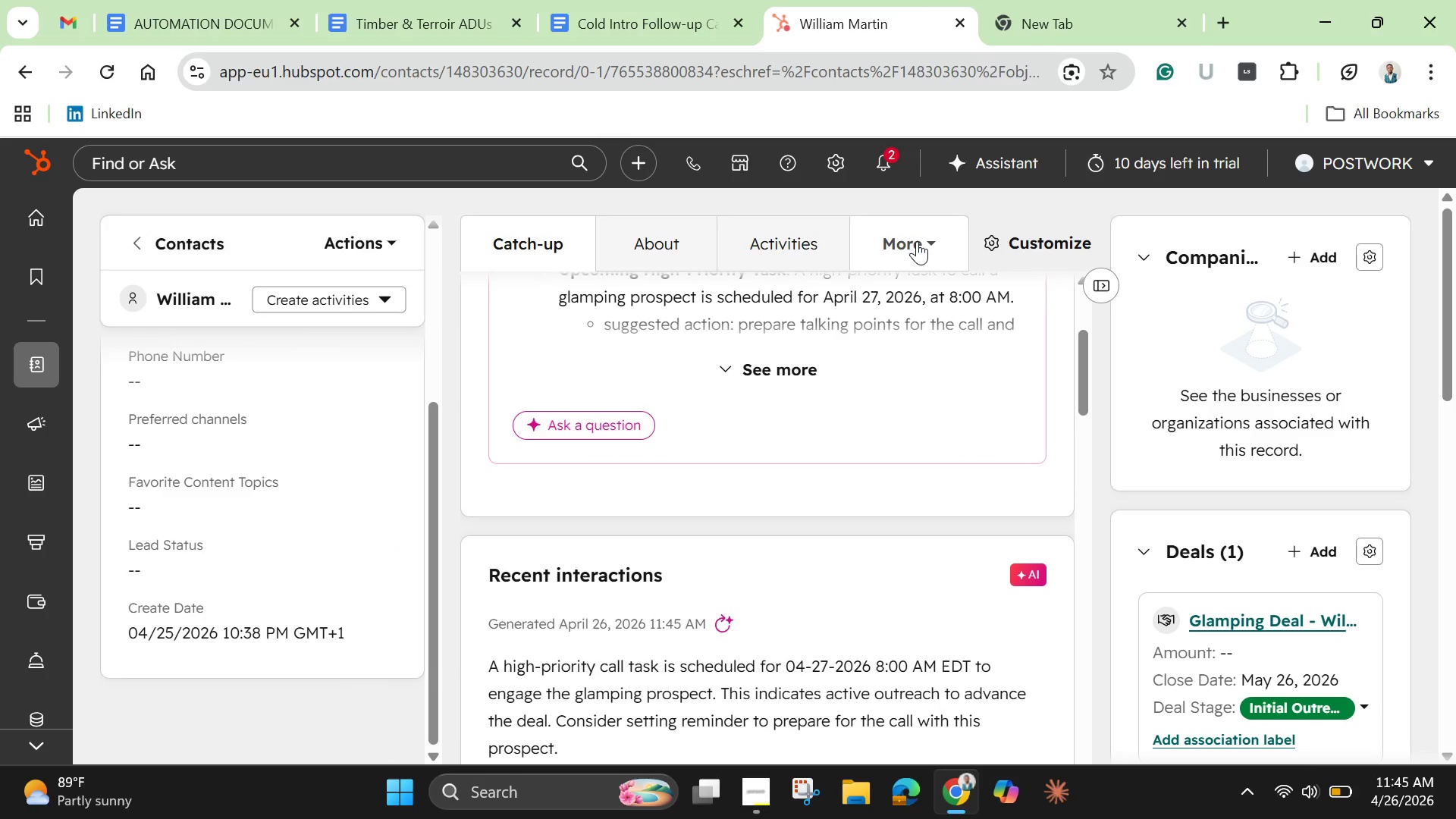 
left_click([917, 241])
 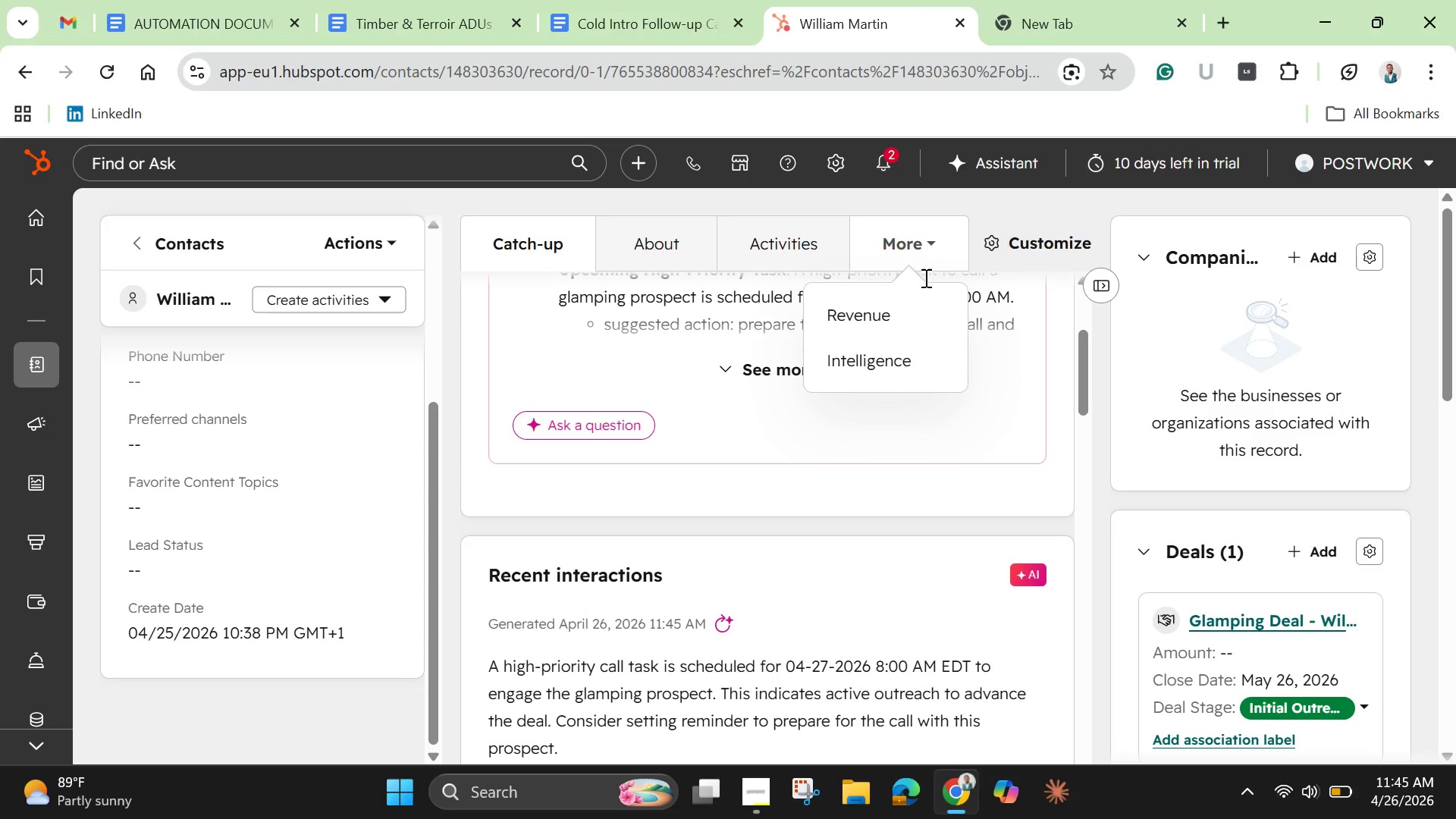 
scroll: coordinate [1036, 559], scroll_direction: down, amount: 7.0
 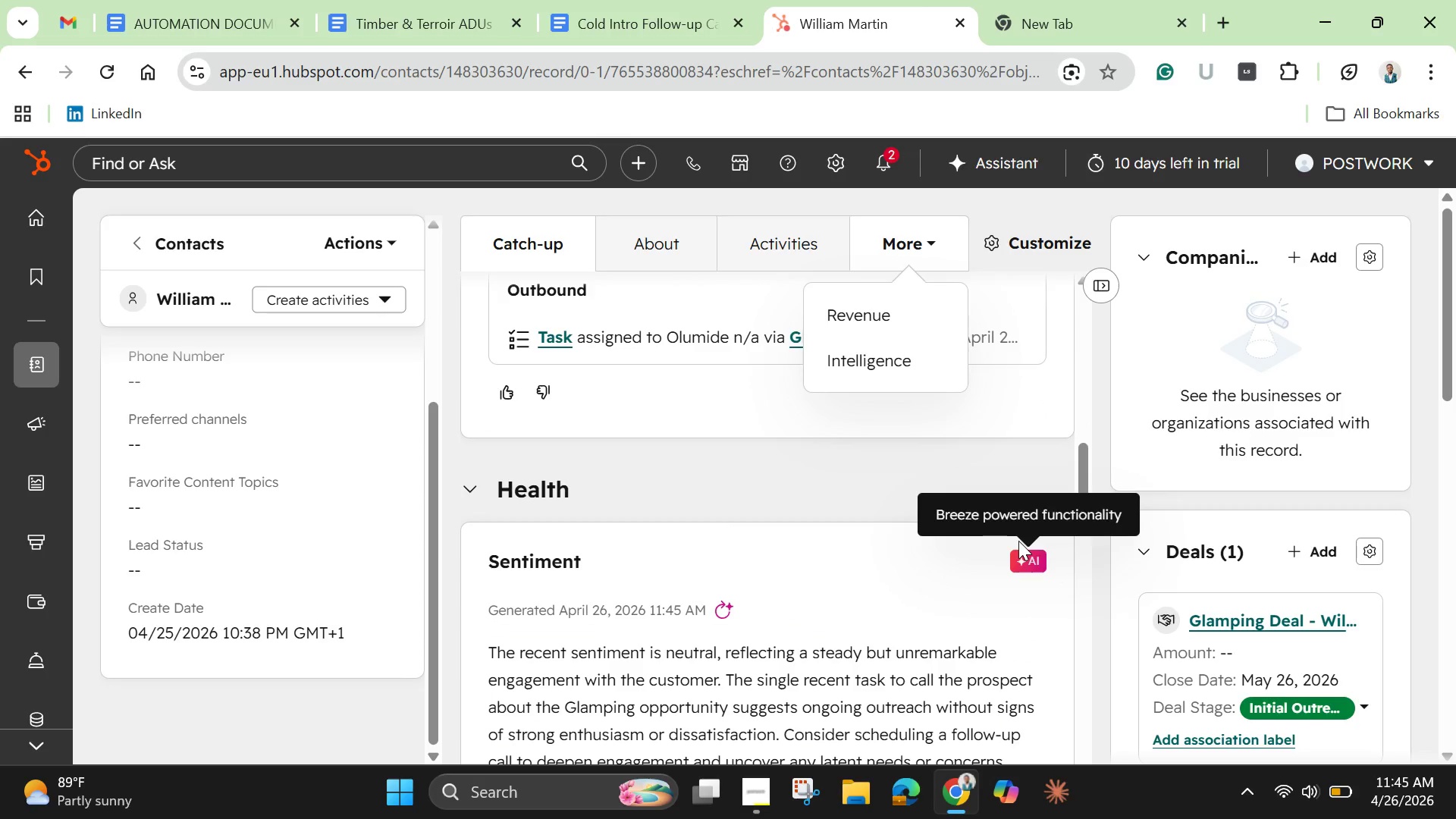 
wait(6.42)
 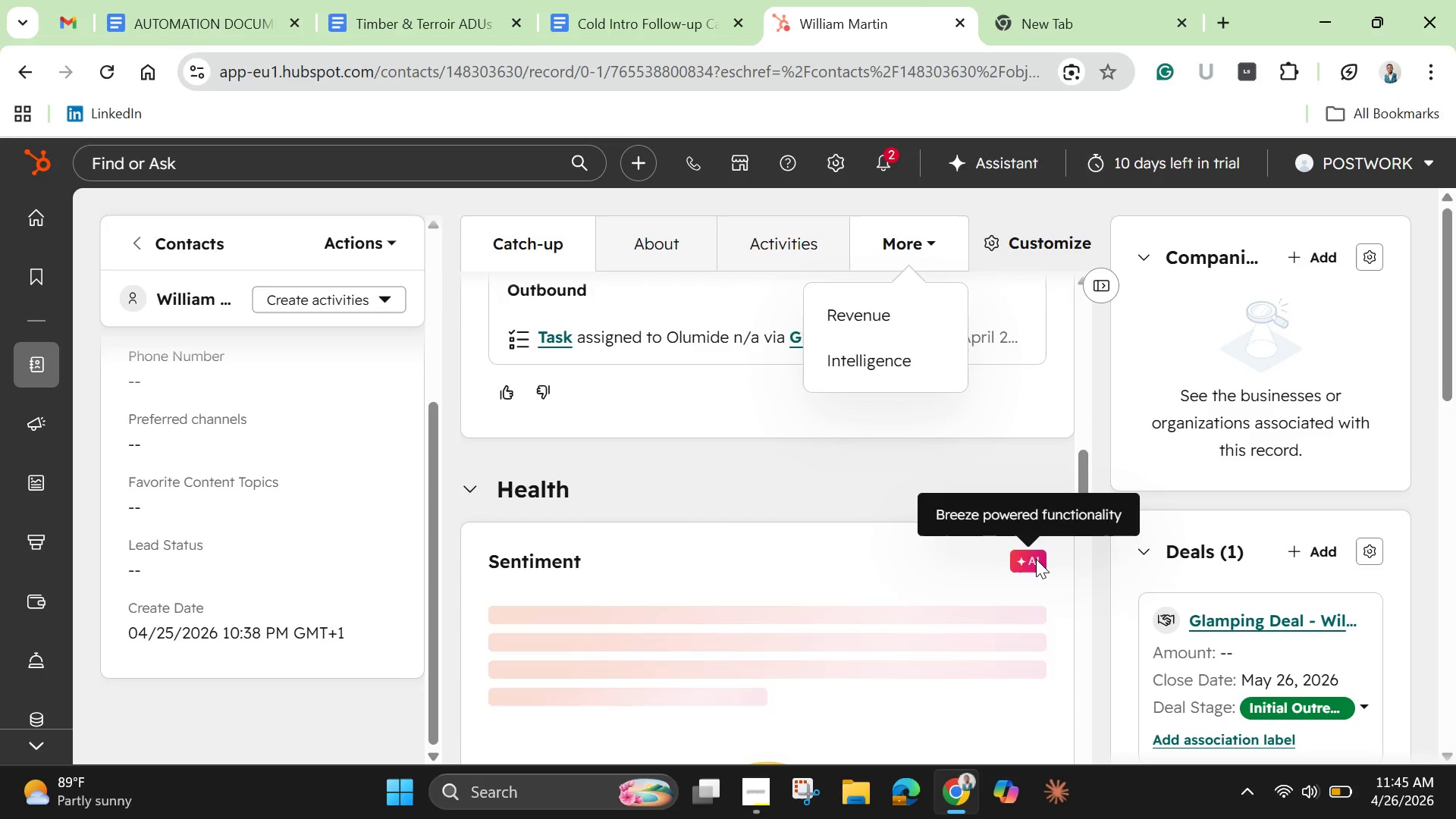 
scroll: coordinate [750, 424], scroll_direction: down, amount: 7.0
 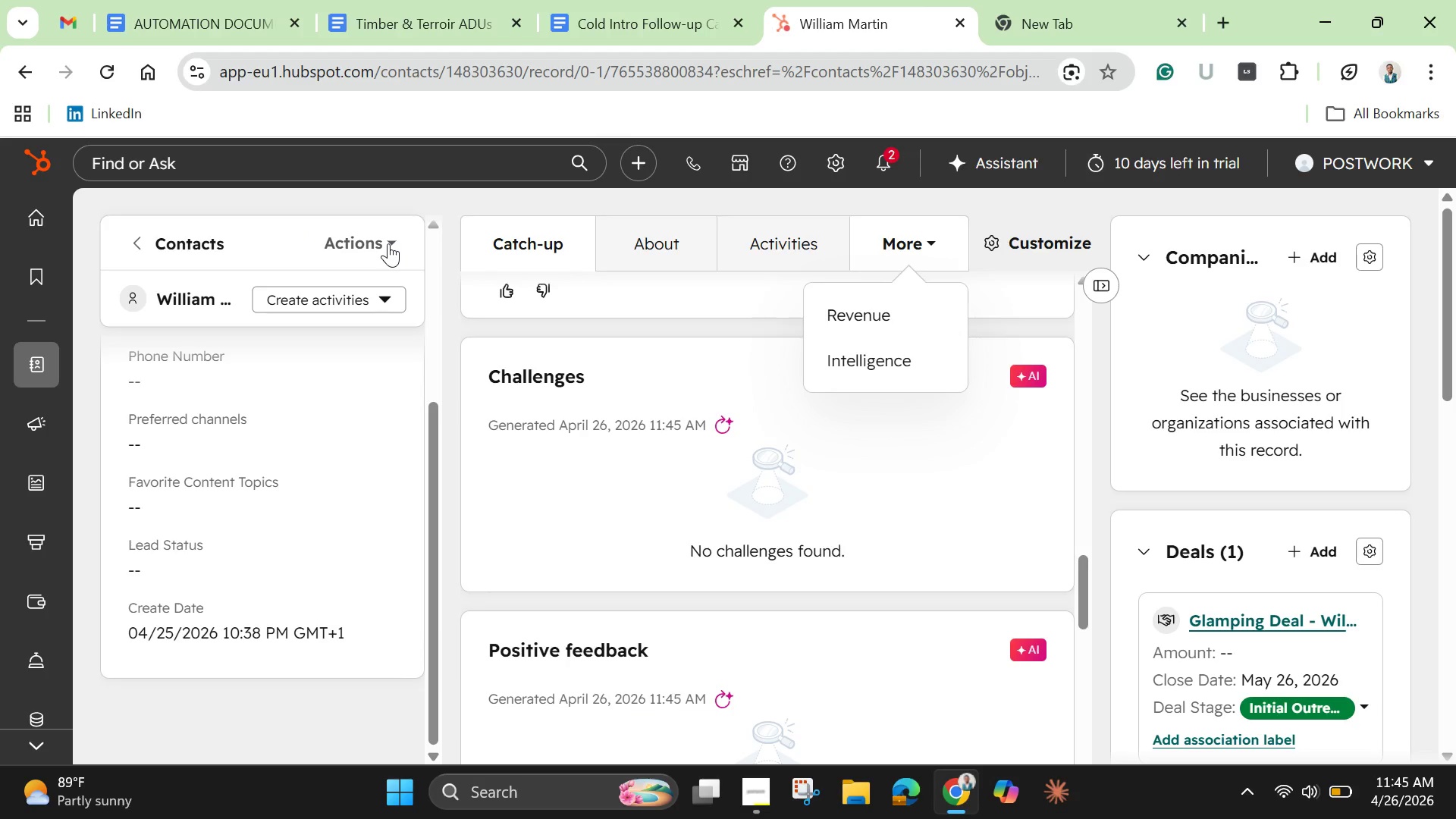 
left_click([388, 243])
 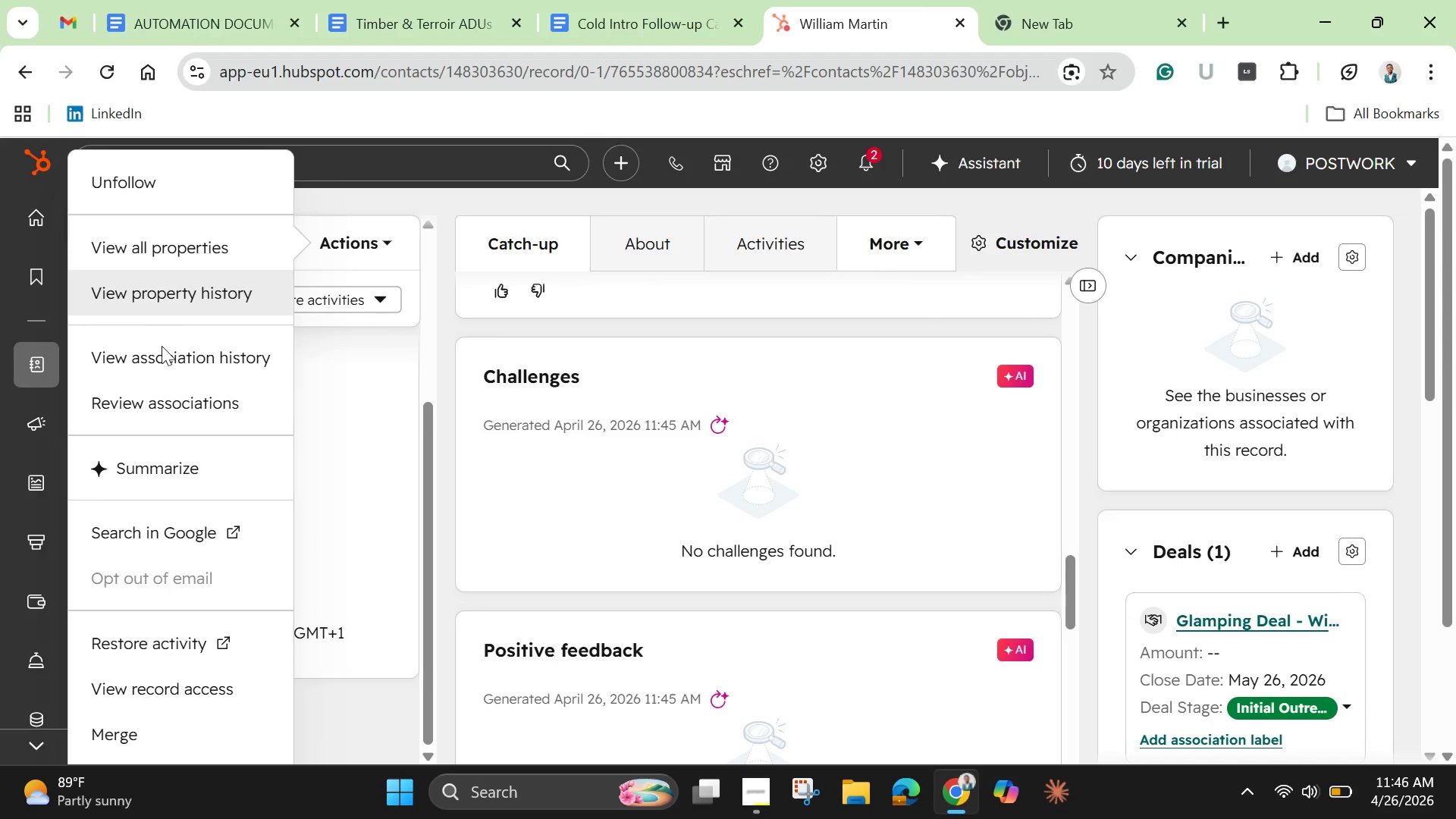 
scroll: coordinate [226, 700], scroll_direction: down, amount: 2.0
 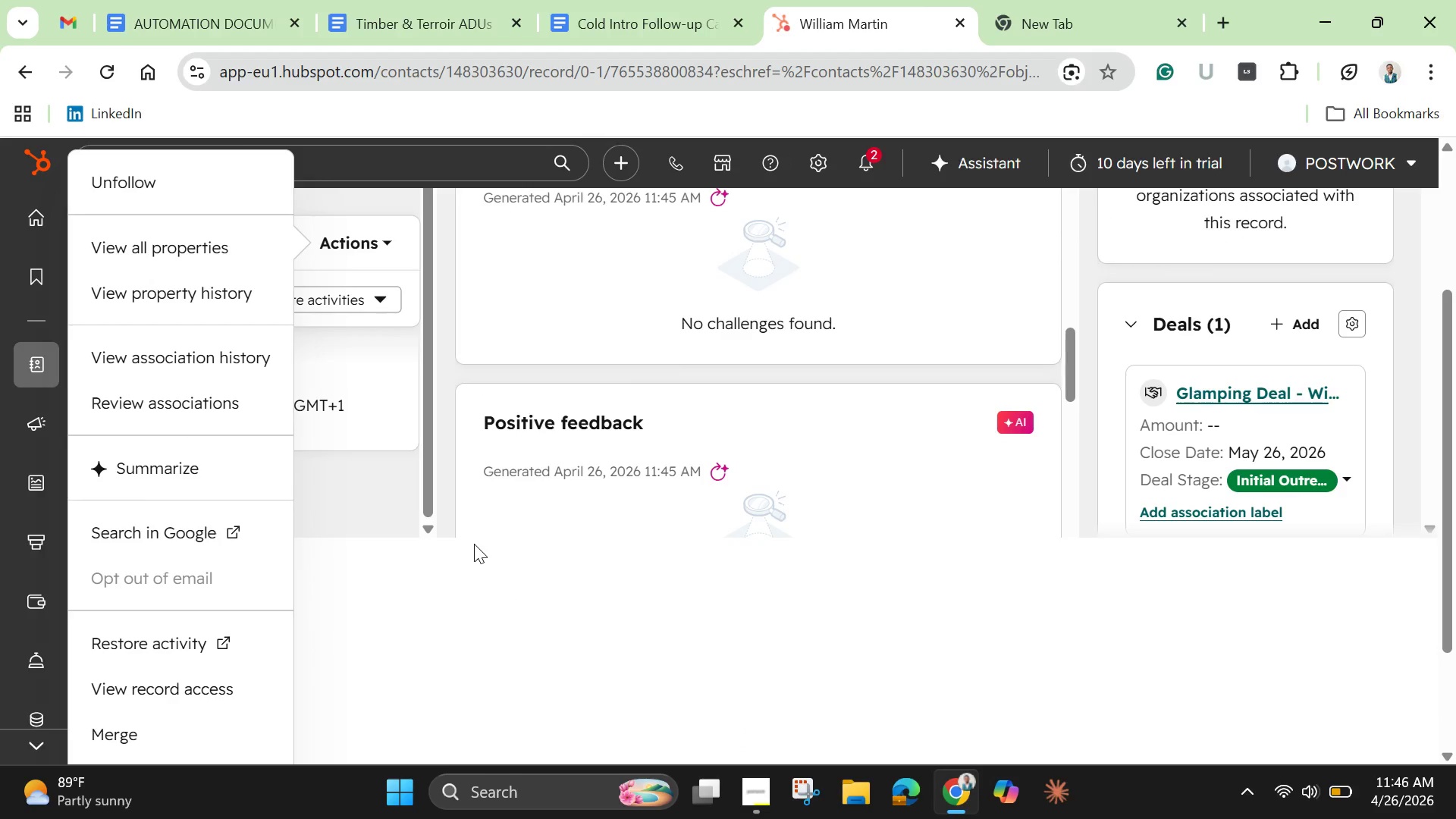 
left_click([474, 544])
 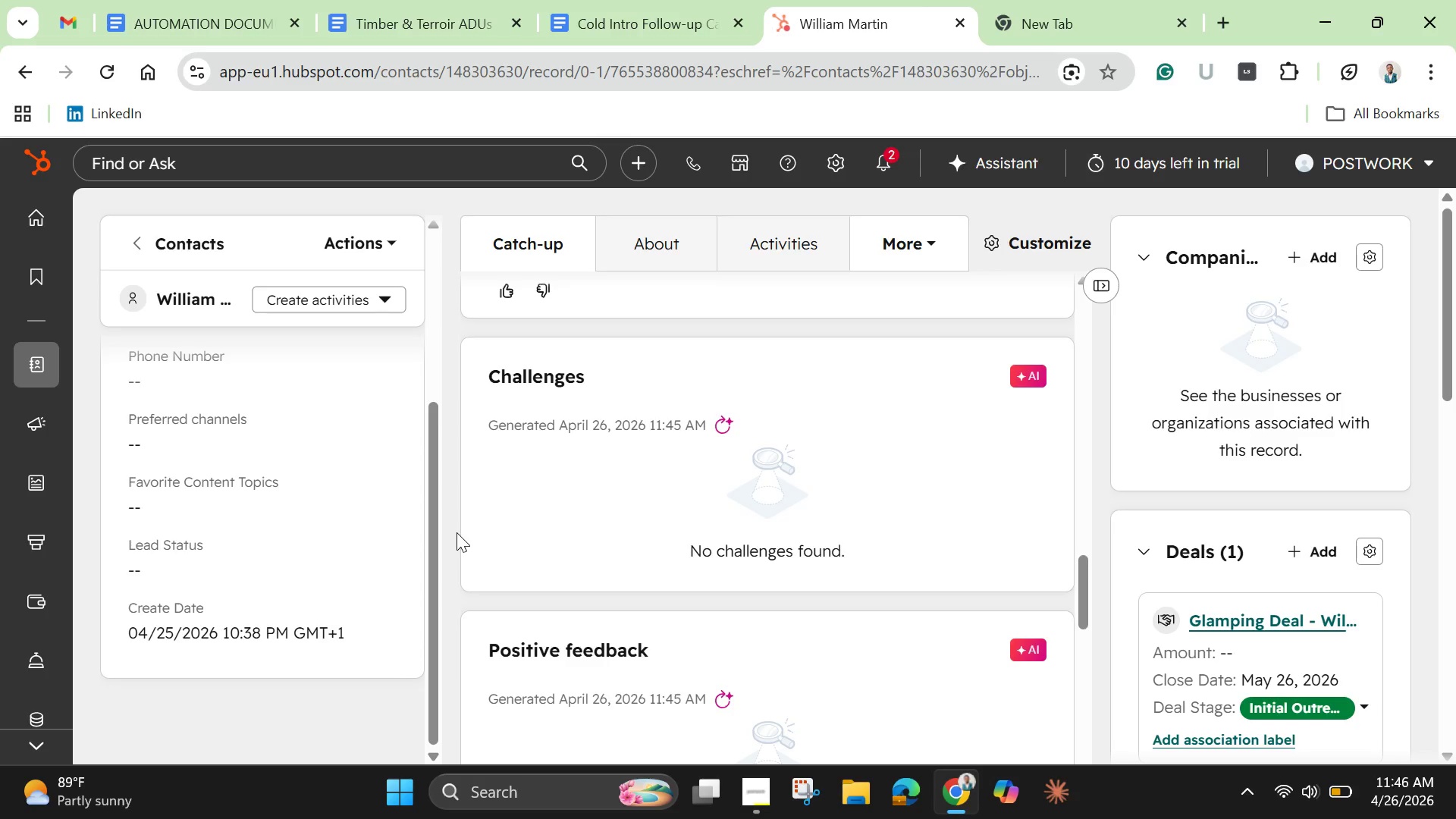 
scroll: coordinate [466, 438], scroll_direction: up, amount: 12.0
 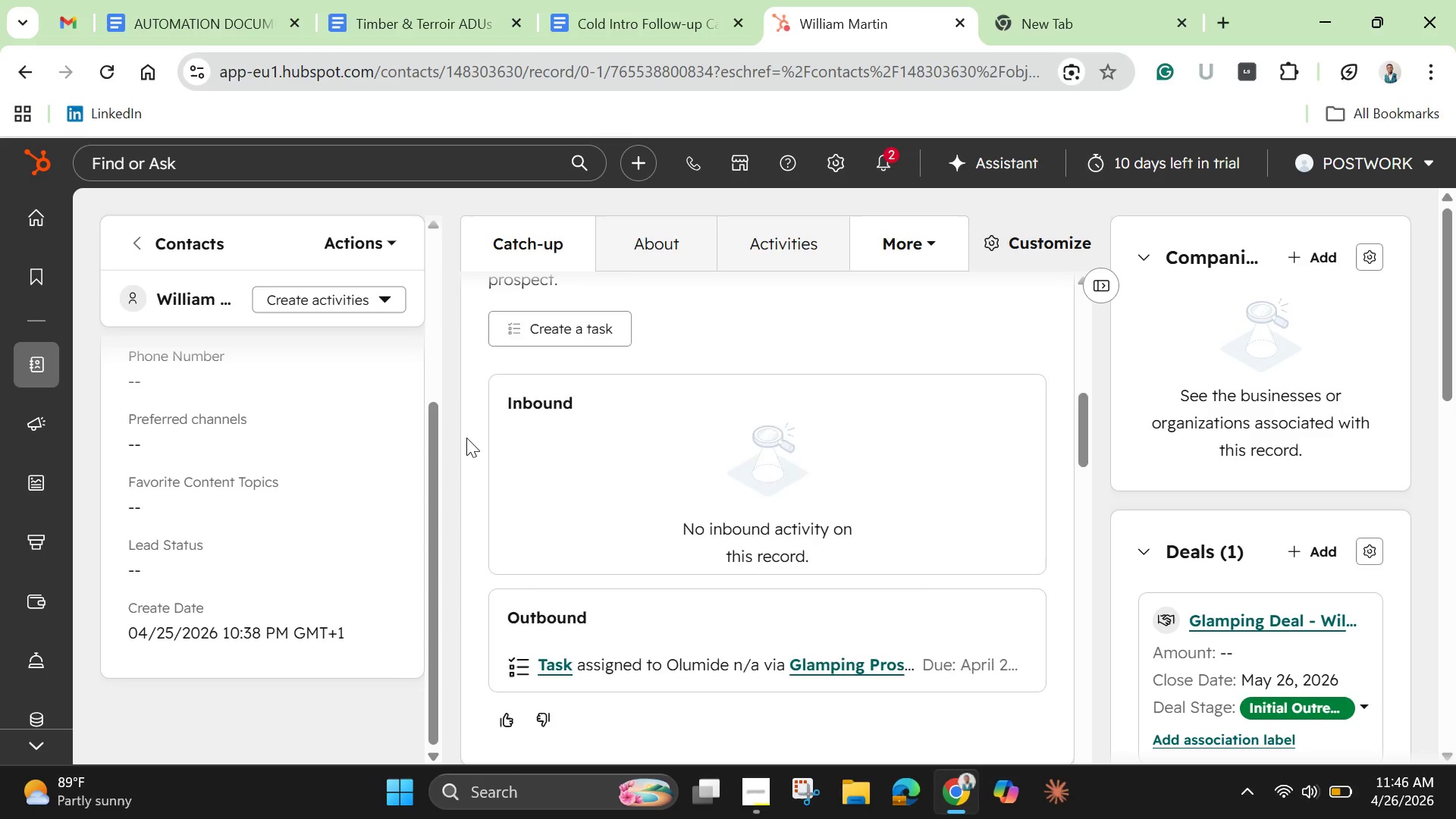 
scroll: coordinate [466, 438], scroll_direction: down, amount: 6.0
 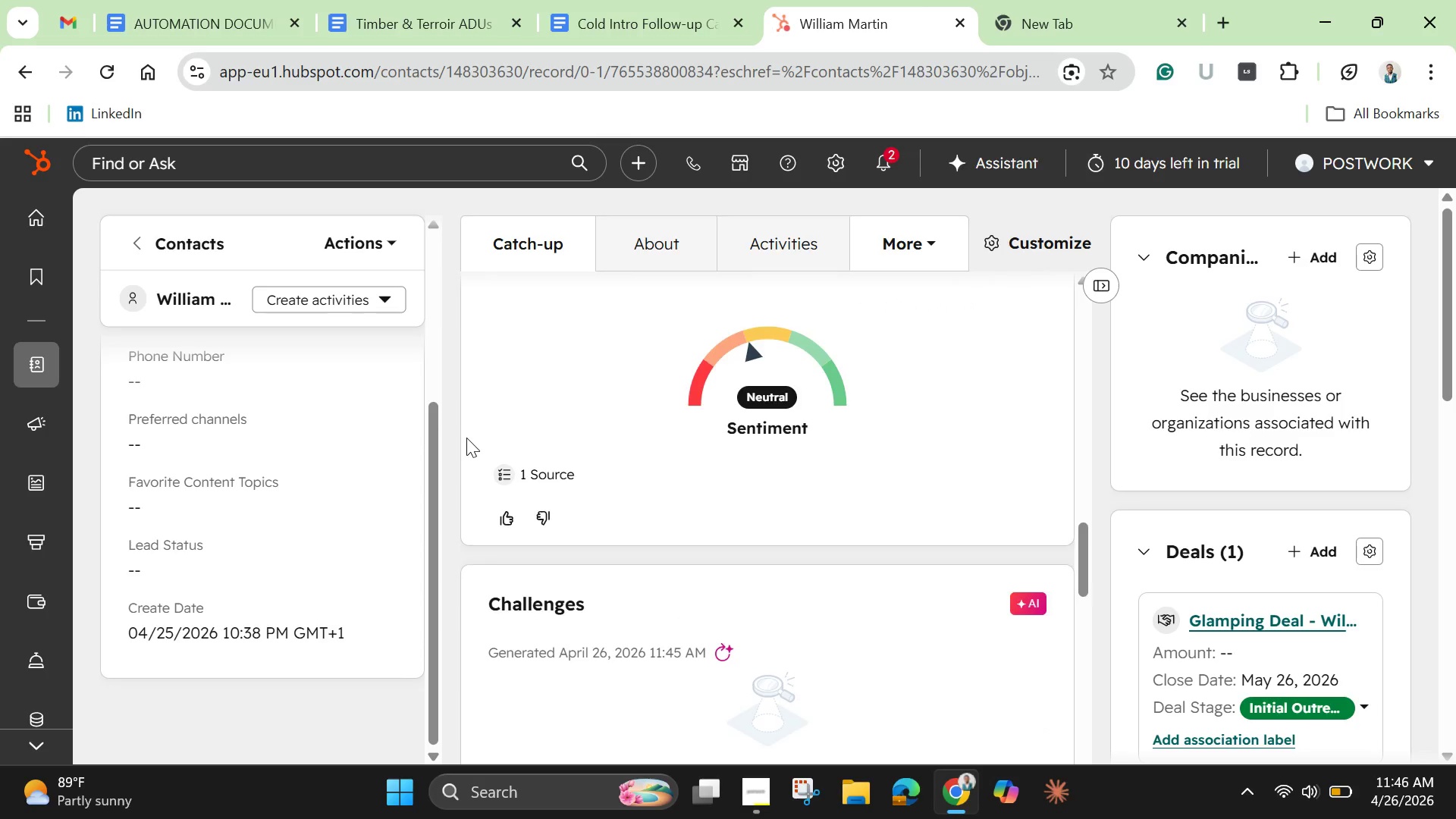 
scroll: coordinate [466, 438], scroll_direction: up, amount: 3.0
 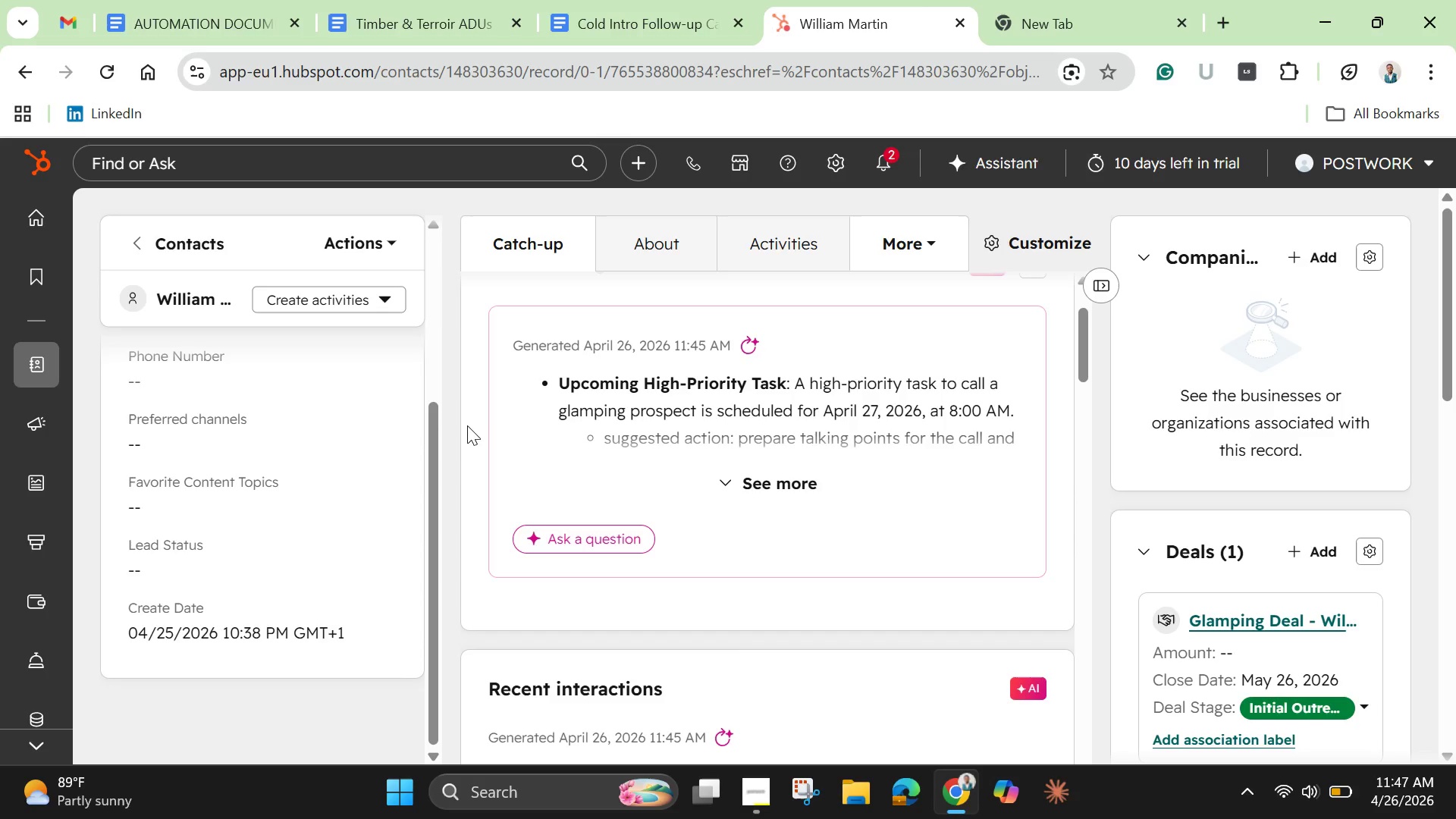 
wait(55.12)
 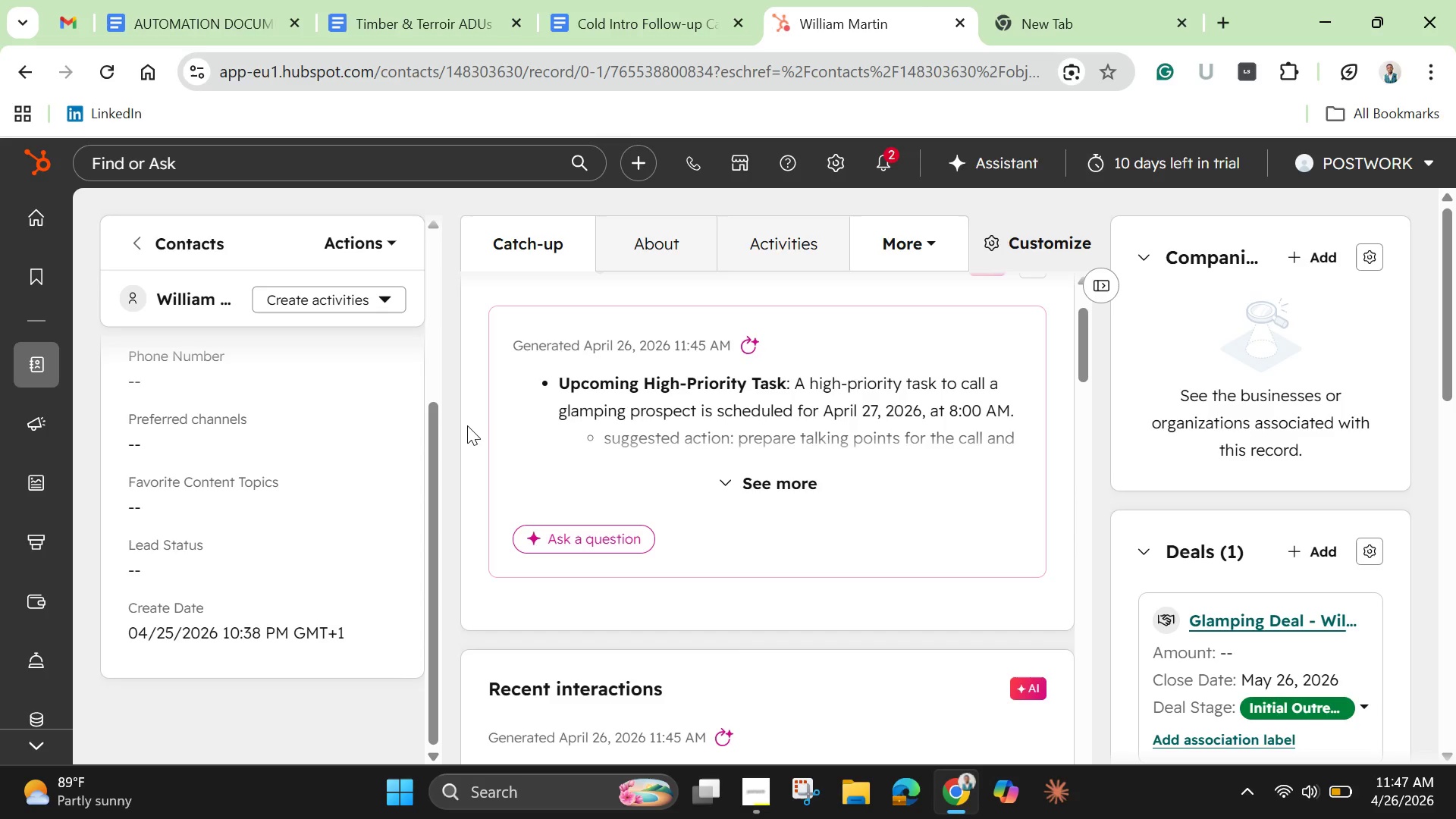 
scroll: coordinate [670, 483], scroll_direction: up, amount: 5.0
 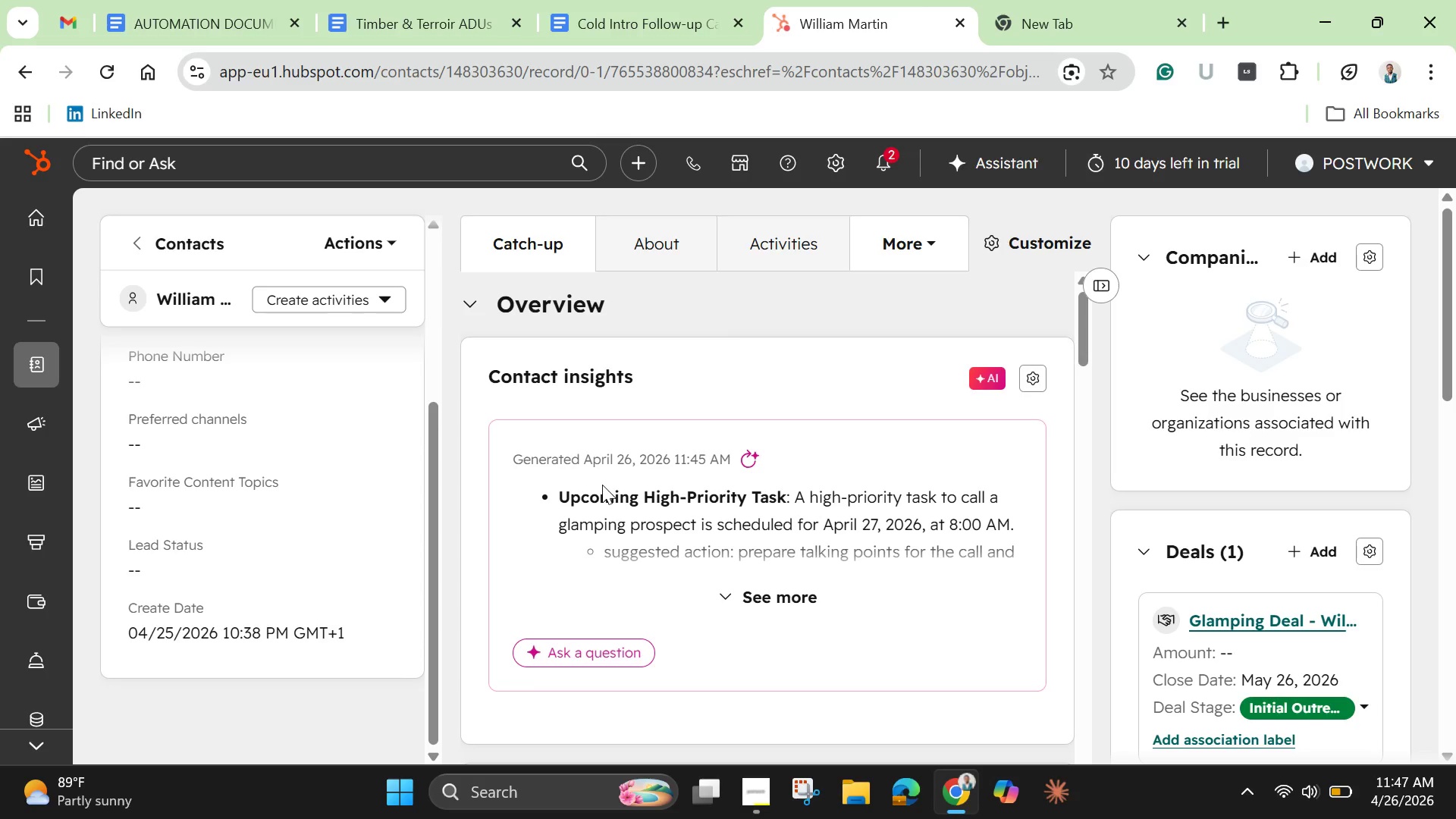 
wait(10.34)
 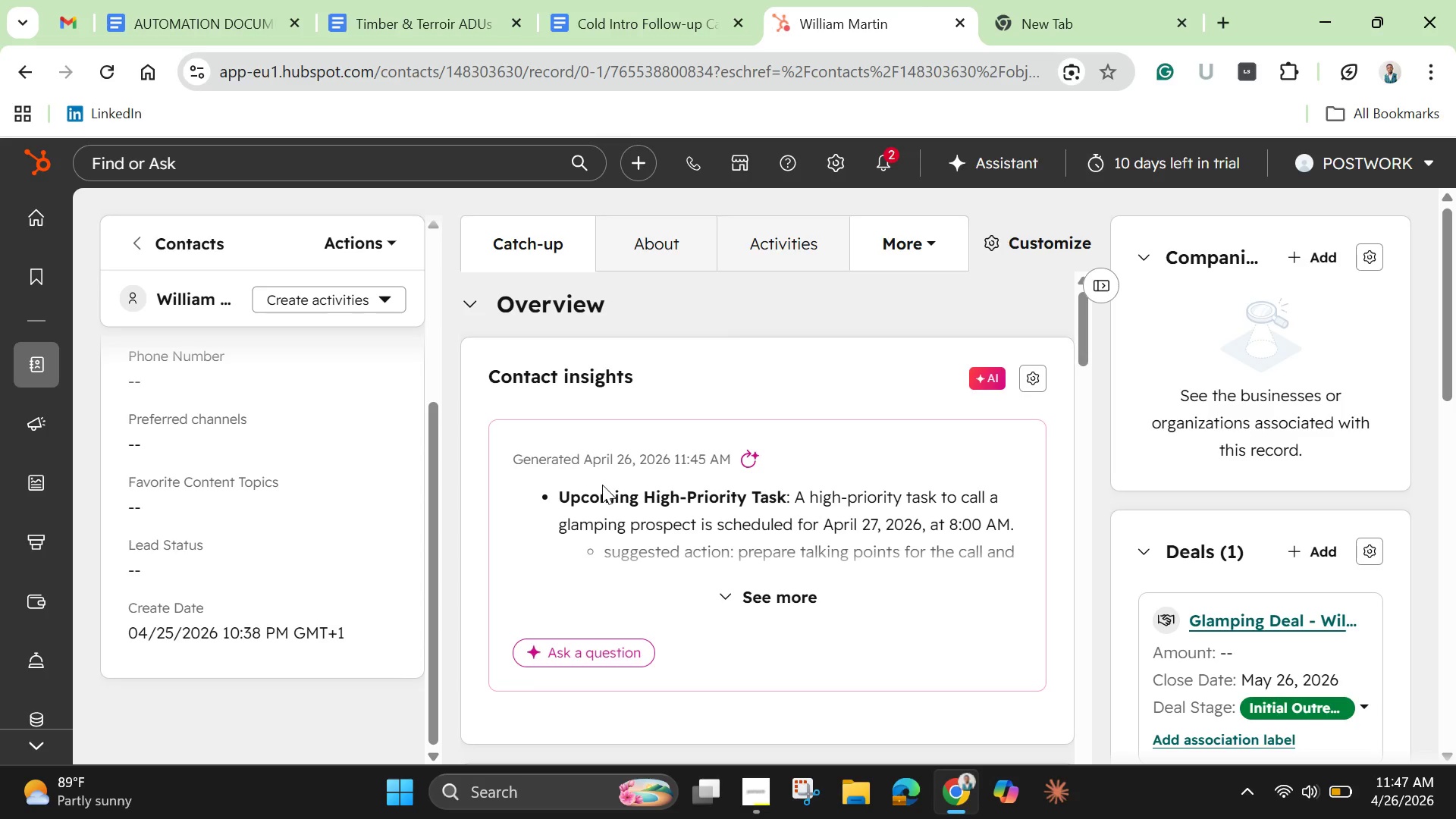 
scroll: coordinate [216, 551], scroll_direction: up, amount: 2.0
 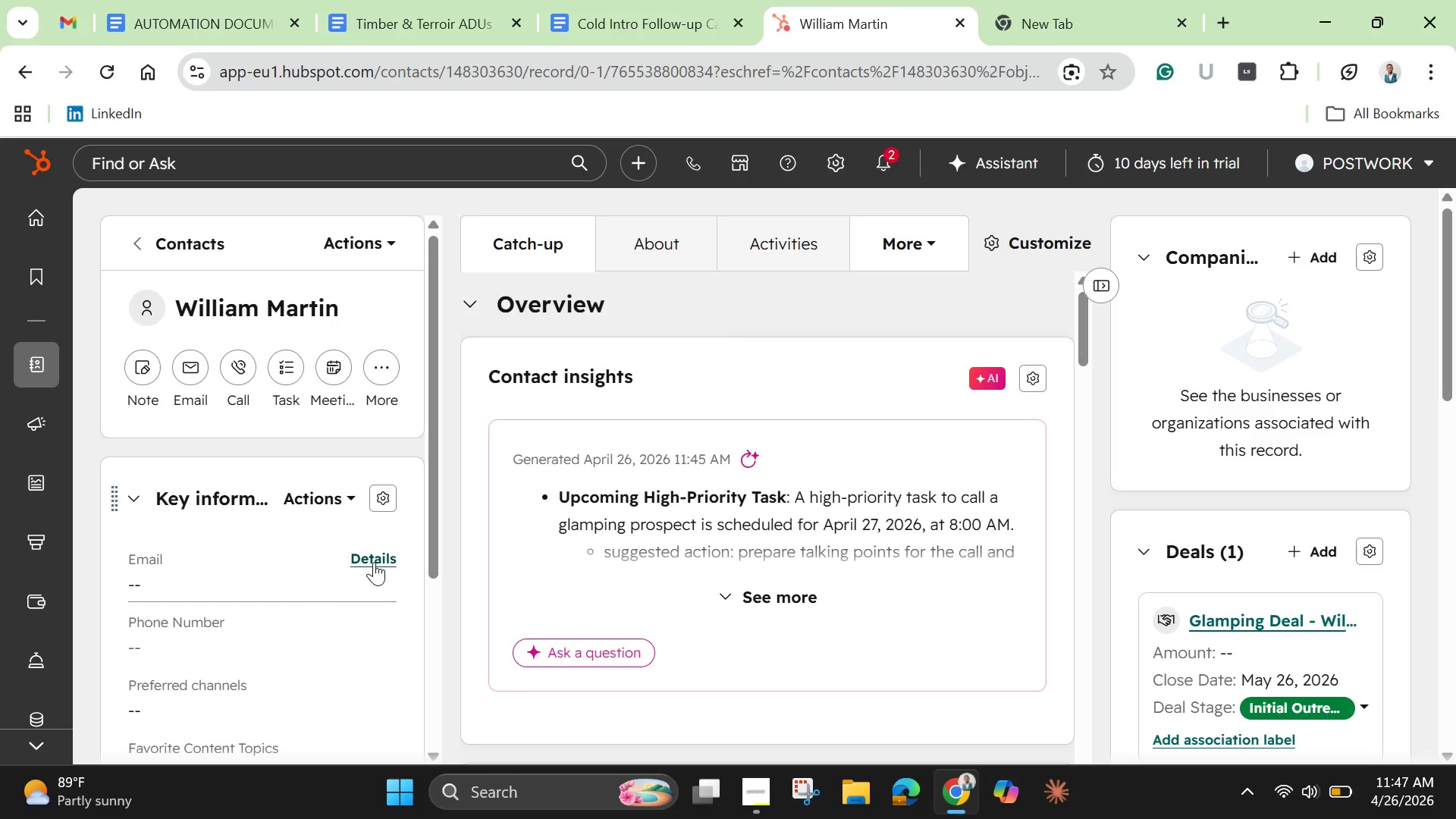 
left_click([374, 562])
 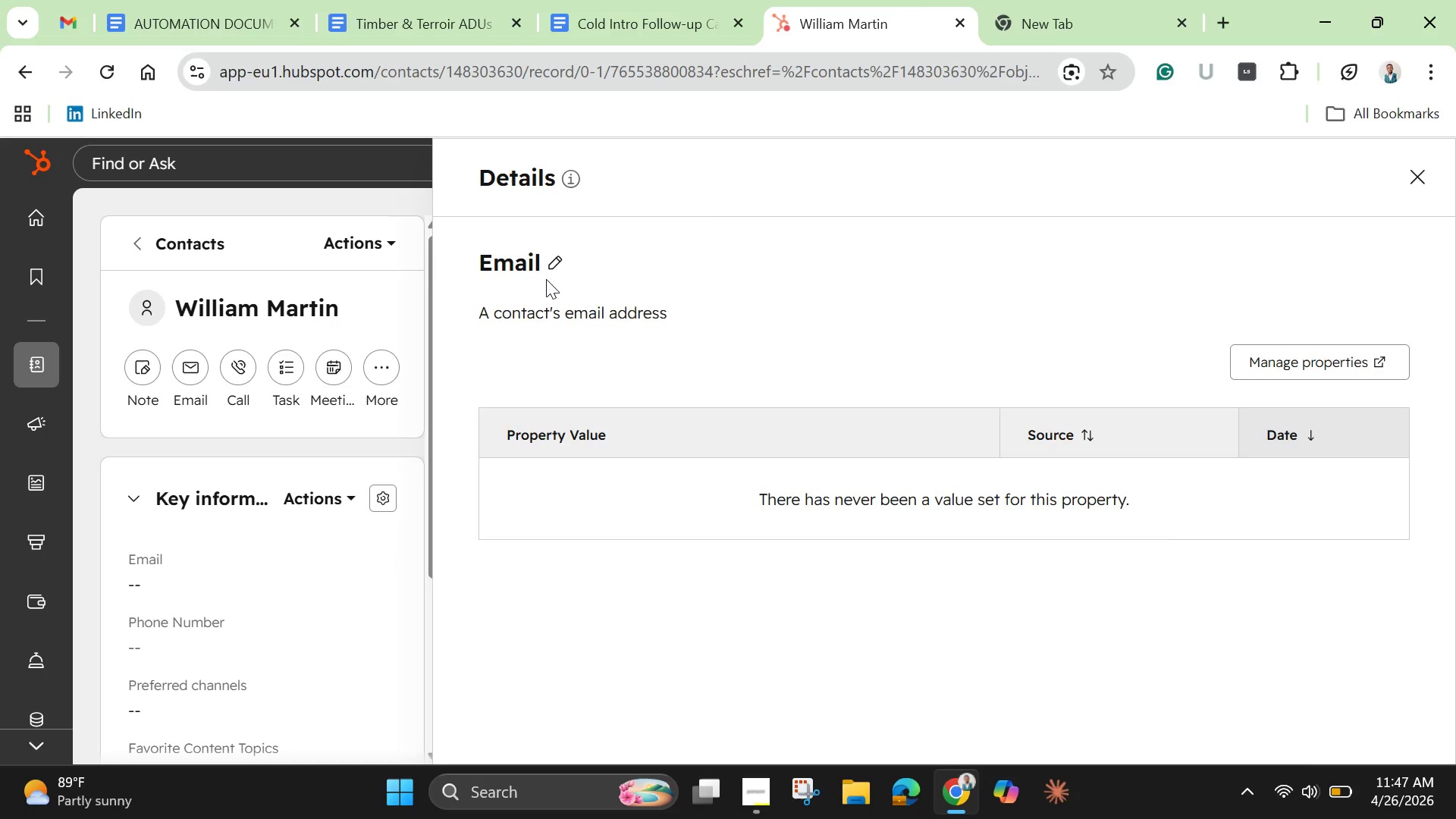 
left_click([559, 270])
 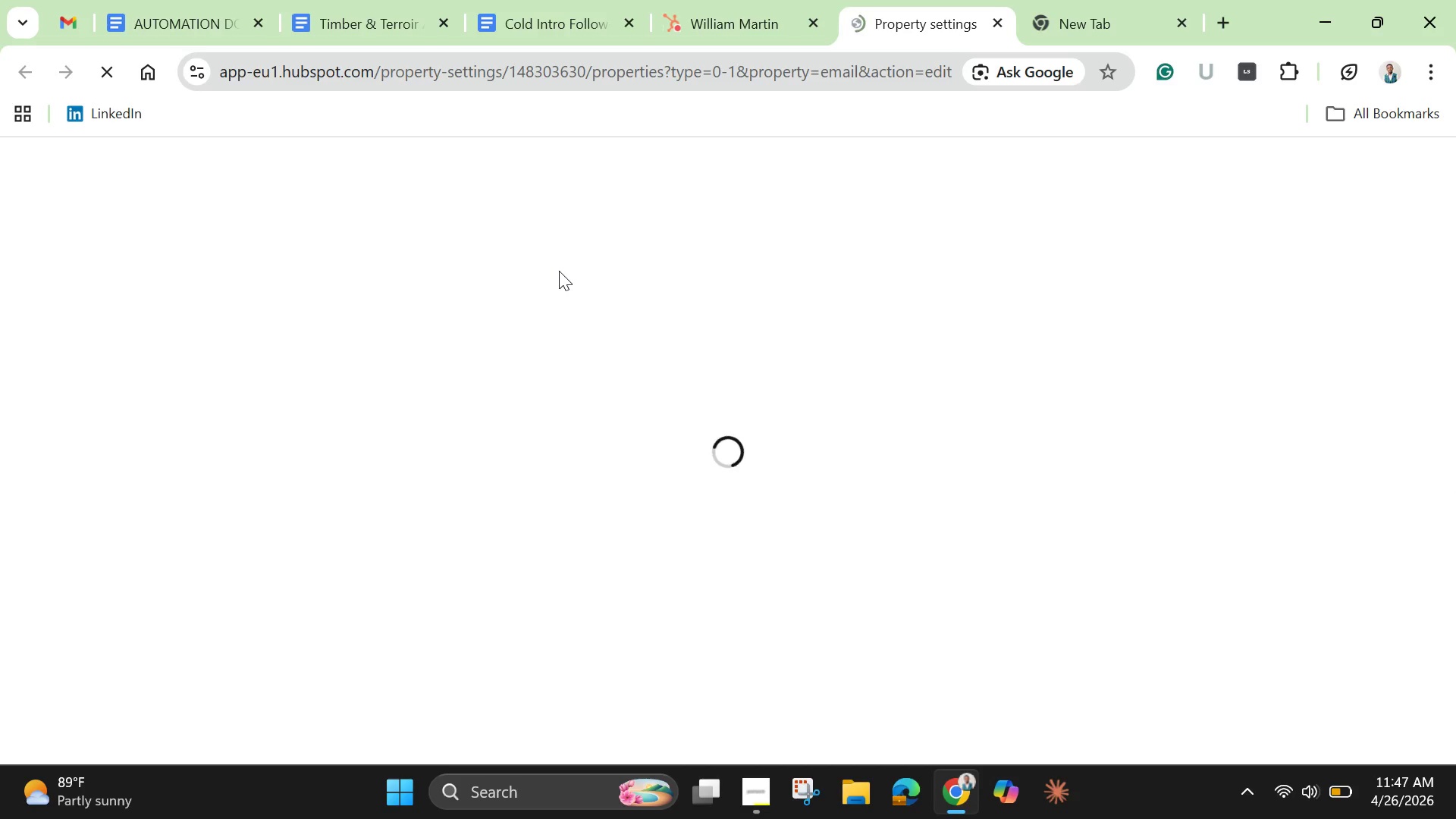 
wait(8.59)
 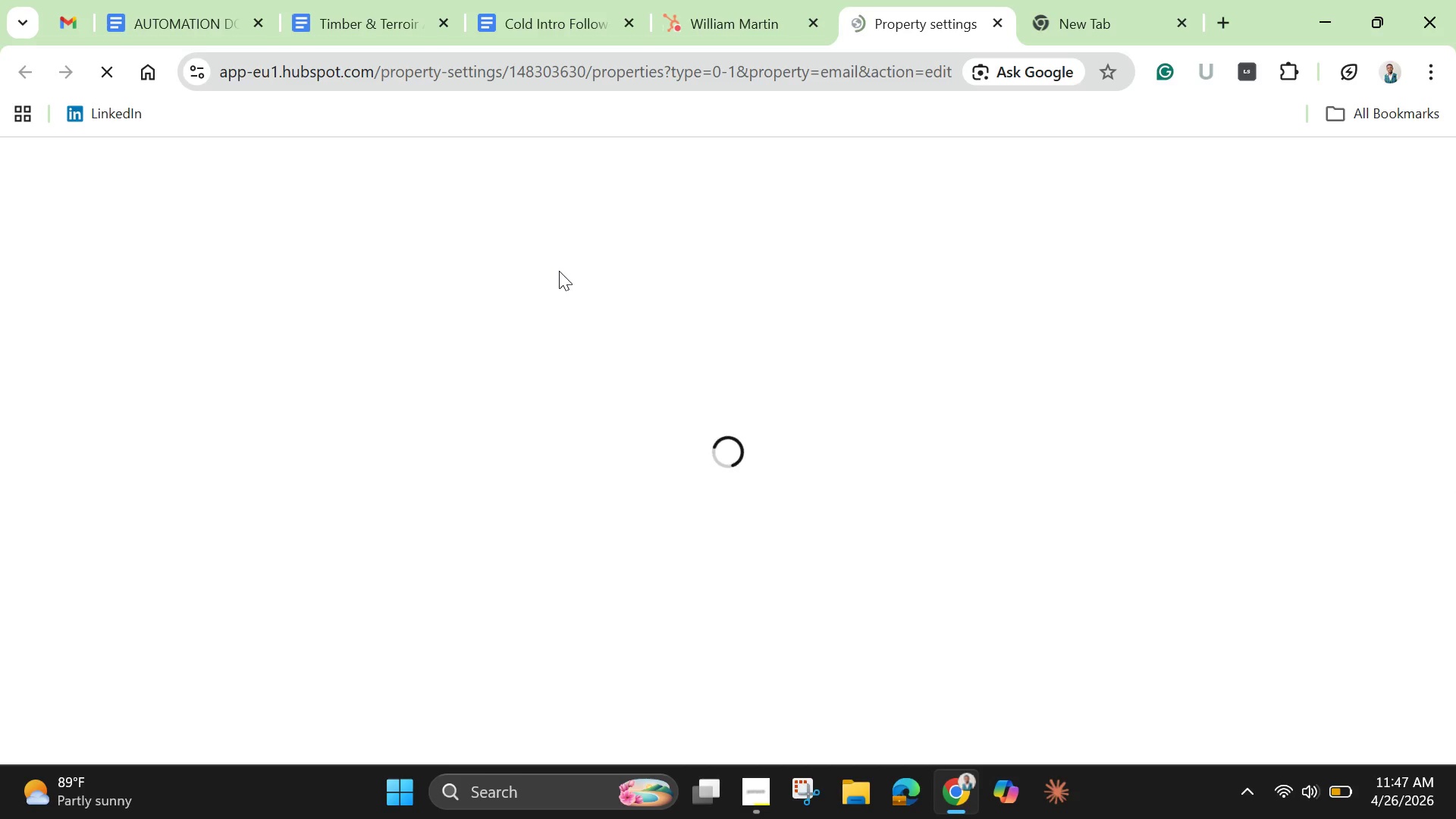 
scroll: coordinate [612, 551], scroll_direction: down, amount: 3.0
 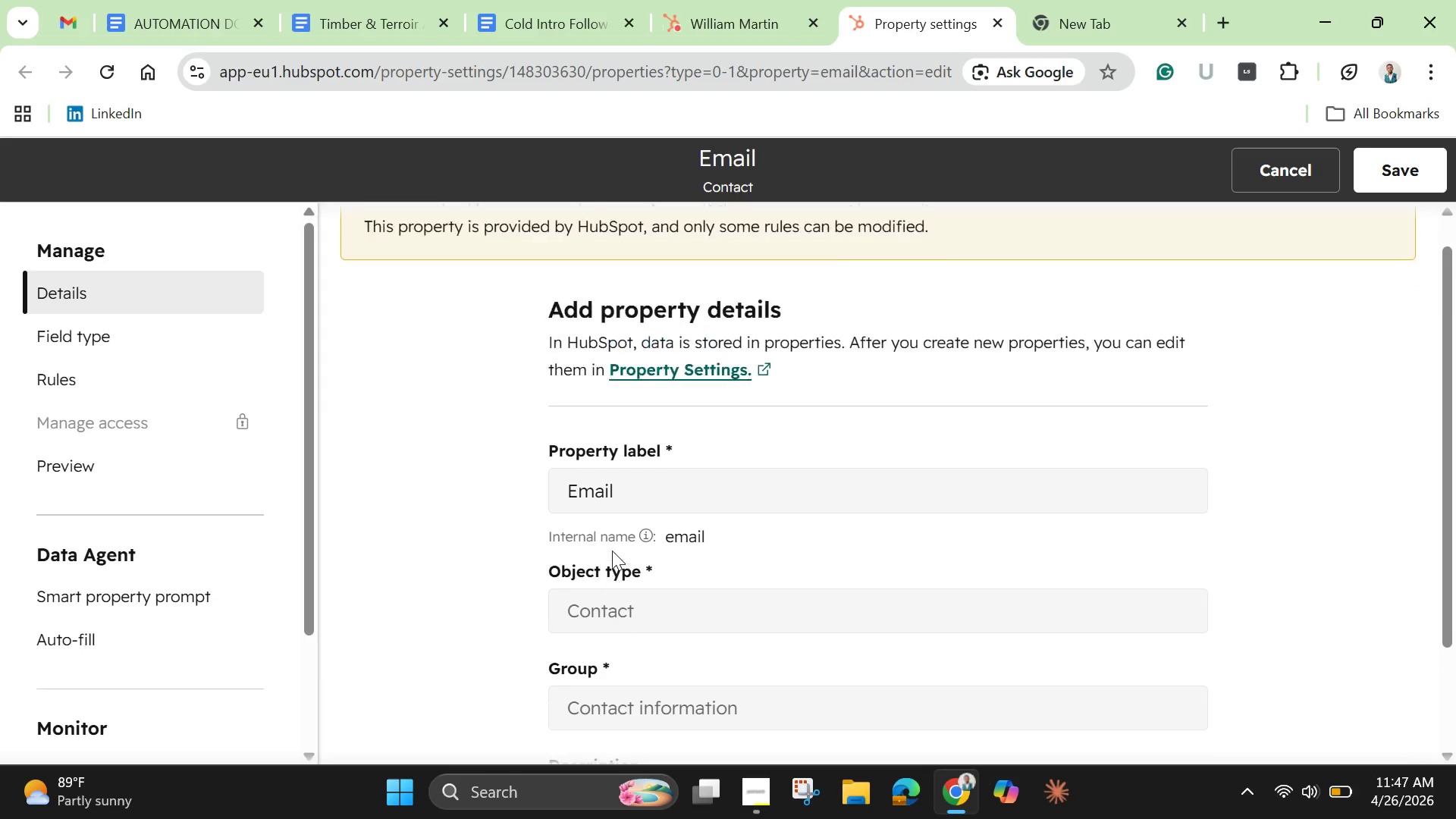 
scroll: coordinate [612, 551], scroll_direction: up, amount: 4.0
 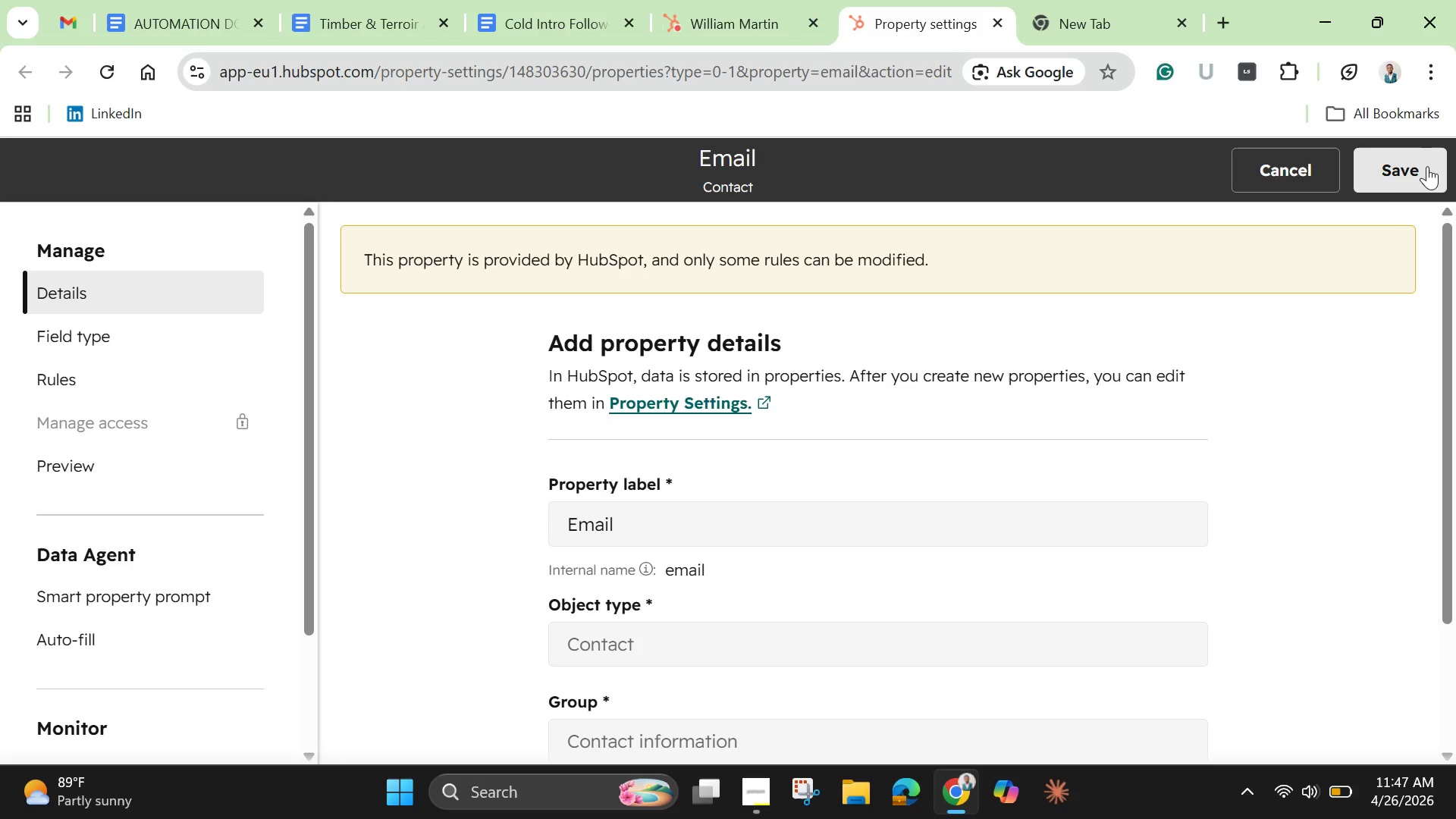 
left_click([1381, 171])
 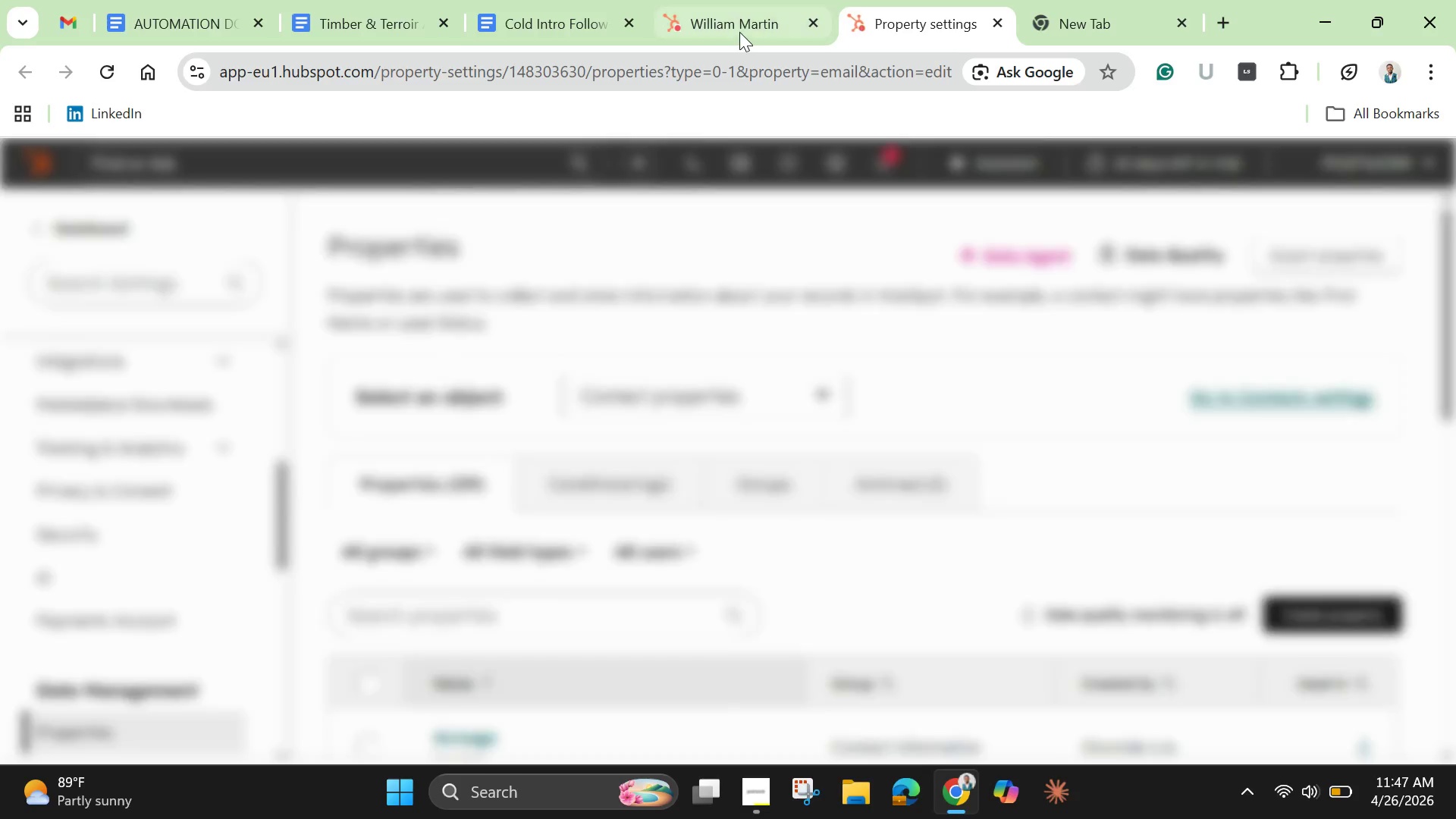 
mouse_move([698, 61])
 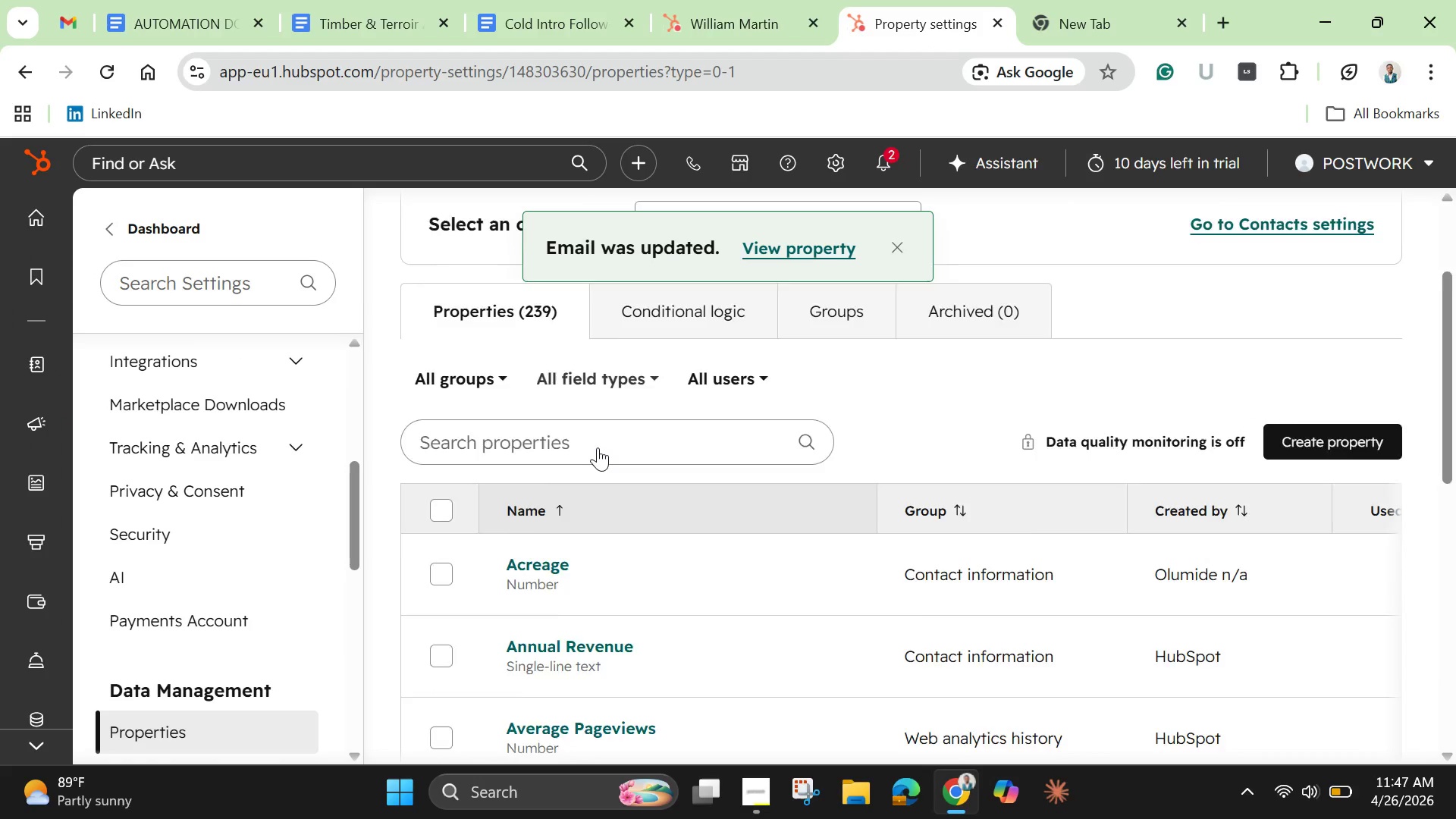 
scroll: coordinate [598, 447], scroll_direction: down, amount: 2.0
 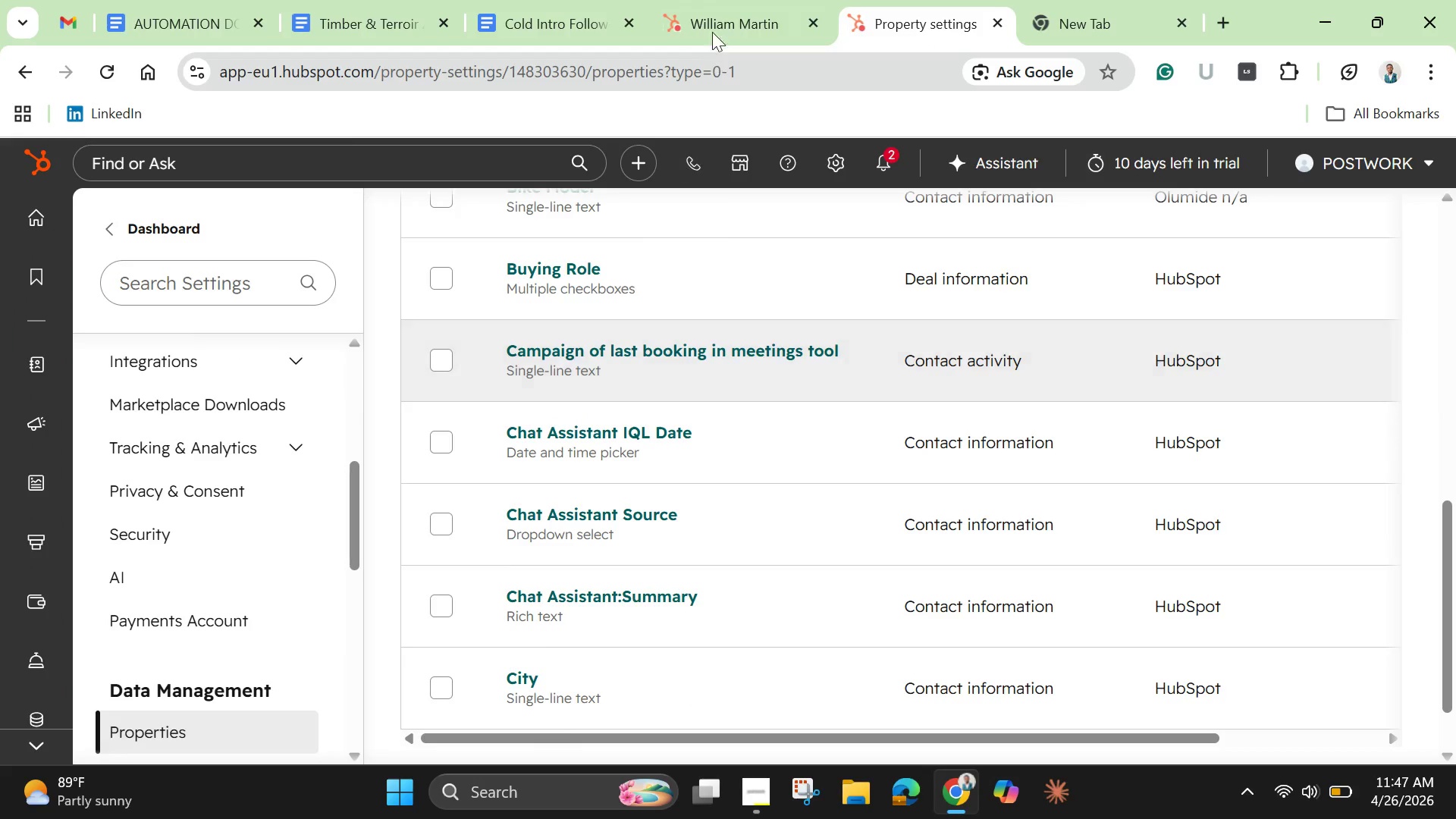 
left_click([734, 25])
 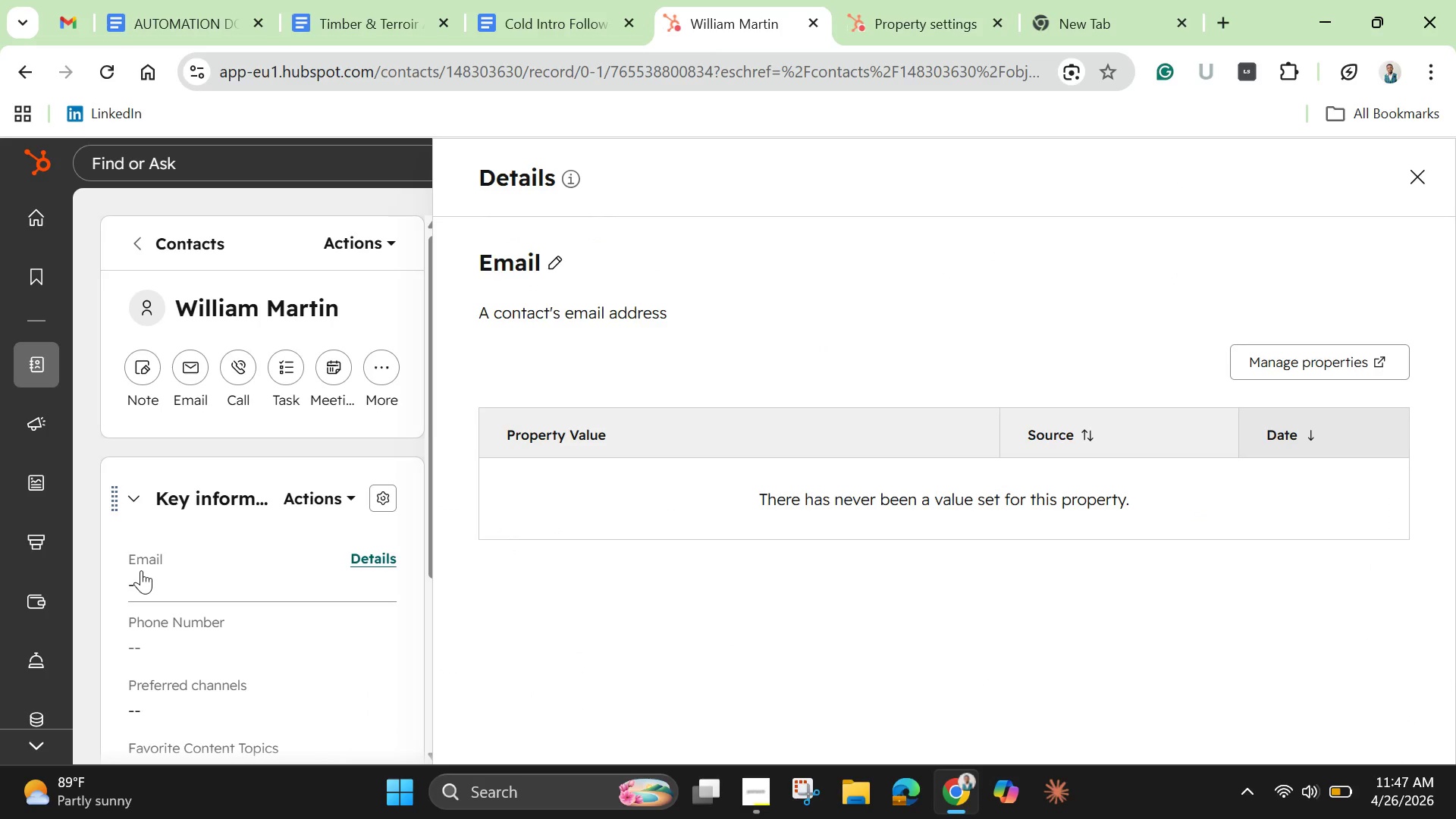 
left_click([141, 570])
 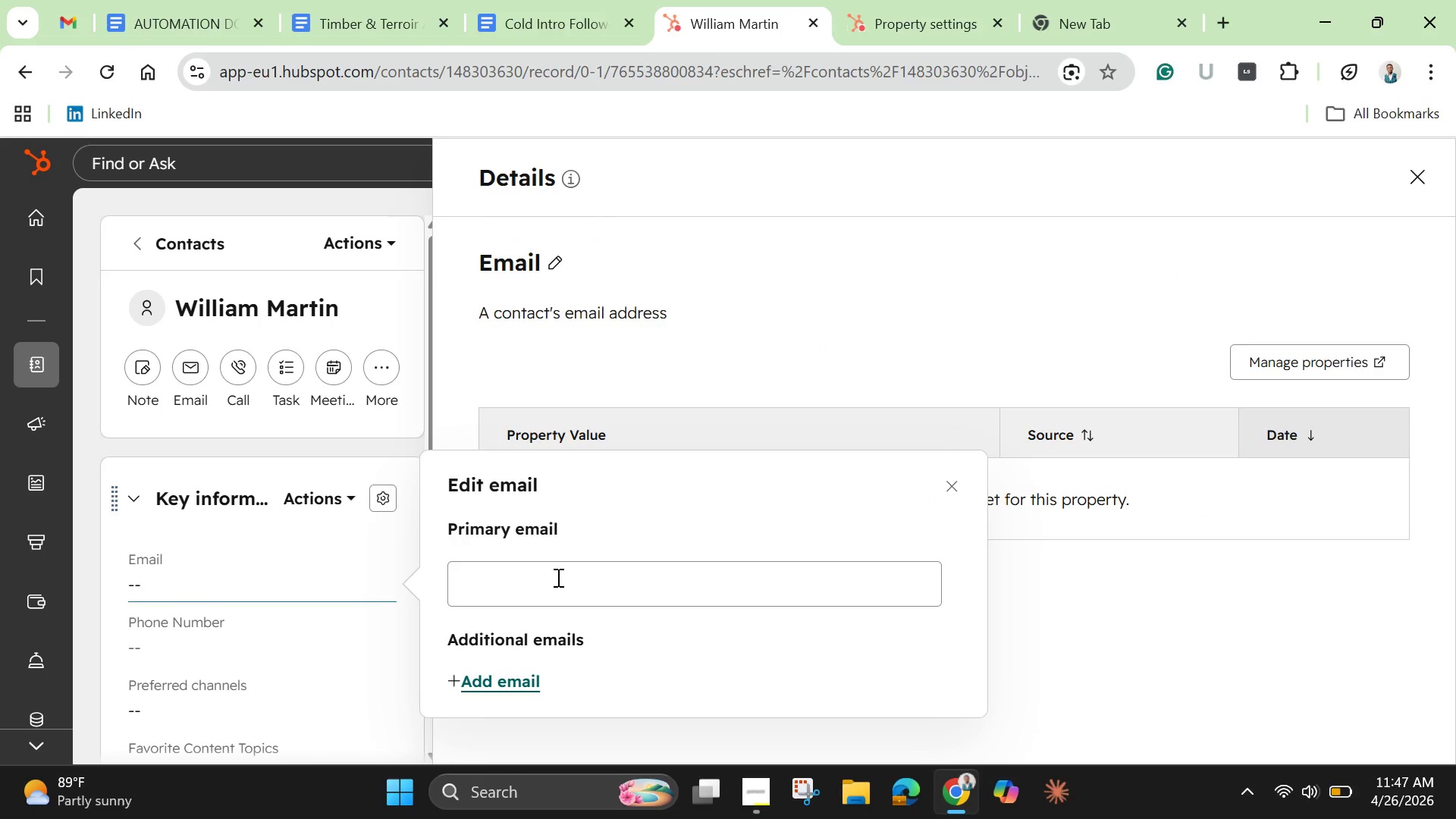 
left_click([557, 577])
 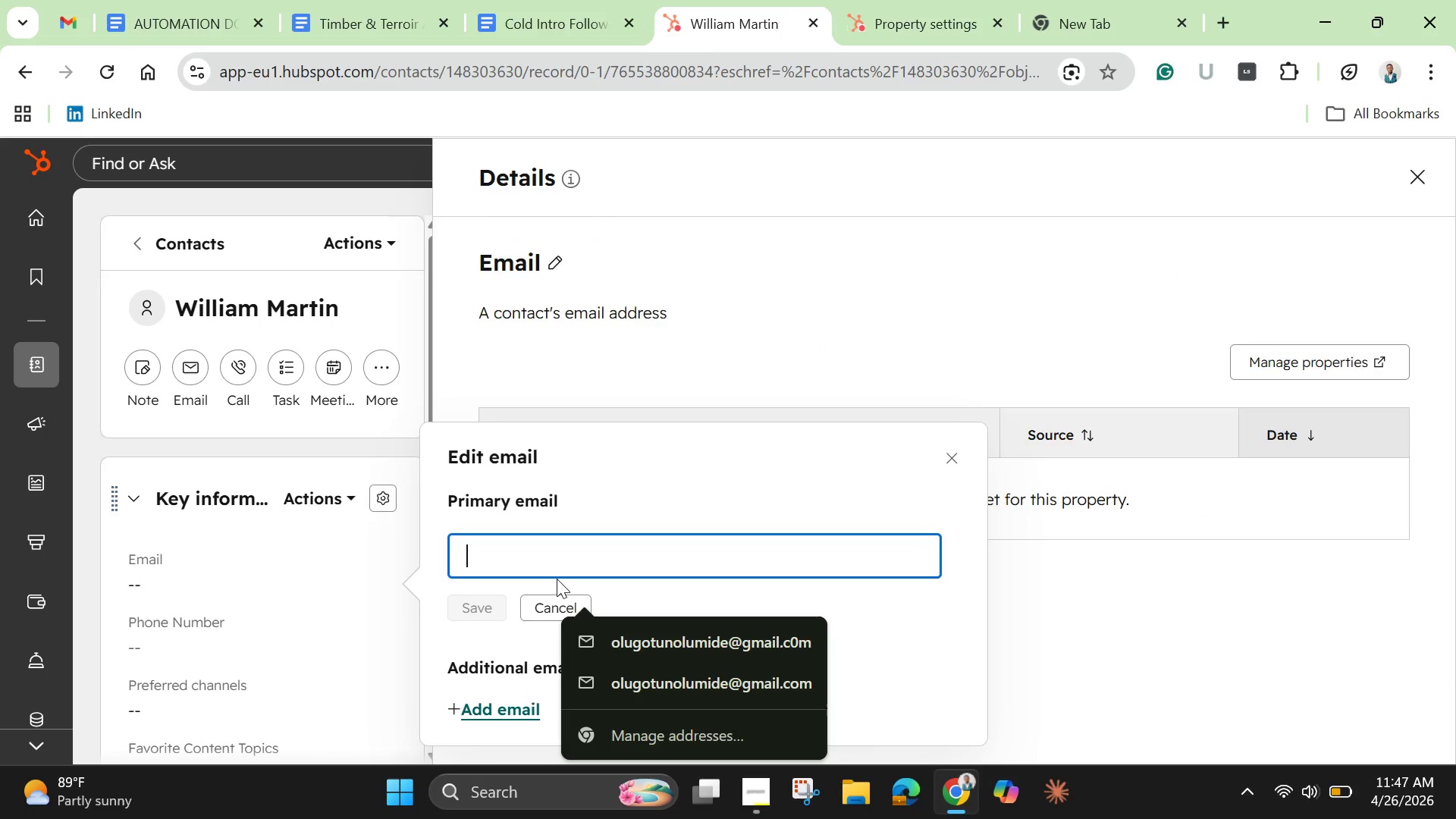 
type(q)
key(Backspace)
type(williammartin@)
 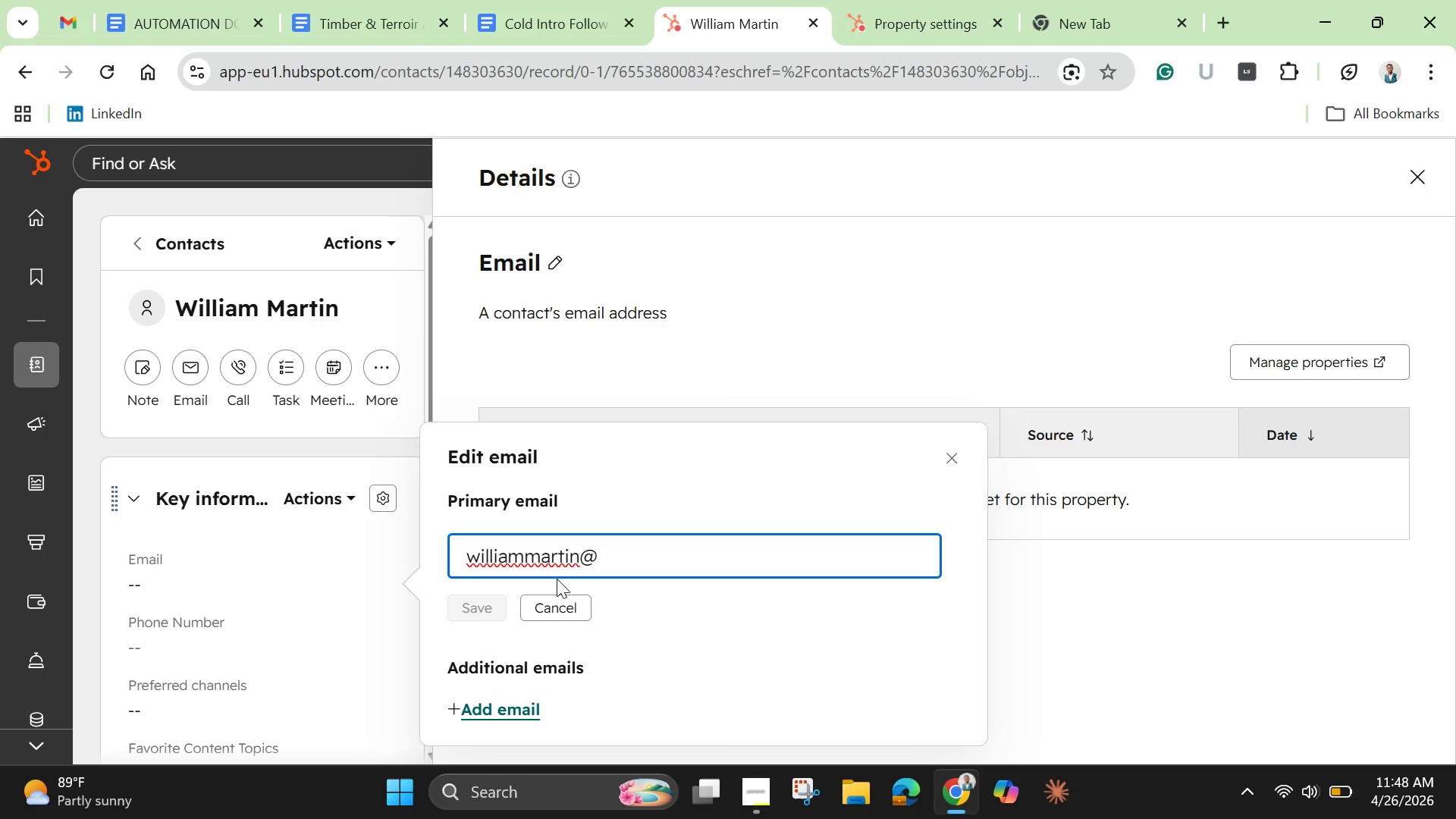 
type(com)
 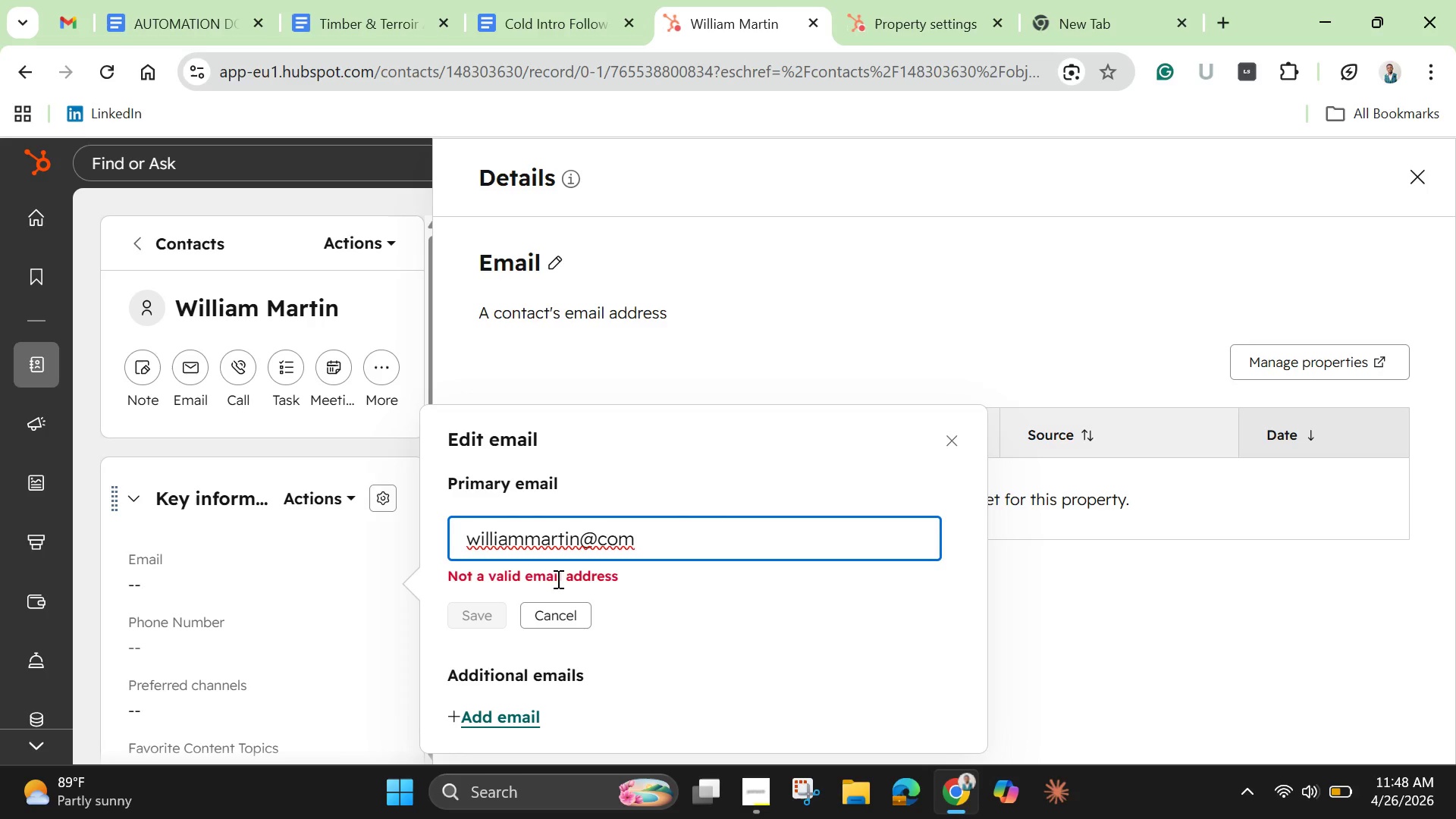 
wait(16.09)
 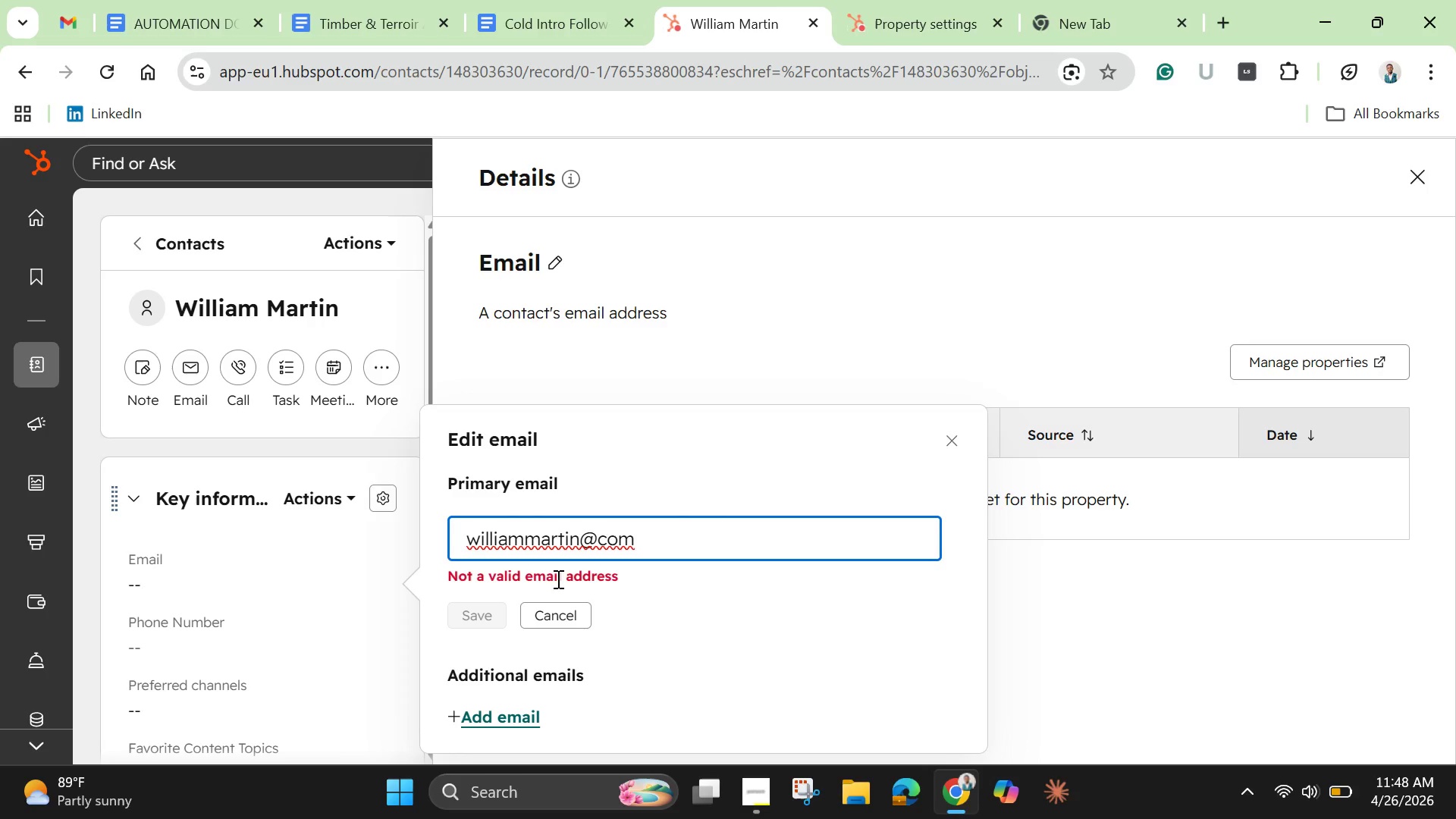 
key(Backspace)
 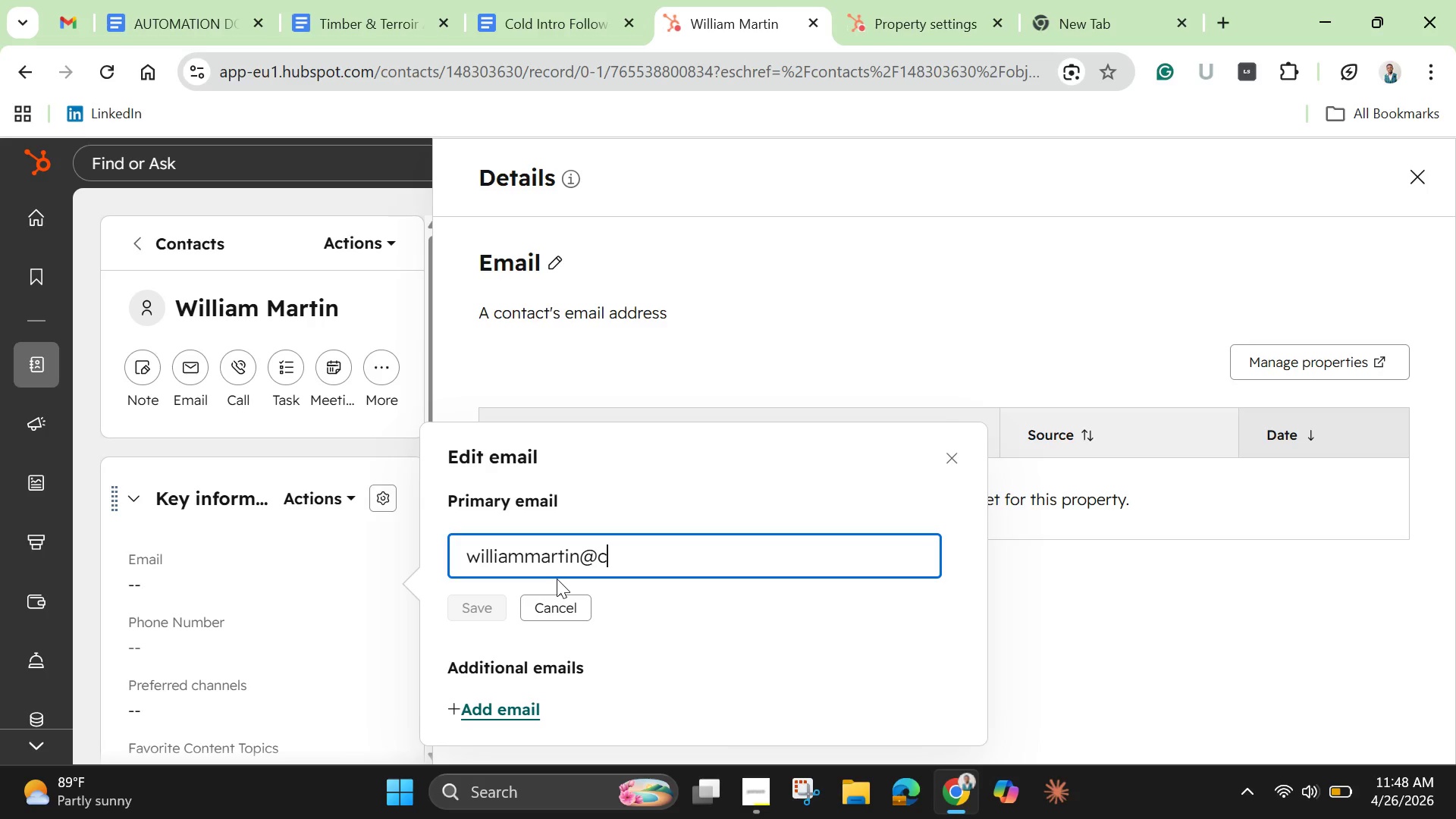 
key(Backspace)
 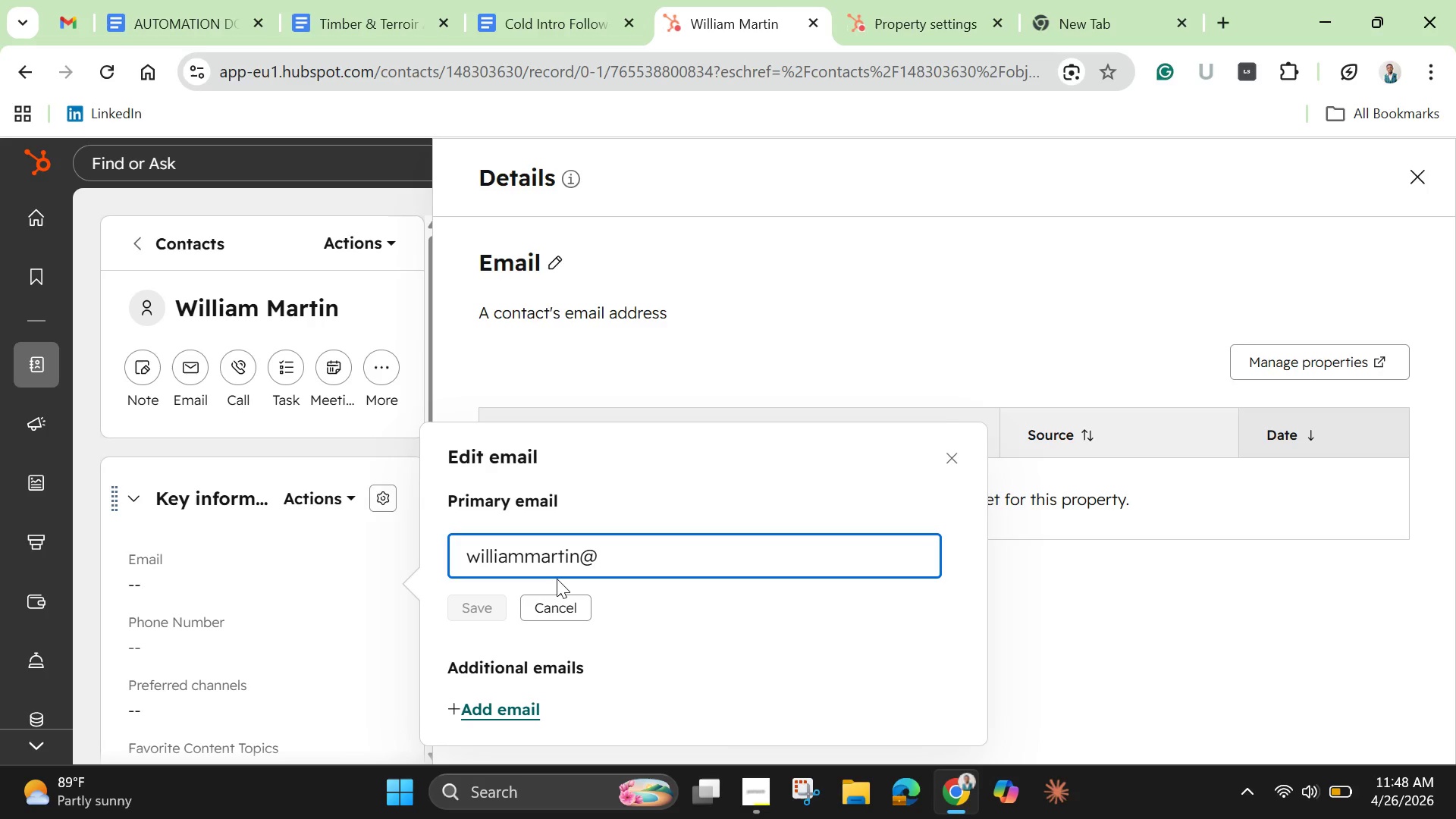 
key(Backspace)
 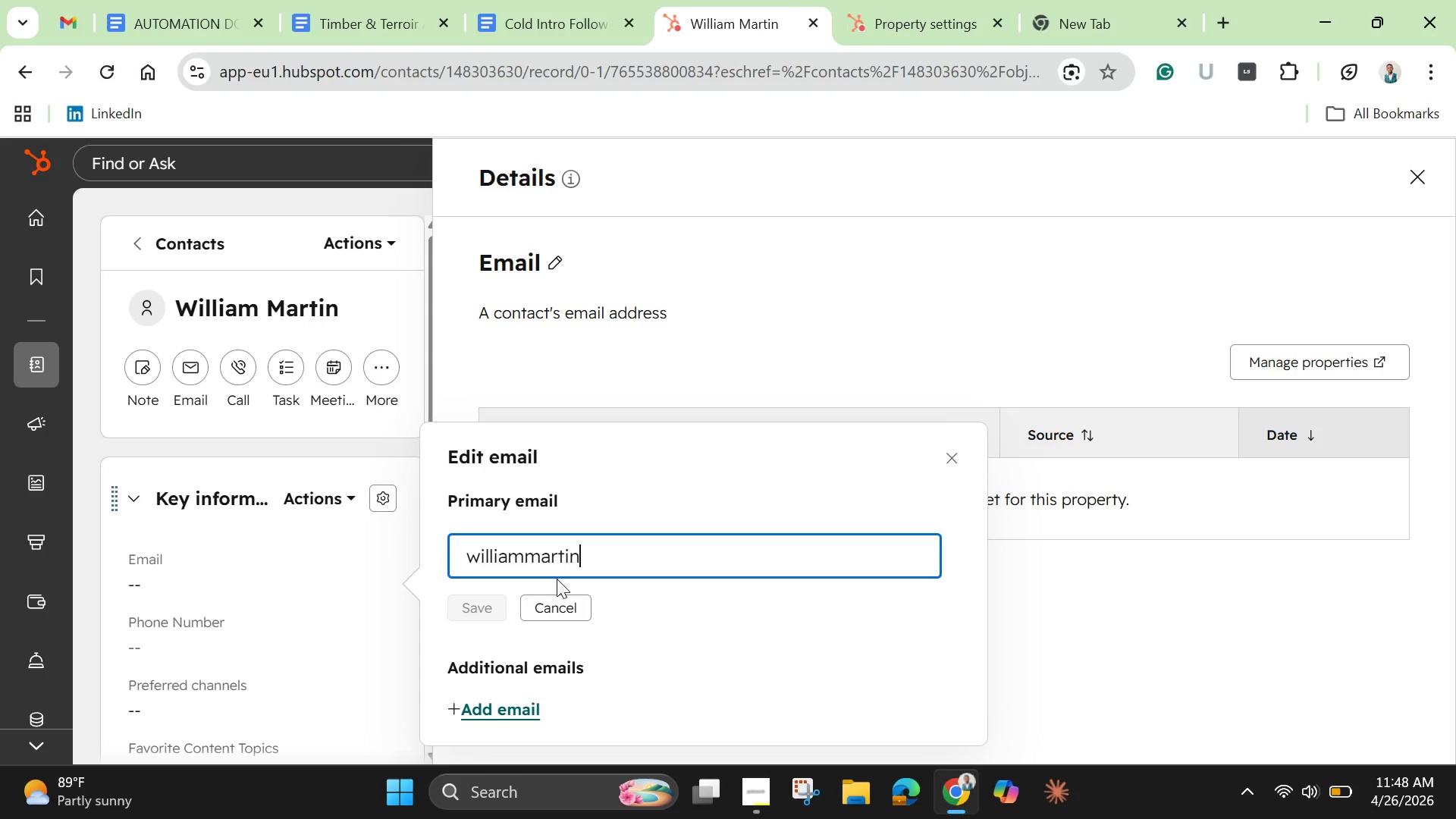 
key(Backspace)
 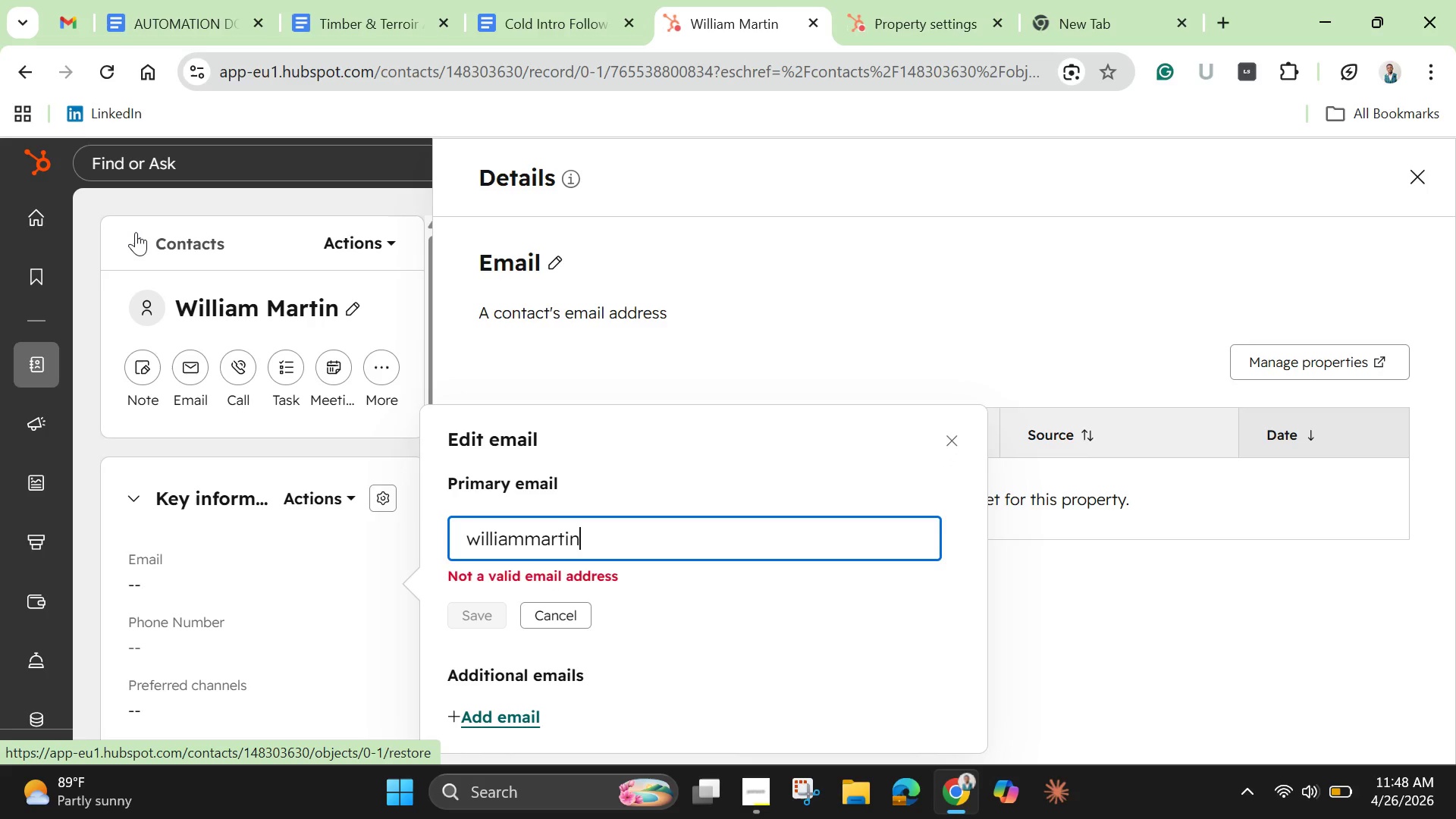 
wait(7.2)
 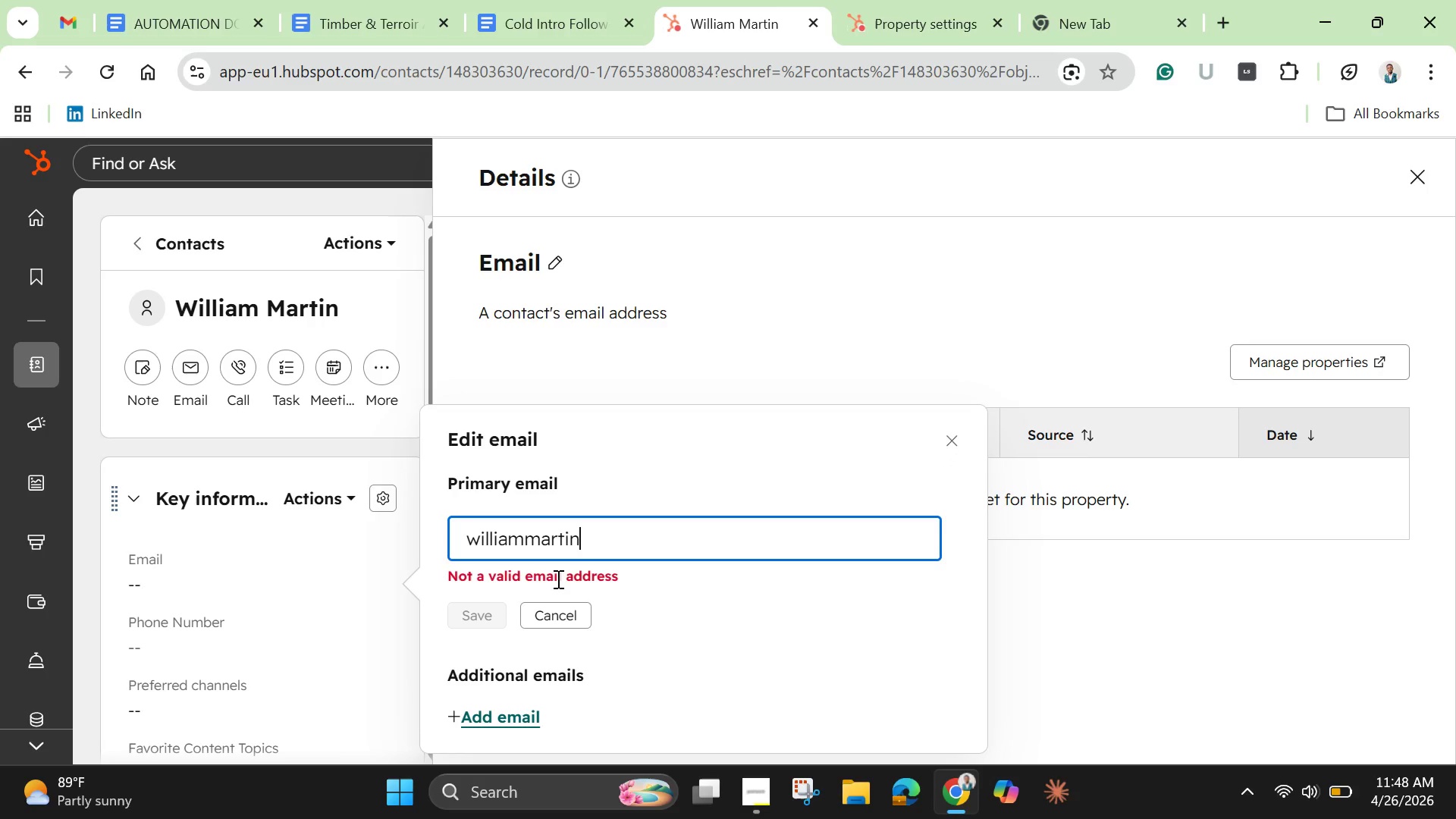 
left_click([27, 67])
 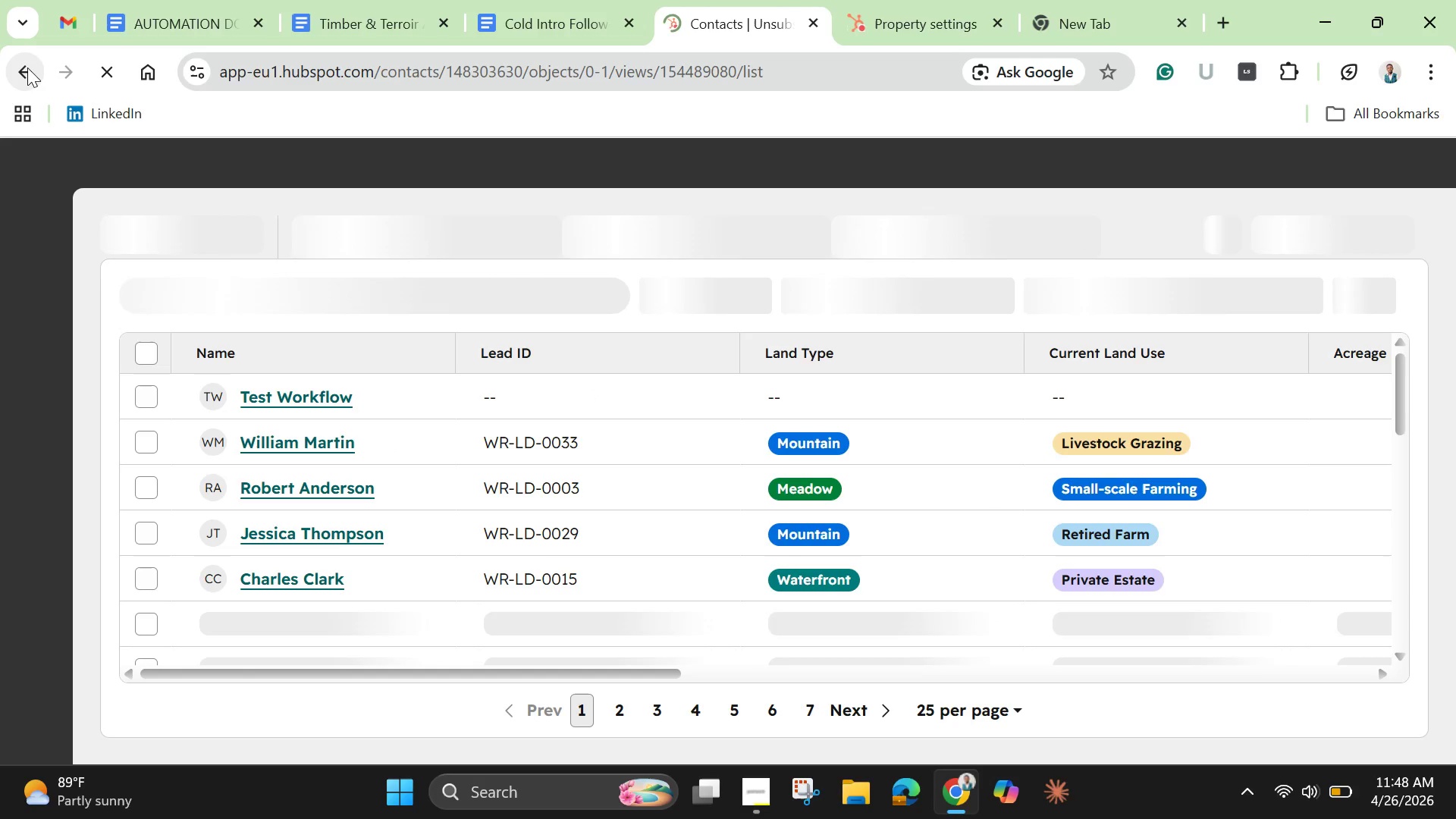 
wait(10.8)
 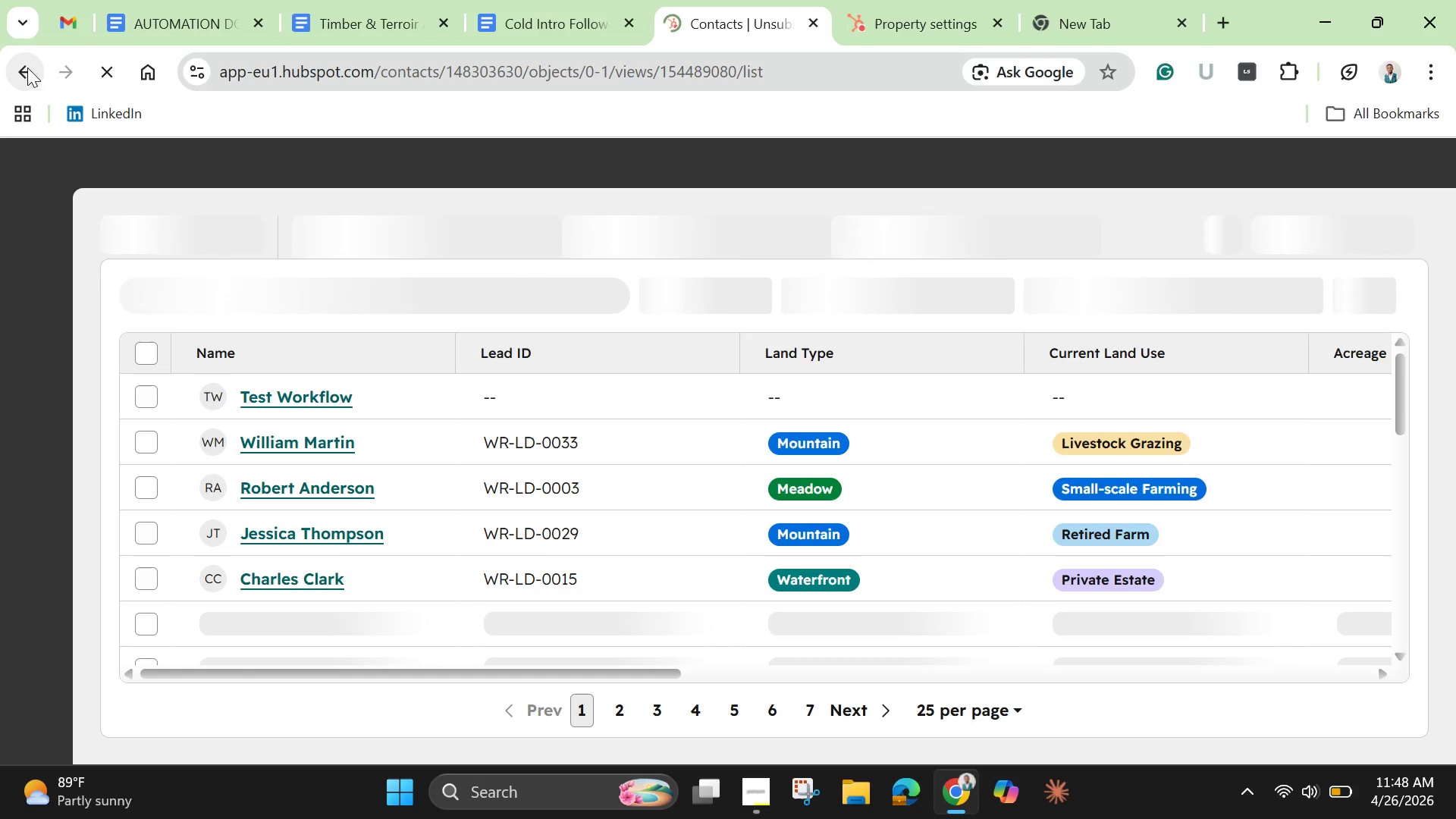 
mouse_move([337, 450])
 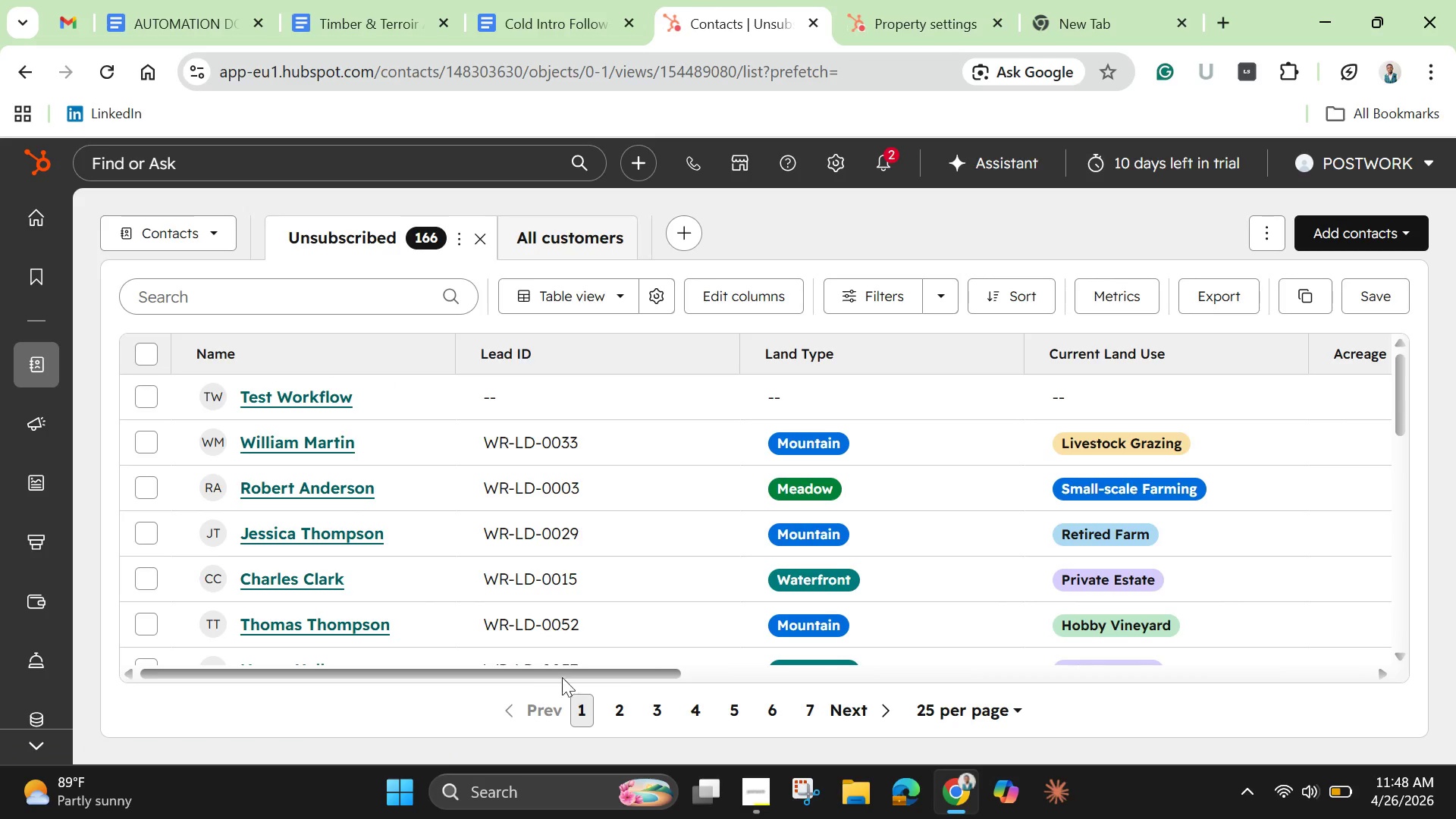 
left_click_drag(start_coordinate=[544, 677], to_coordinate=[1263, 752])
 